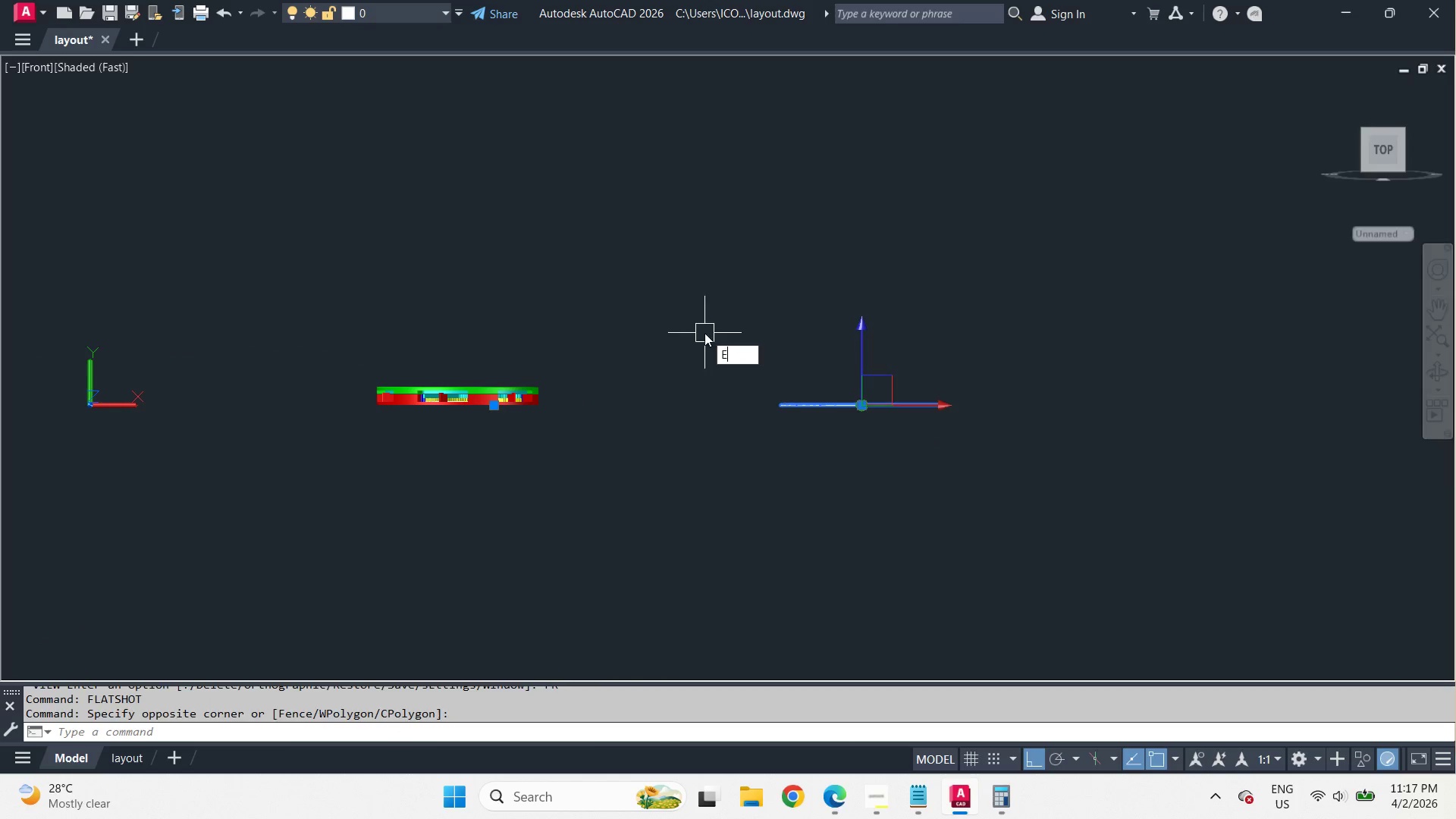 
key(Space)
 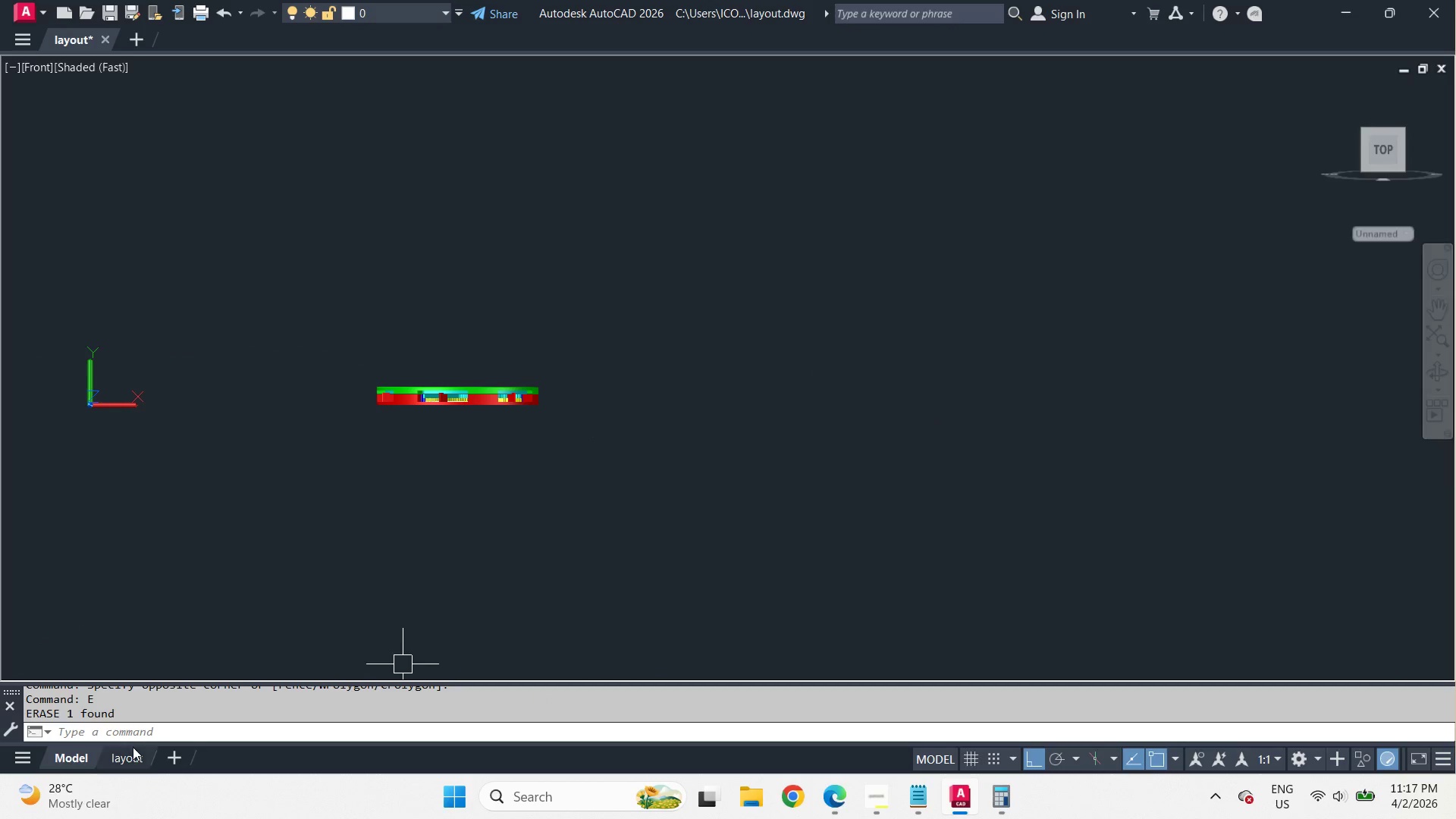 
scroll: coordinate [616, 416], scroll_direction: down, amount: 2.0
 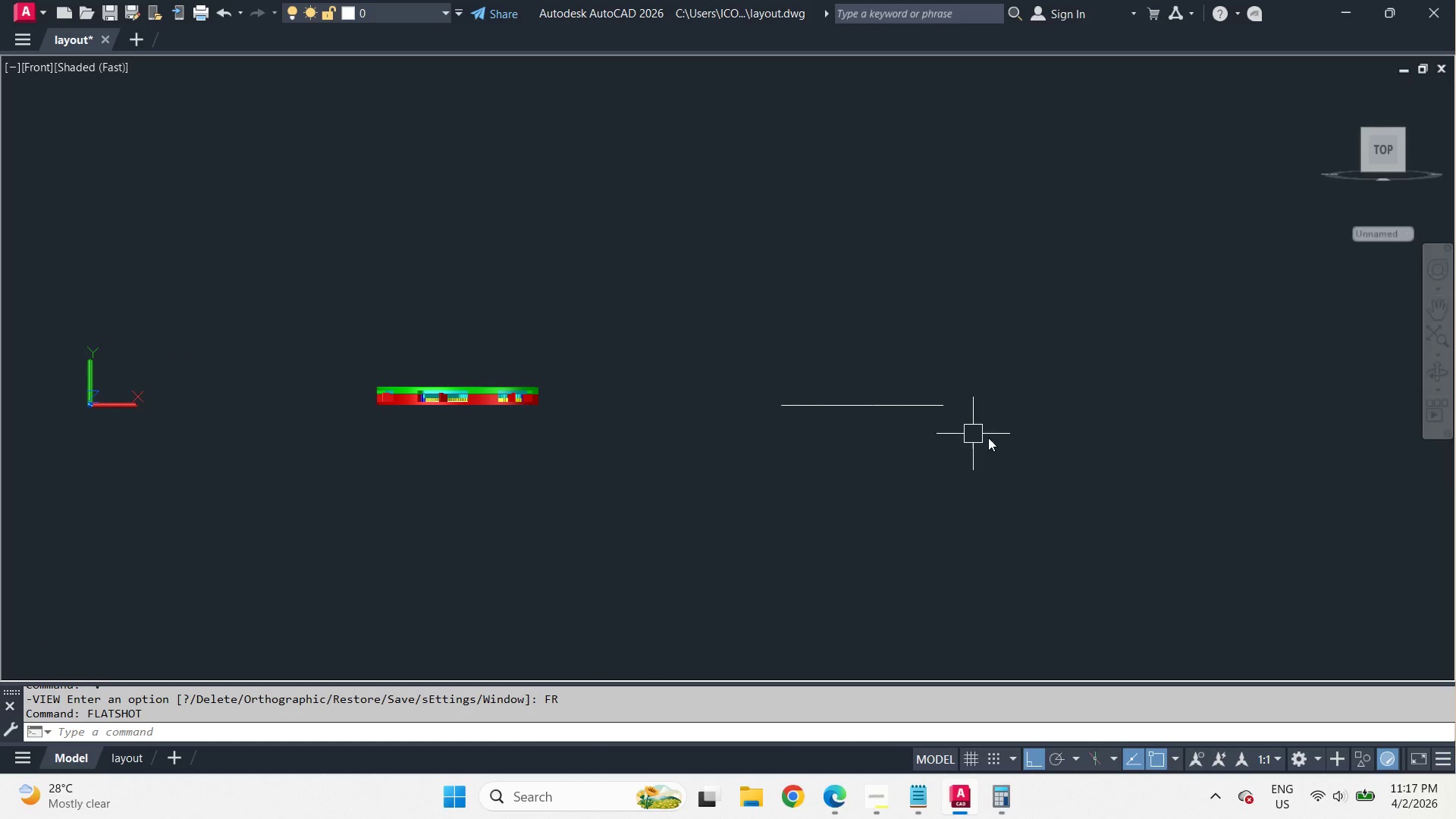 
left_click([129, 758])
 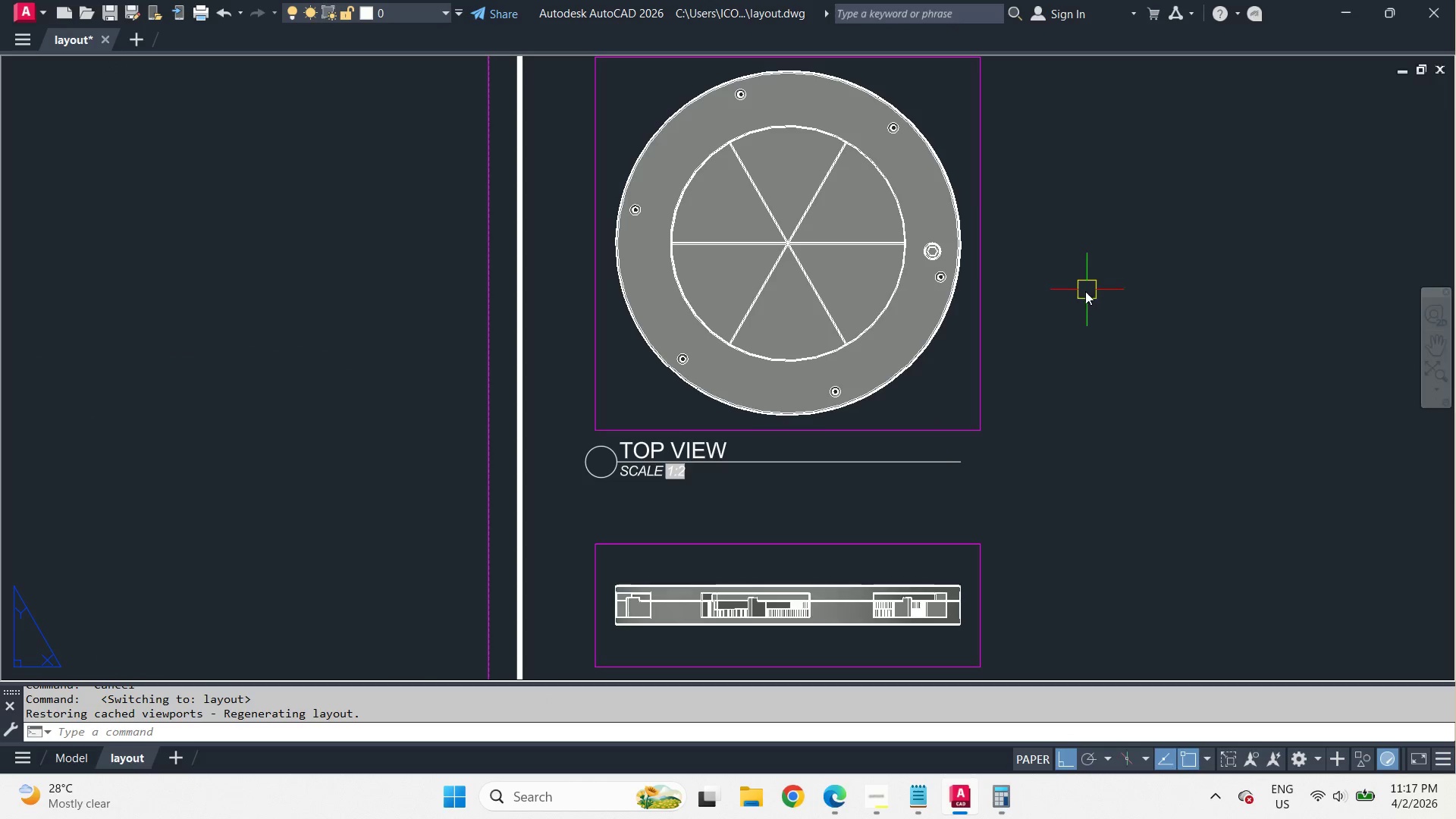 
left_click_drag(start_coordinate=[1084, 293], to_coordinate=[1063, 322])
 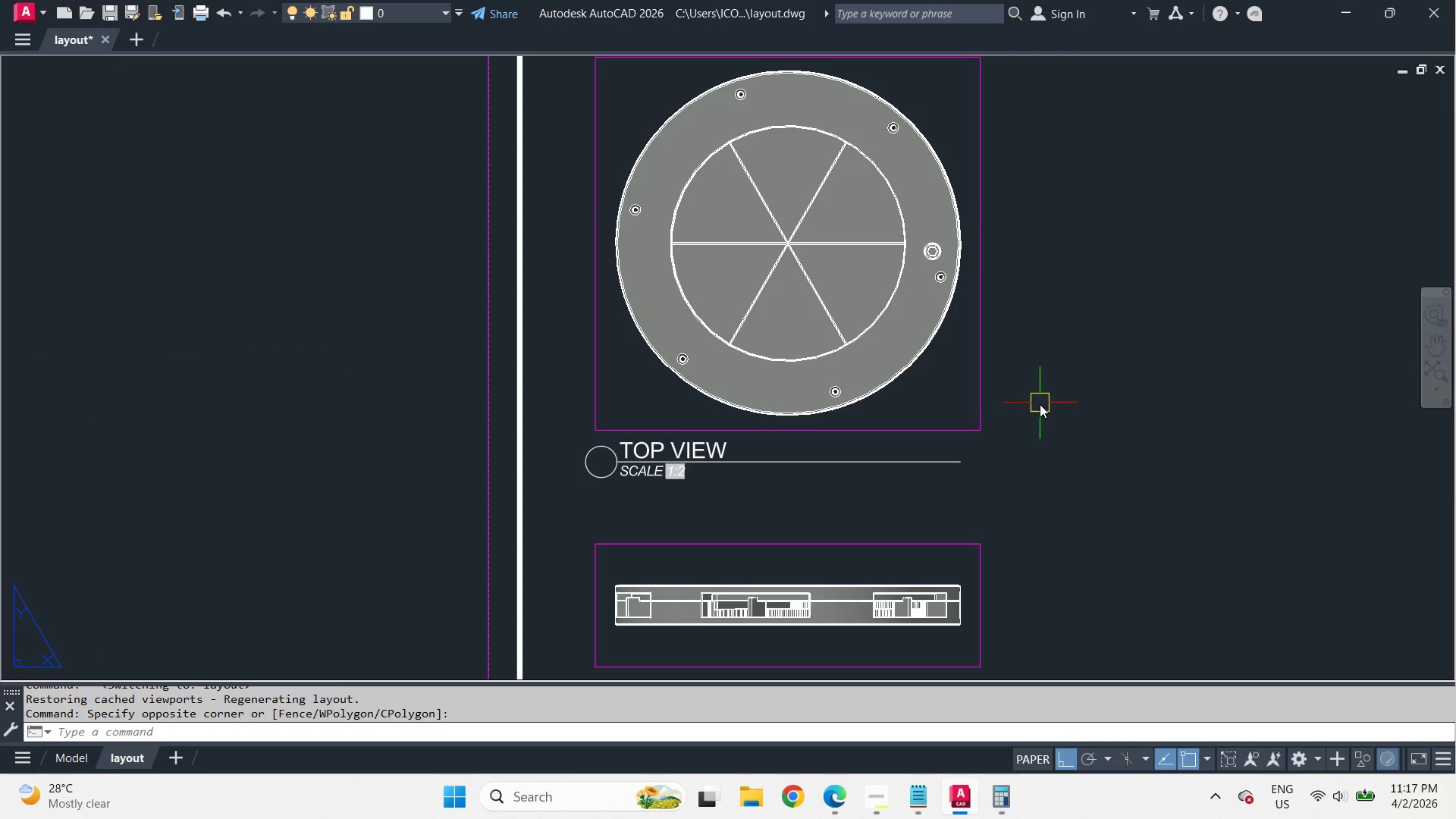 
left_click_drag(start_coordinate=[1037, 391], to_coordinate=[1037, 397])
 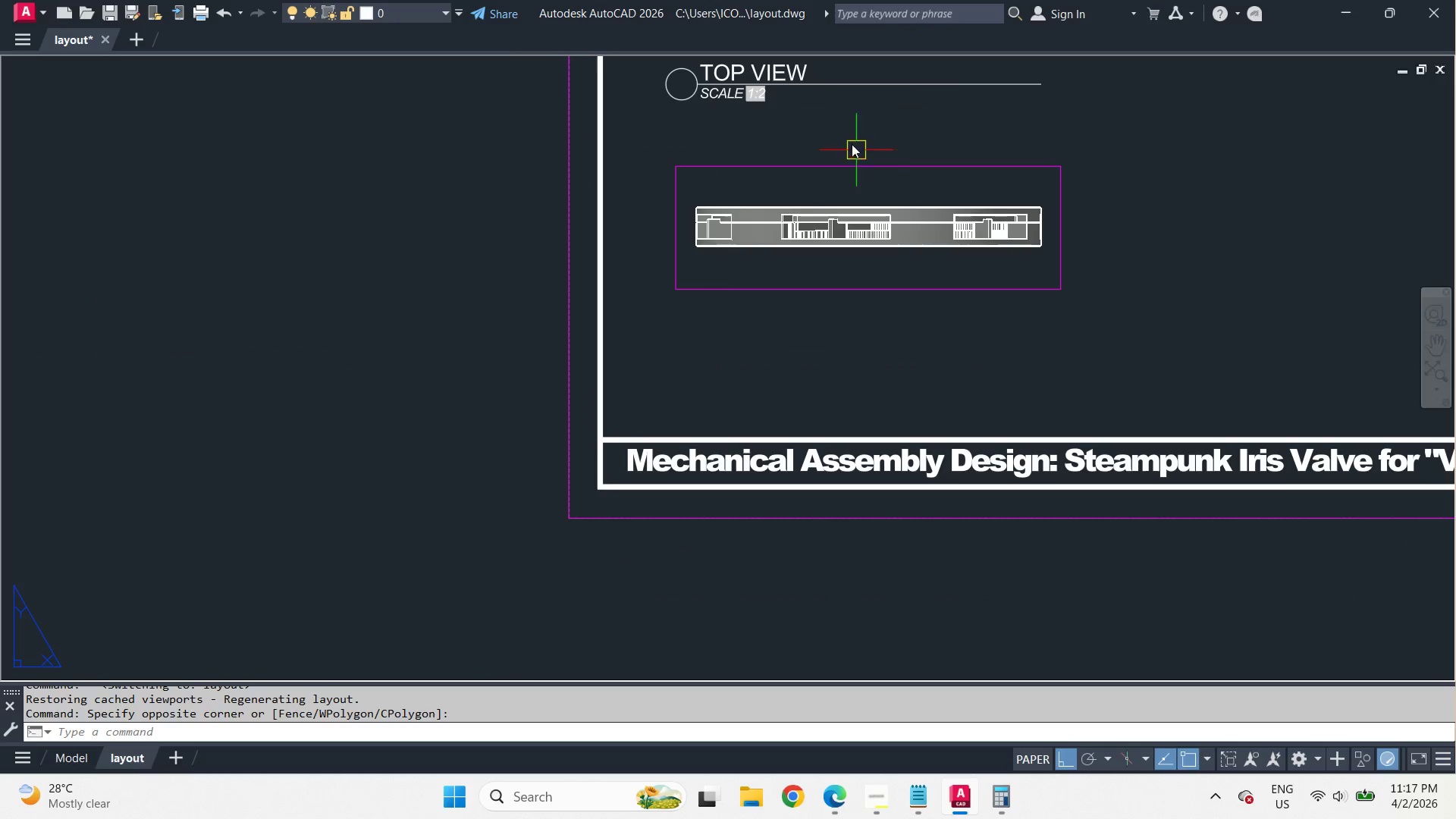 
left_click_drag(start_coordinate=[811, 296], to_coordinate=[698, 274])
 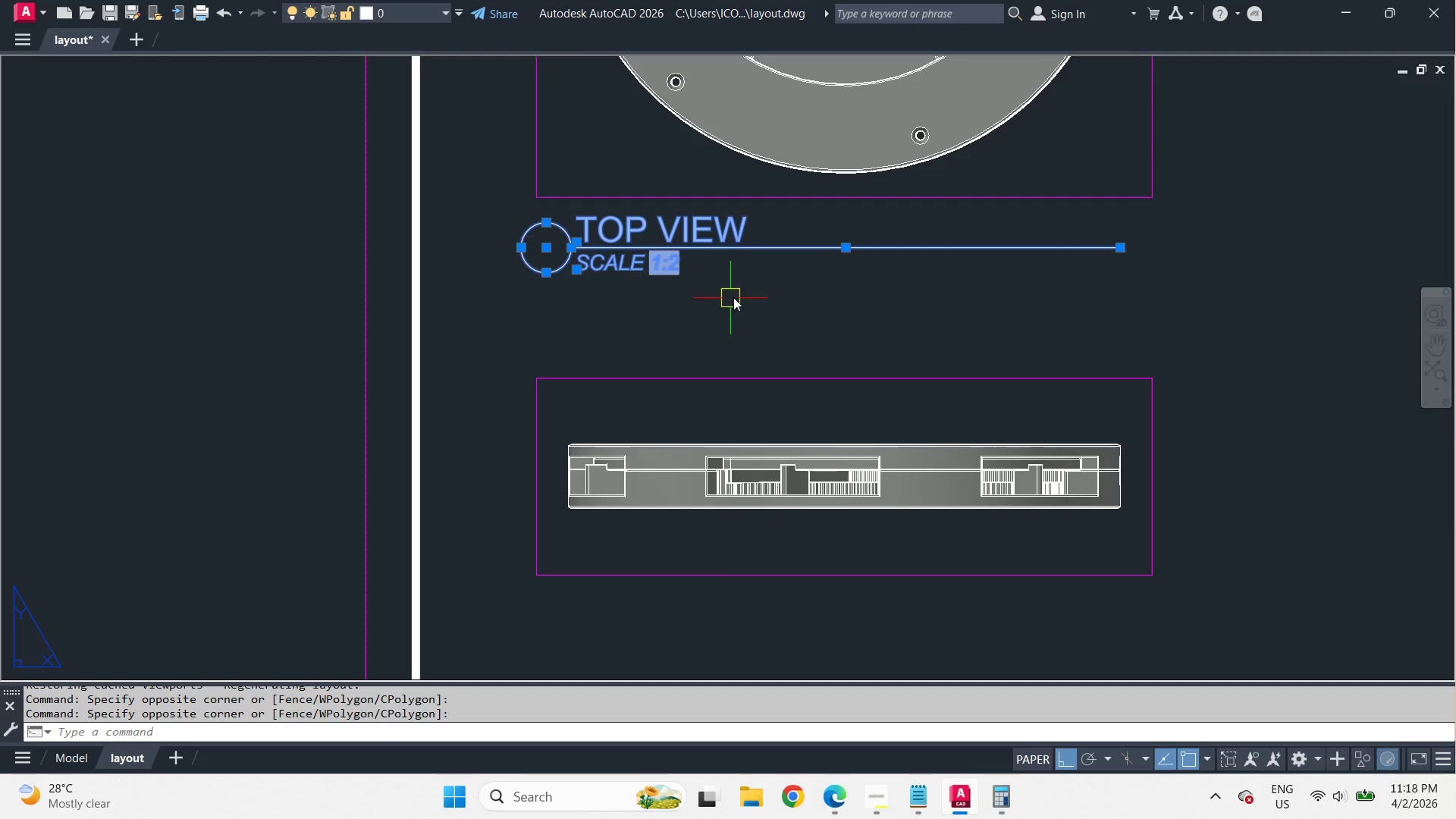 
key(C)
 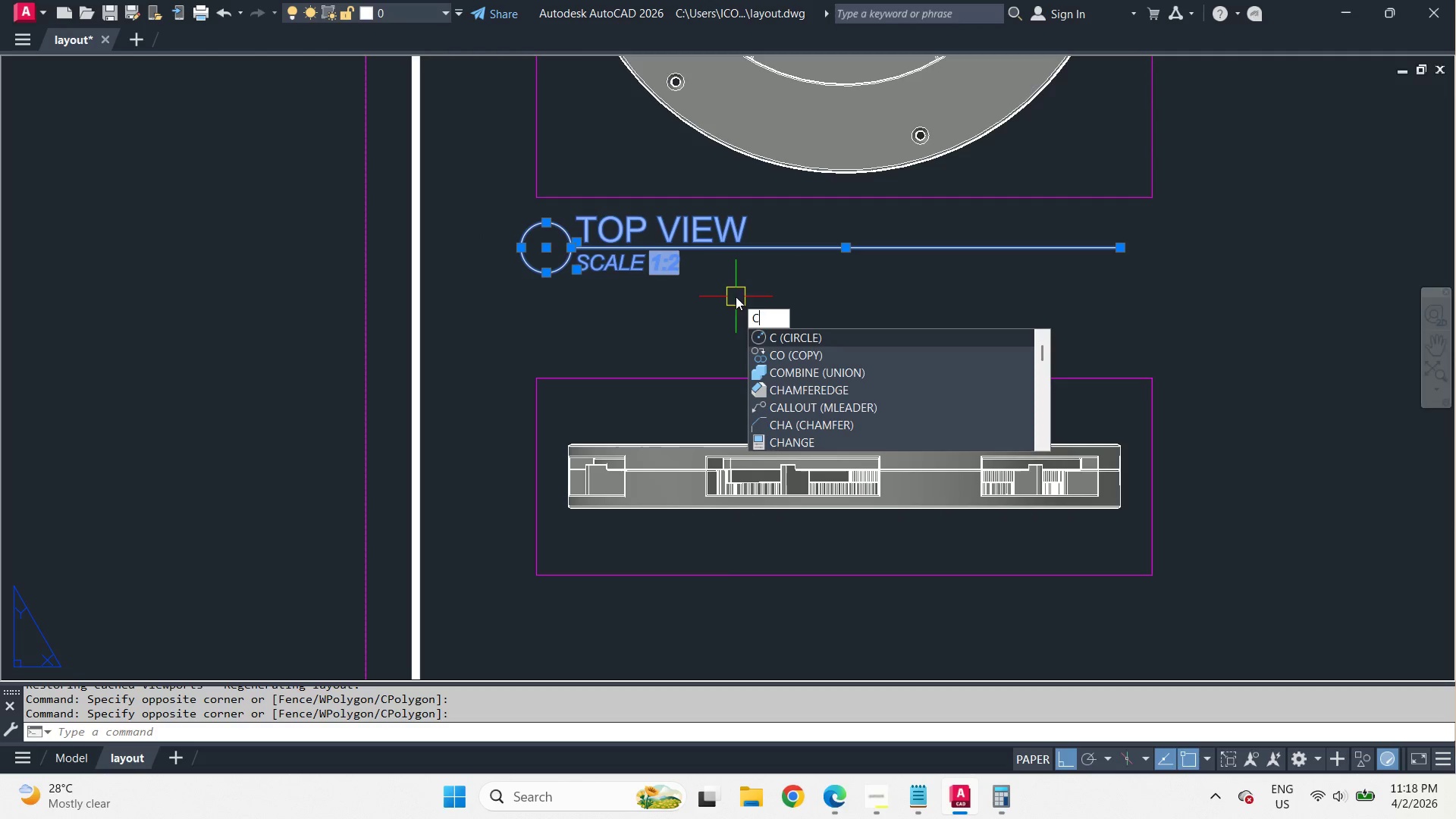 
scroll: coordinate [820, 117], scroll_direction: up, amount: 1.0
 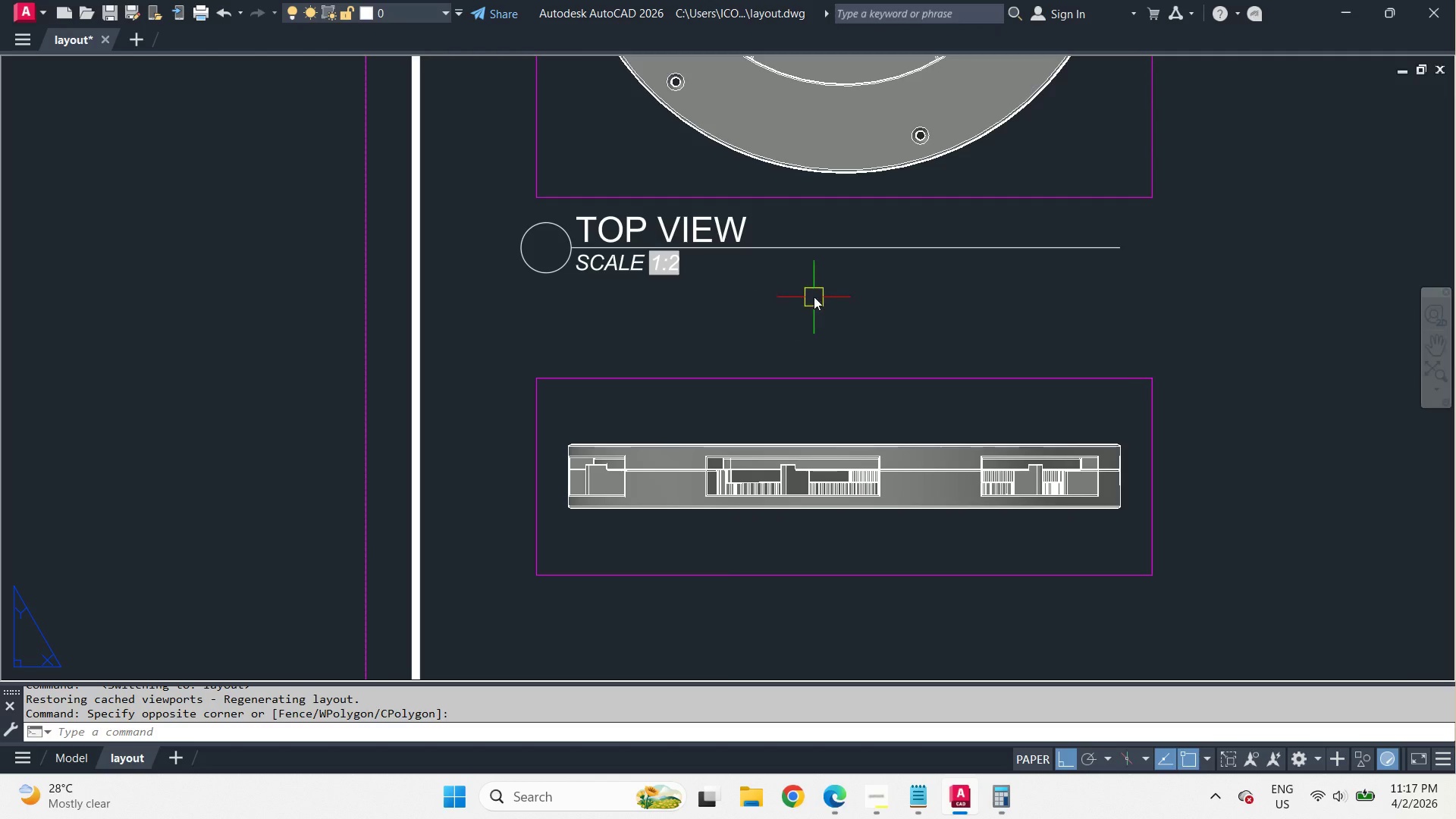 
key(O)
 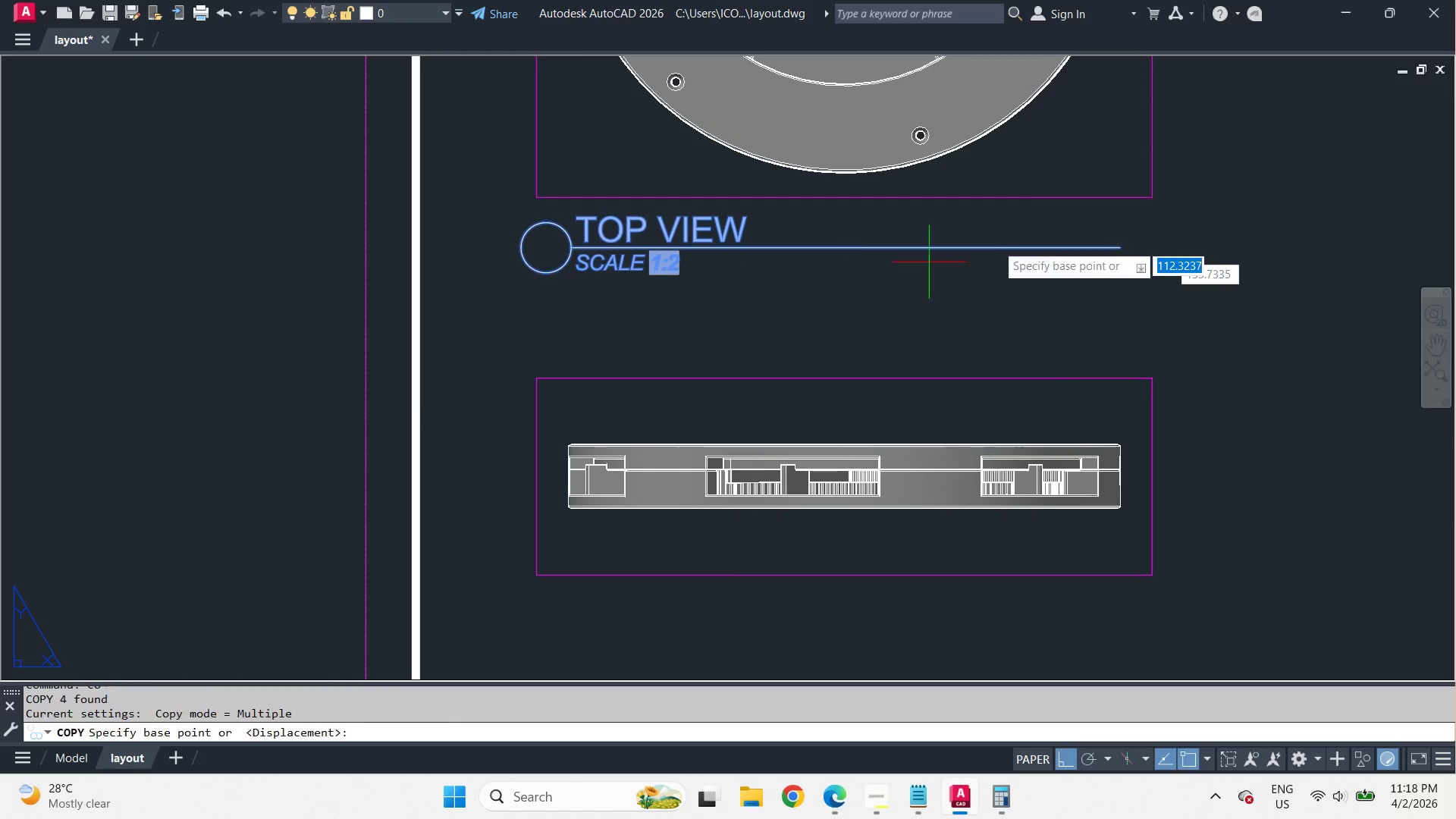 
key(Space)
 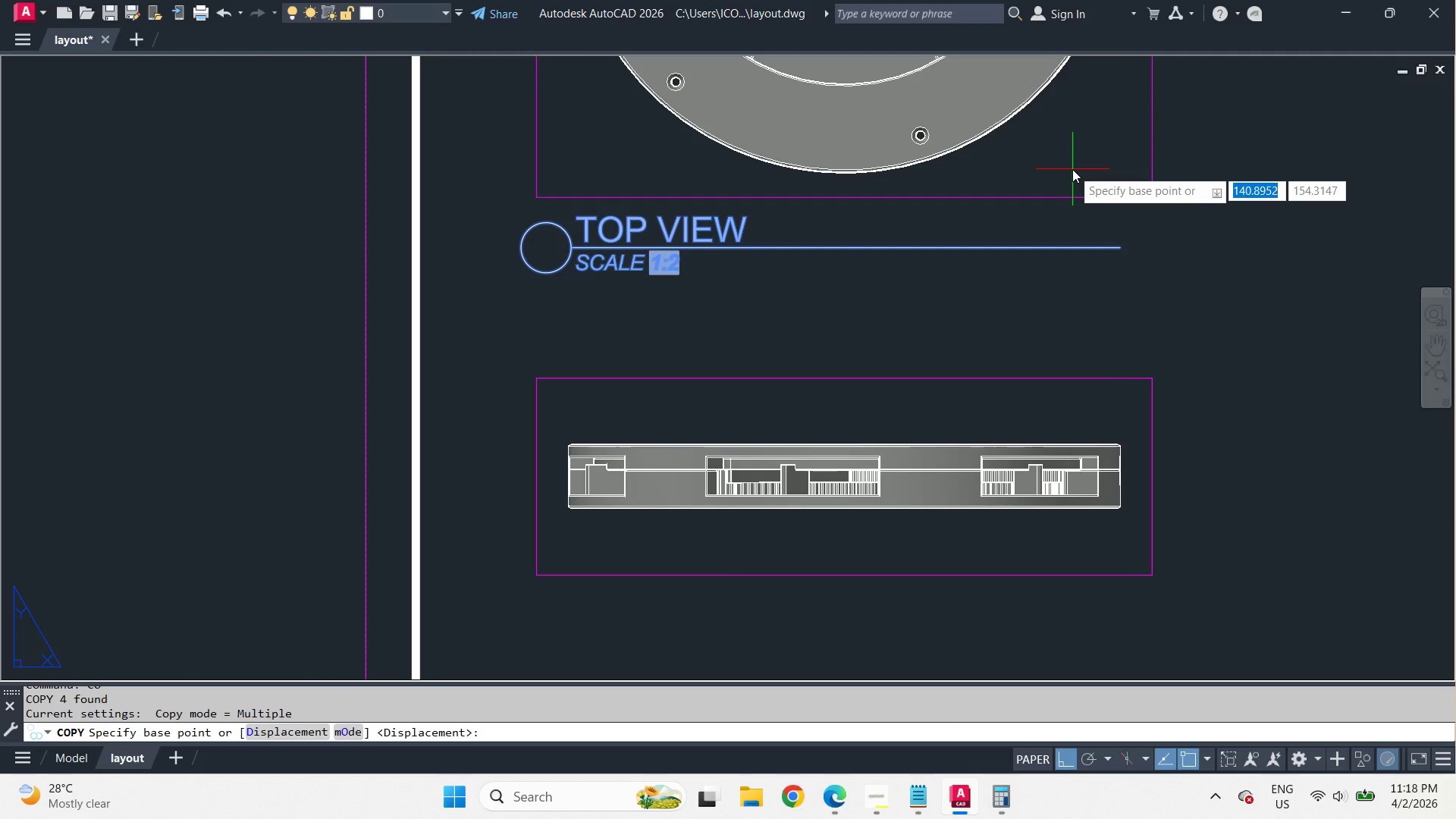 
left_click([1072, 169])
 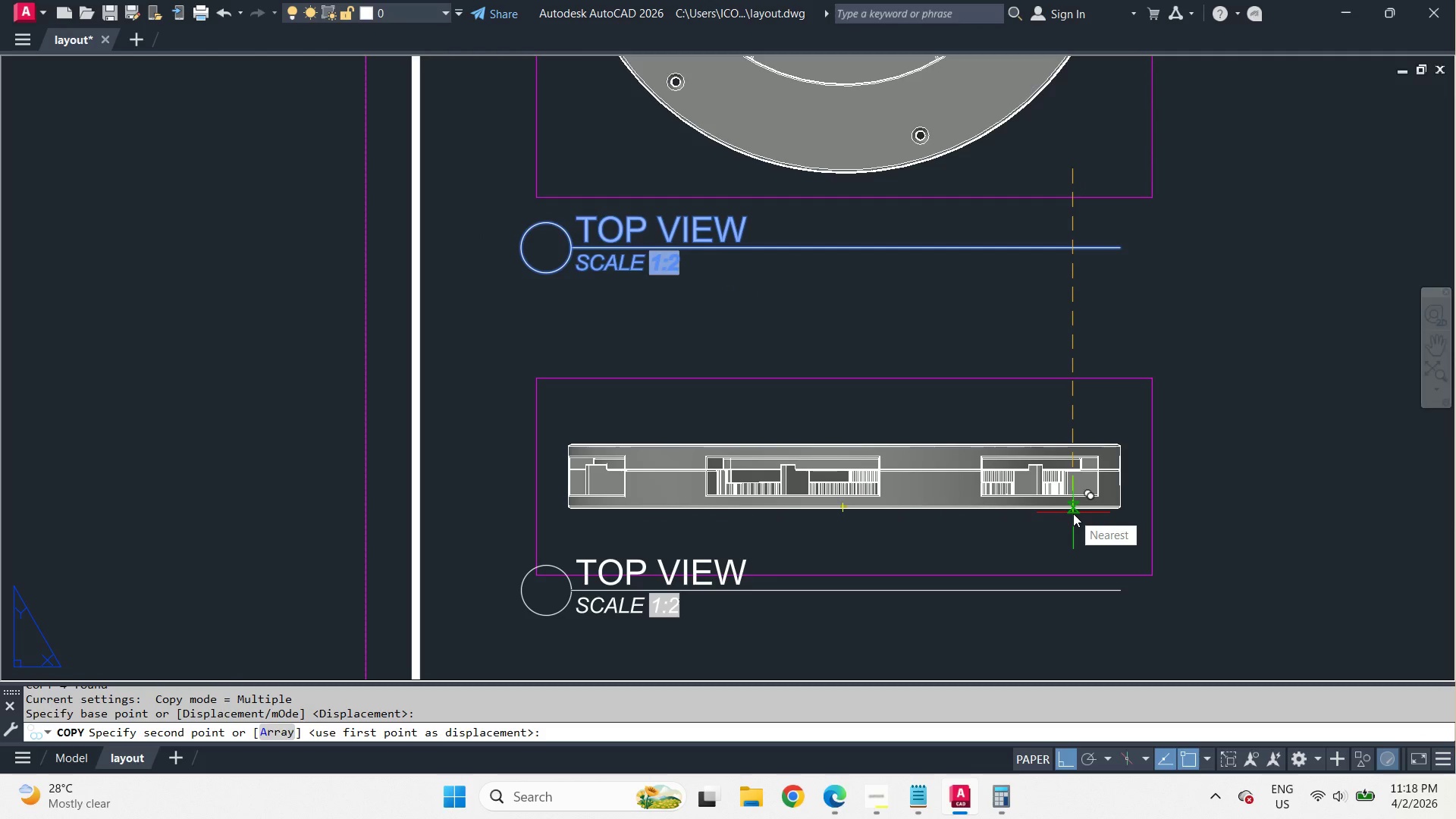 
wait(5.61)
 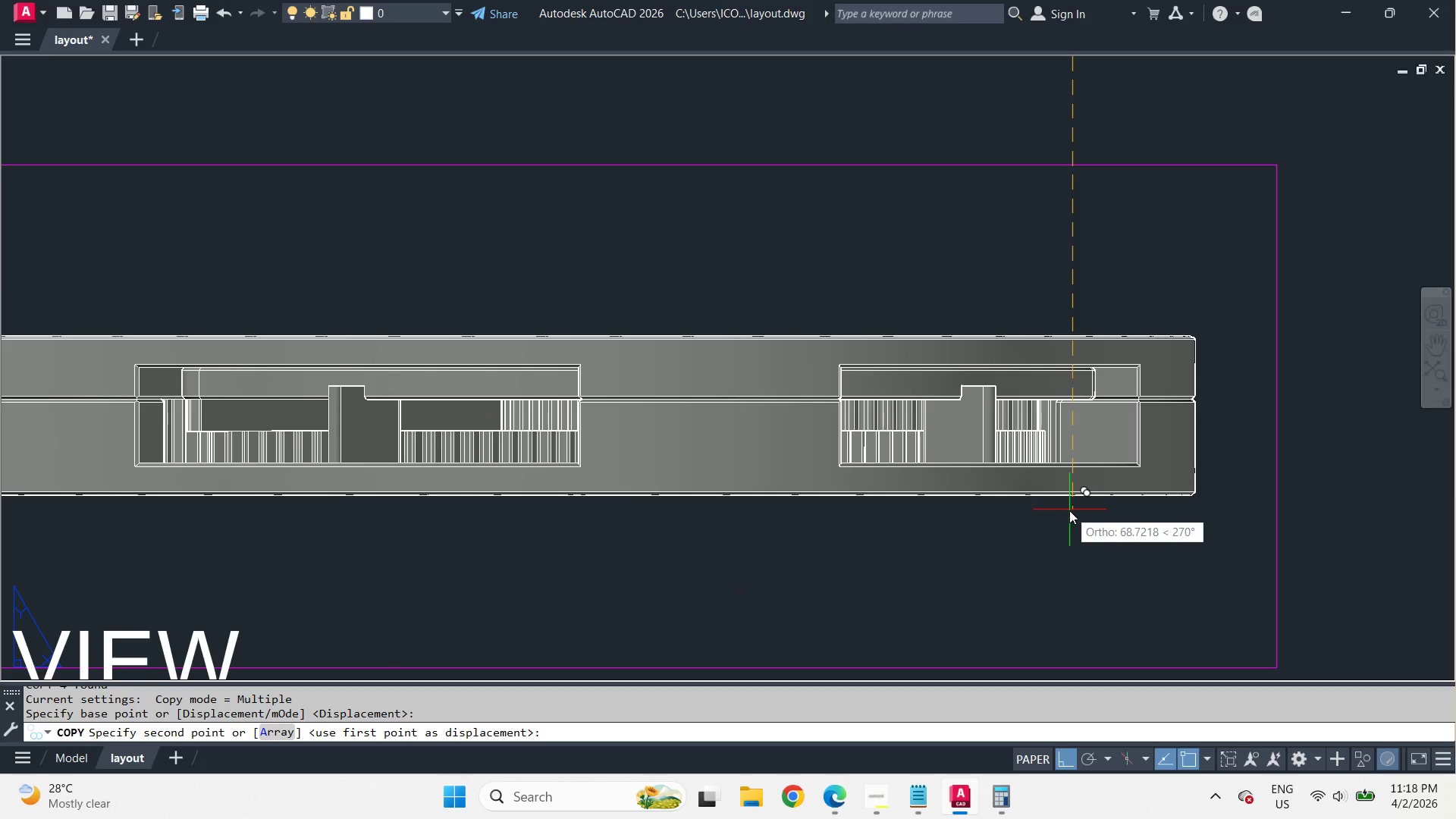 
key(F2)
 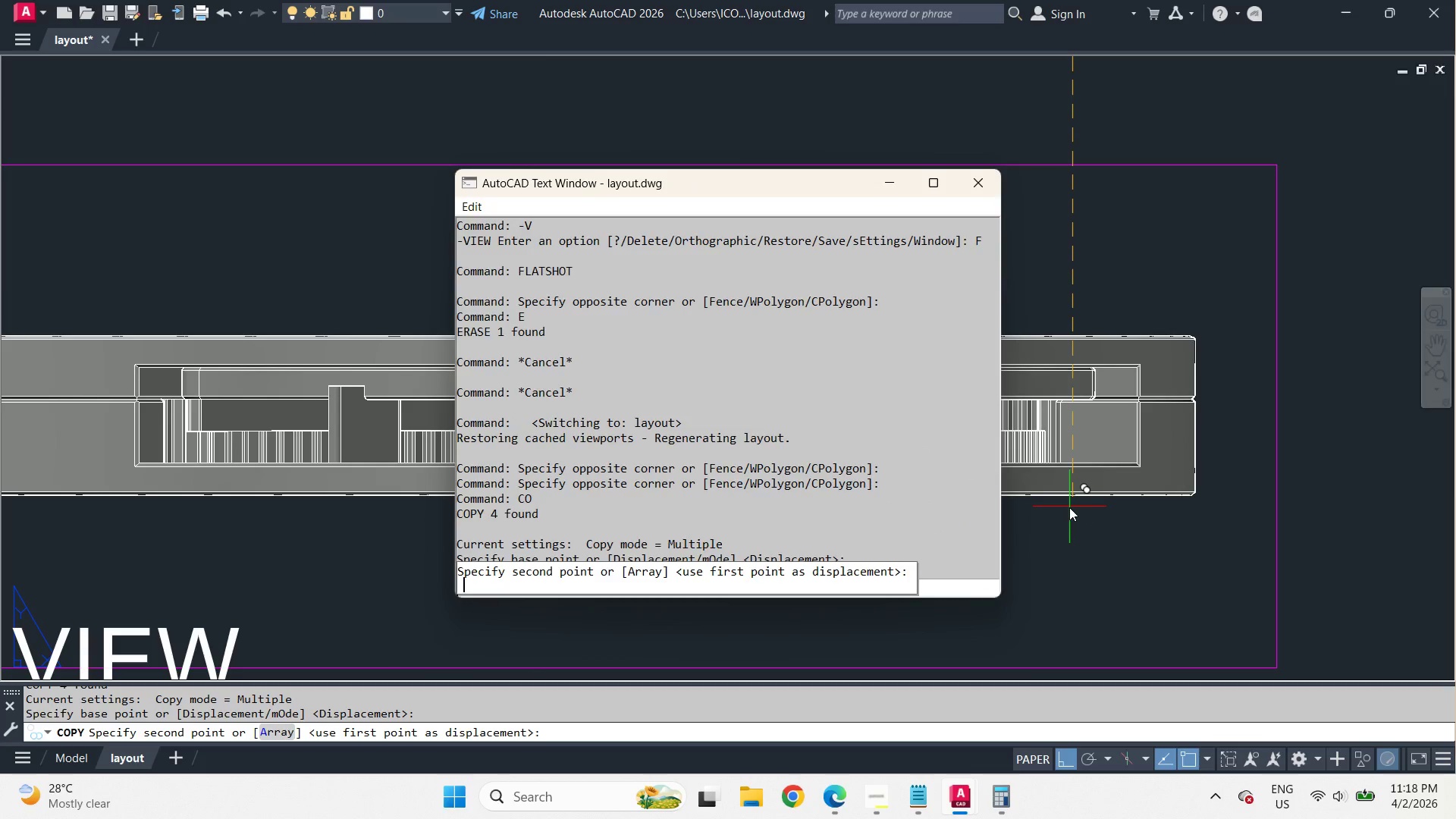 
key(F2)
 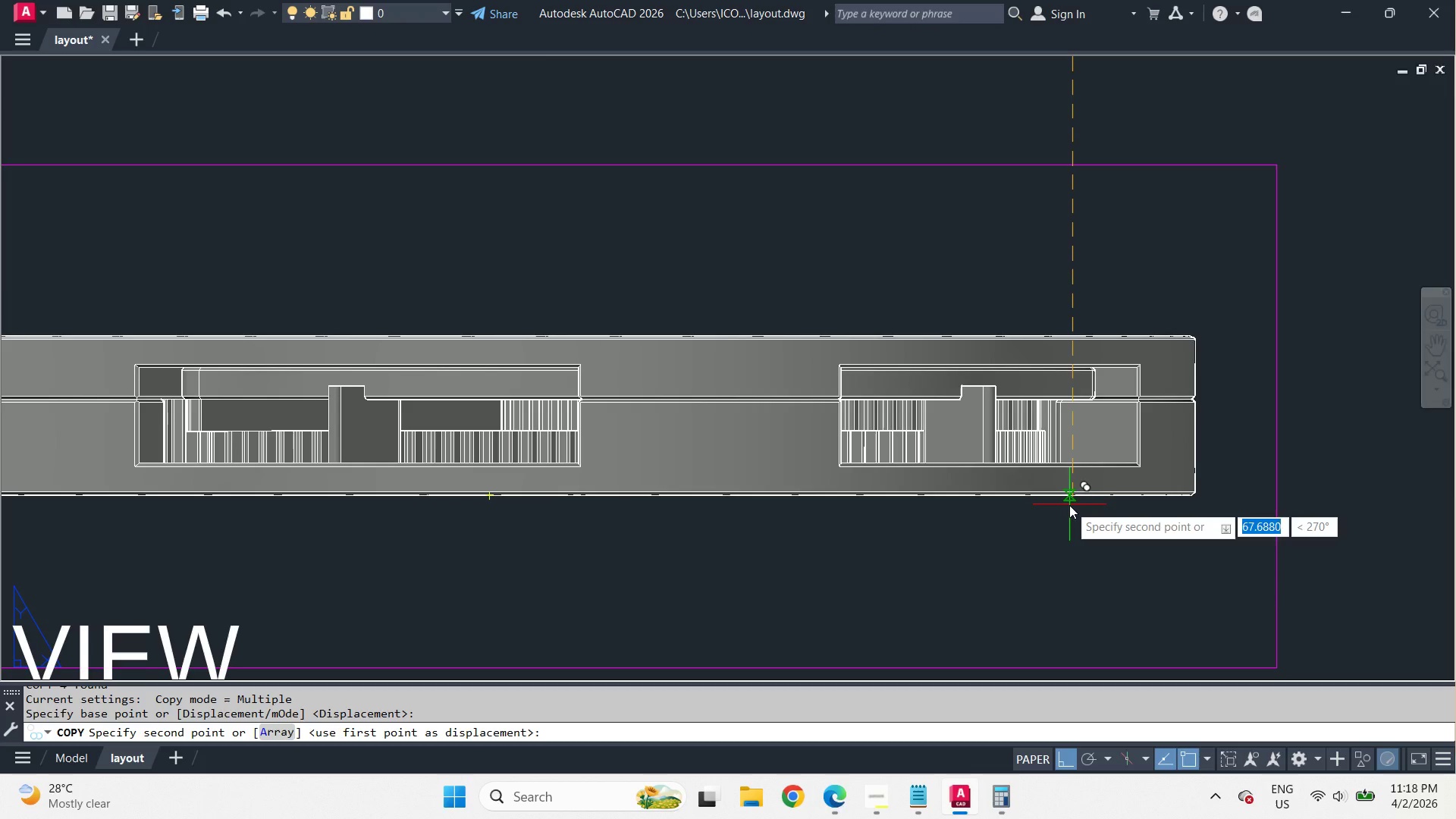 
scroll: coordinate [1073, 517], scroll_direction: up, amount: 2.0
 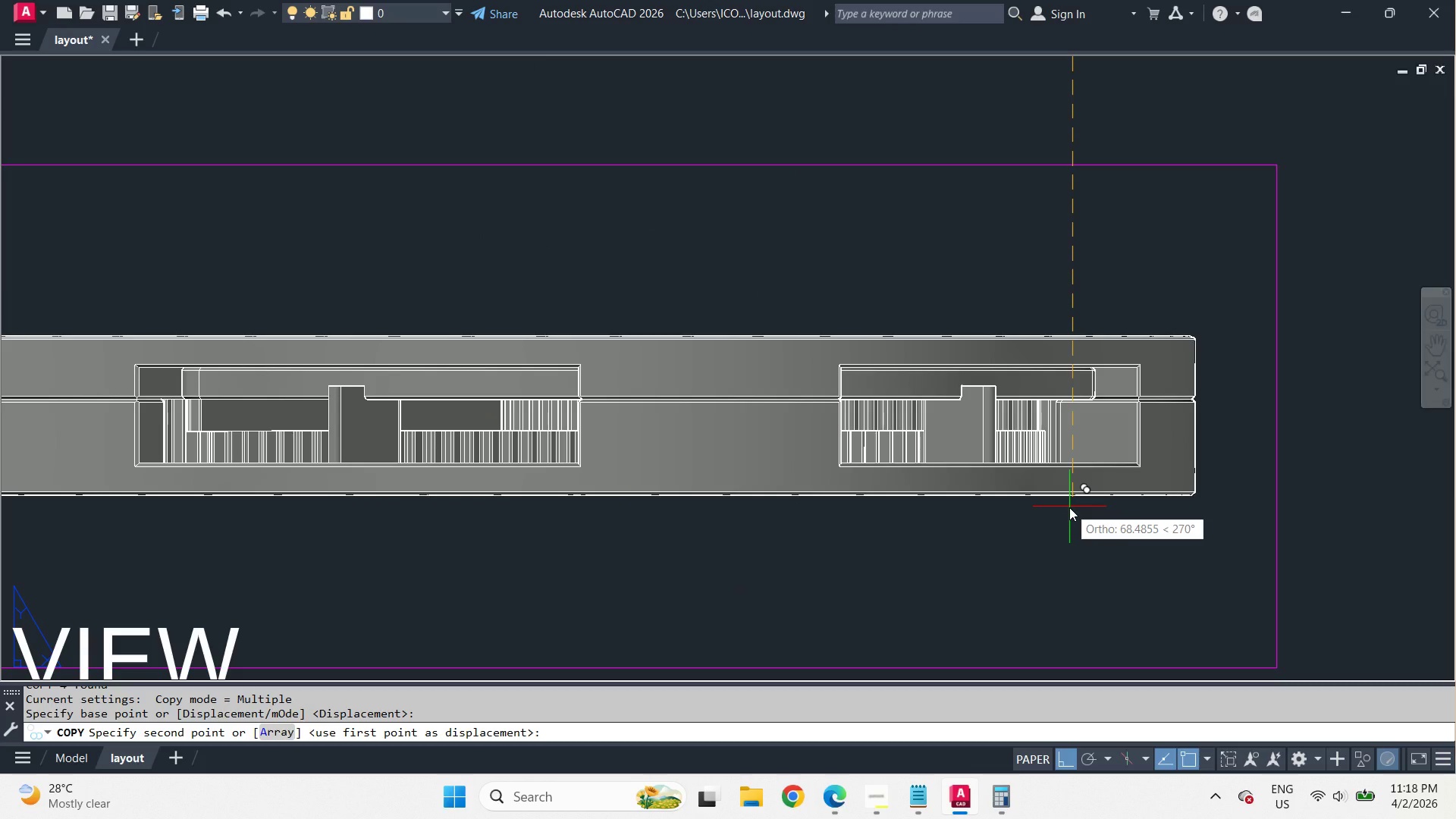 
key(F3)
 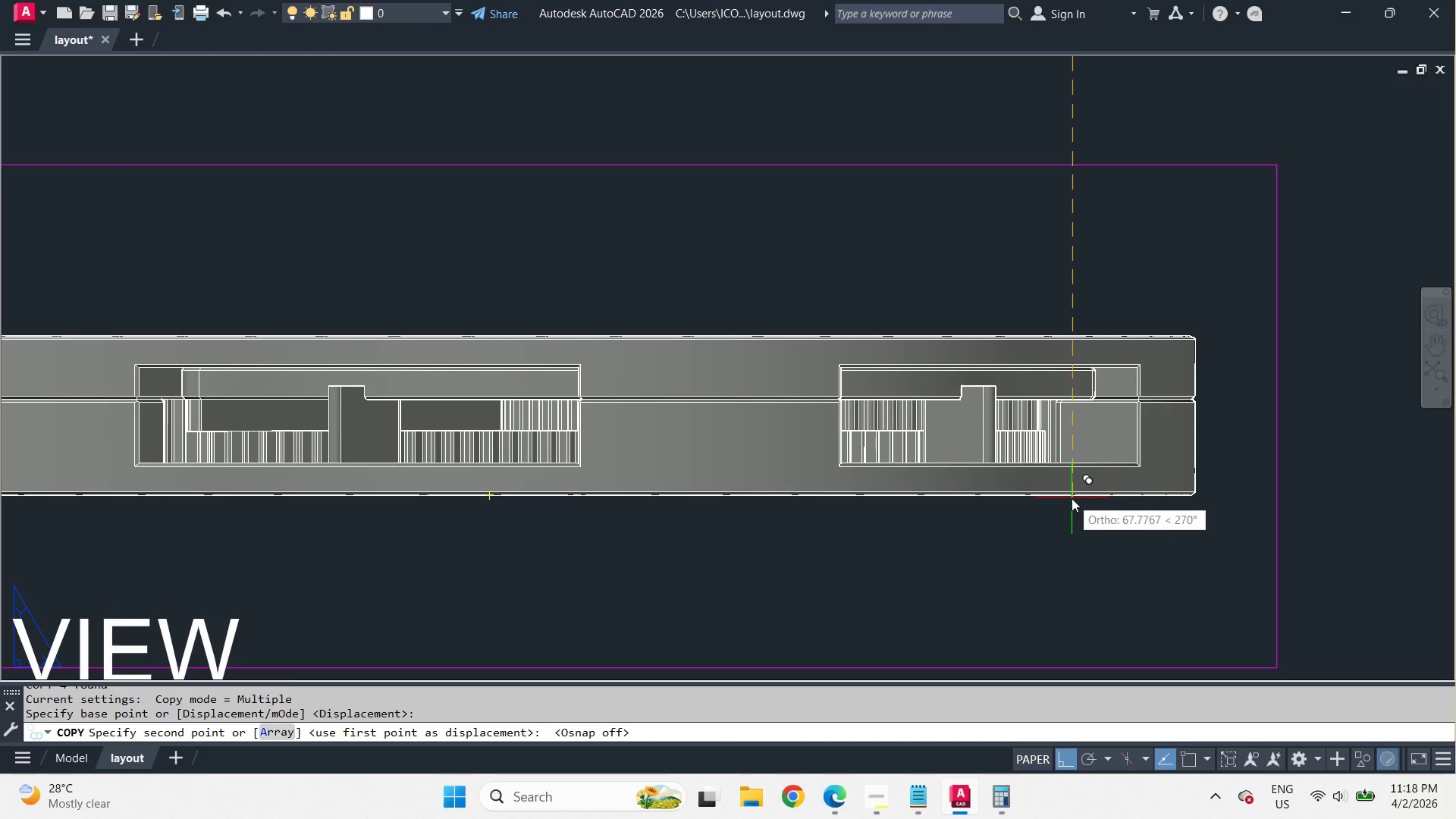 
left_click([1072, 498])
 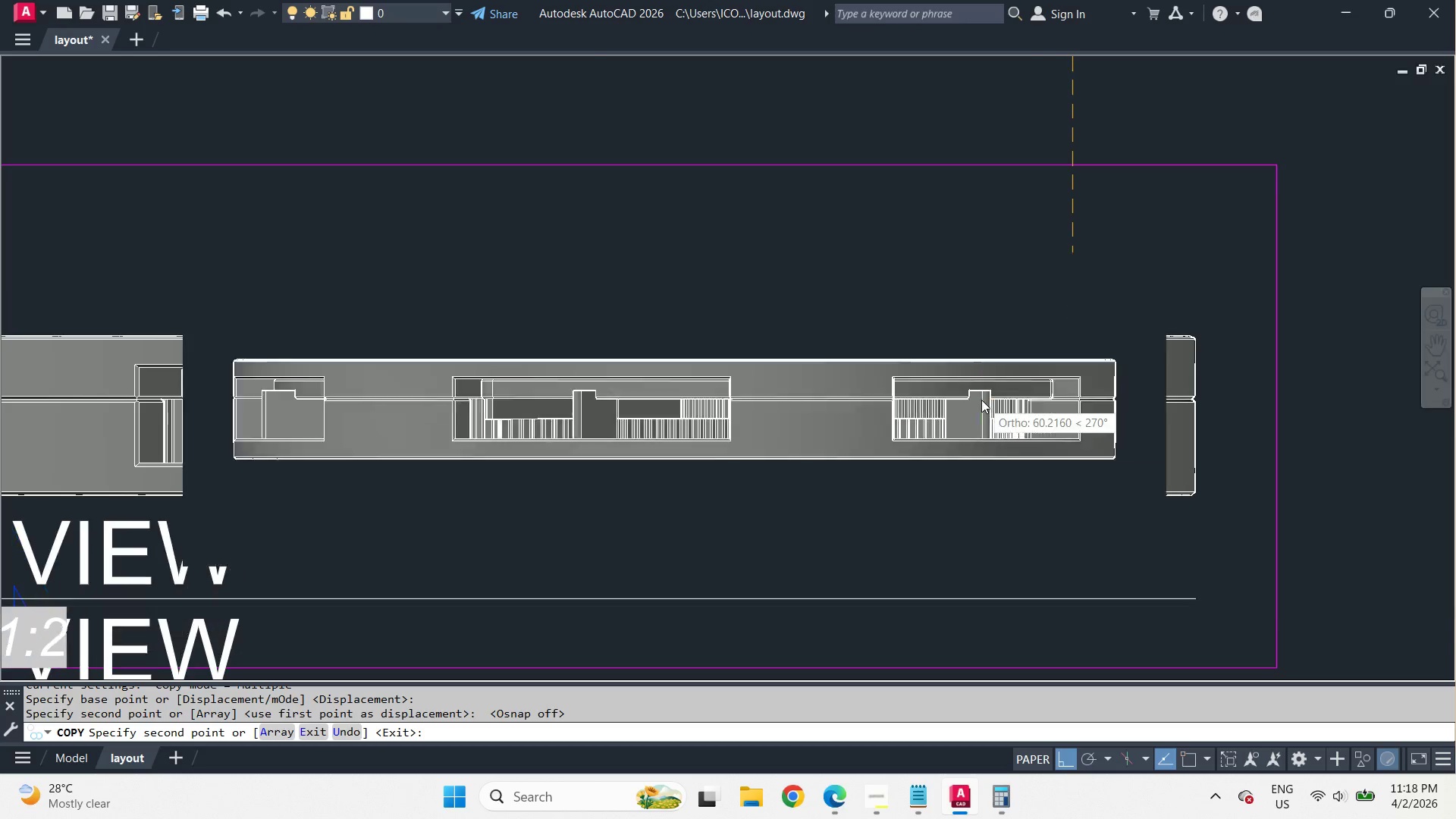 
key(Space)
 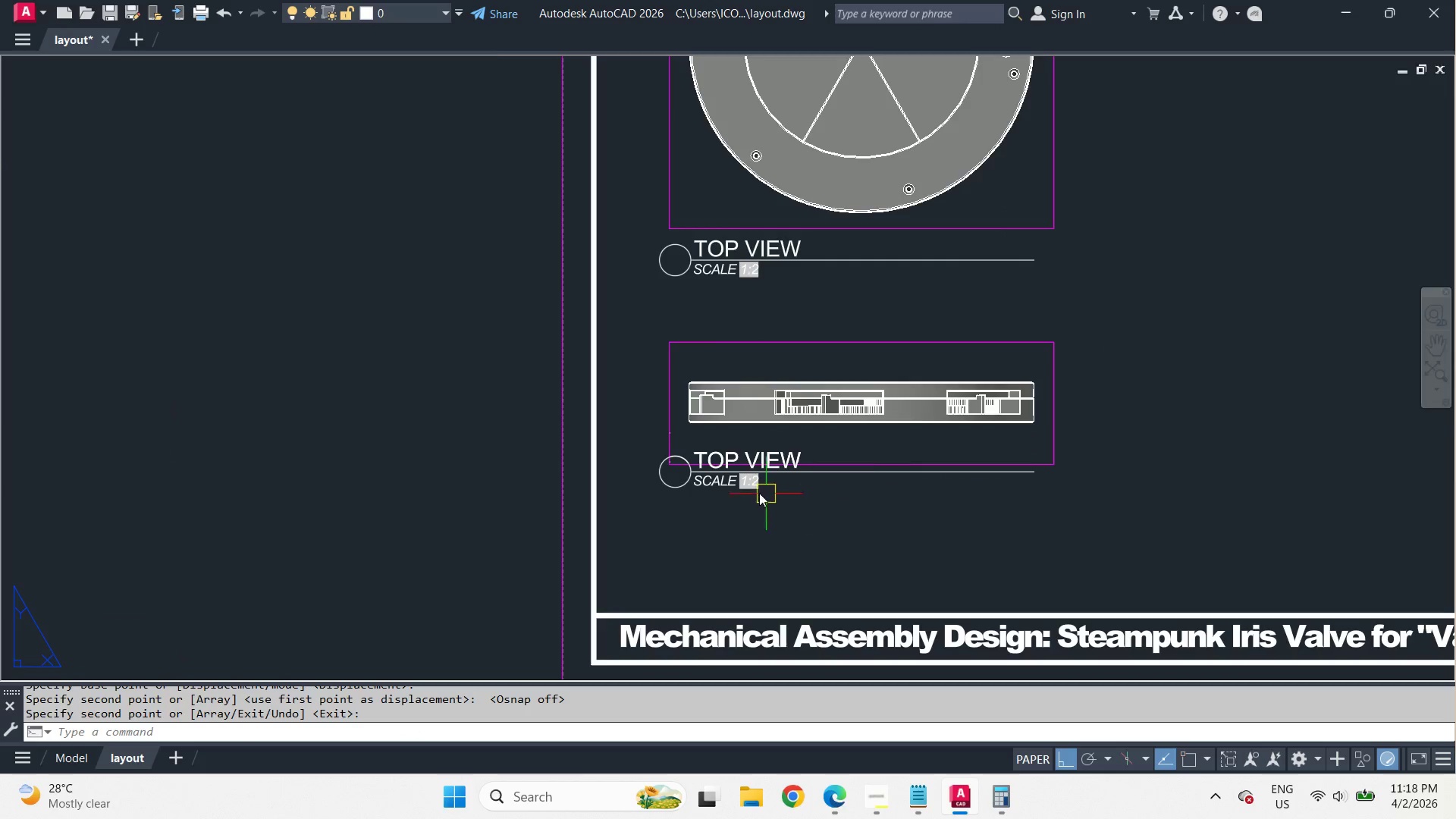 
double_click([758, 406])
 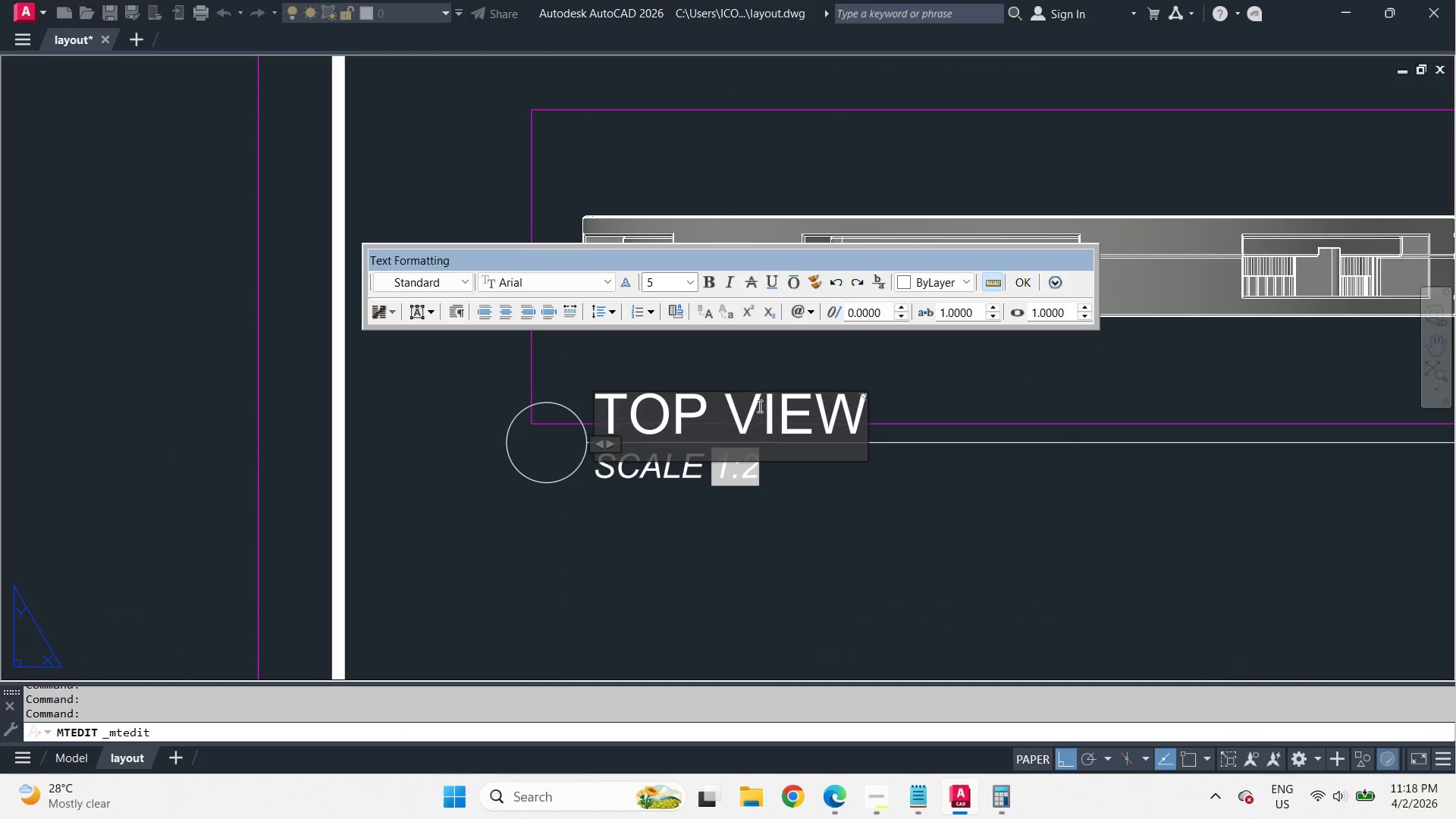 
key(Control+ControlLeft)
 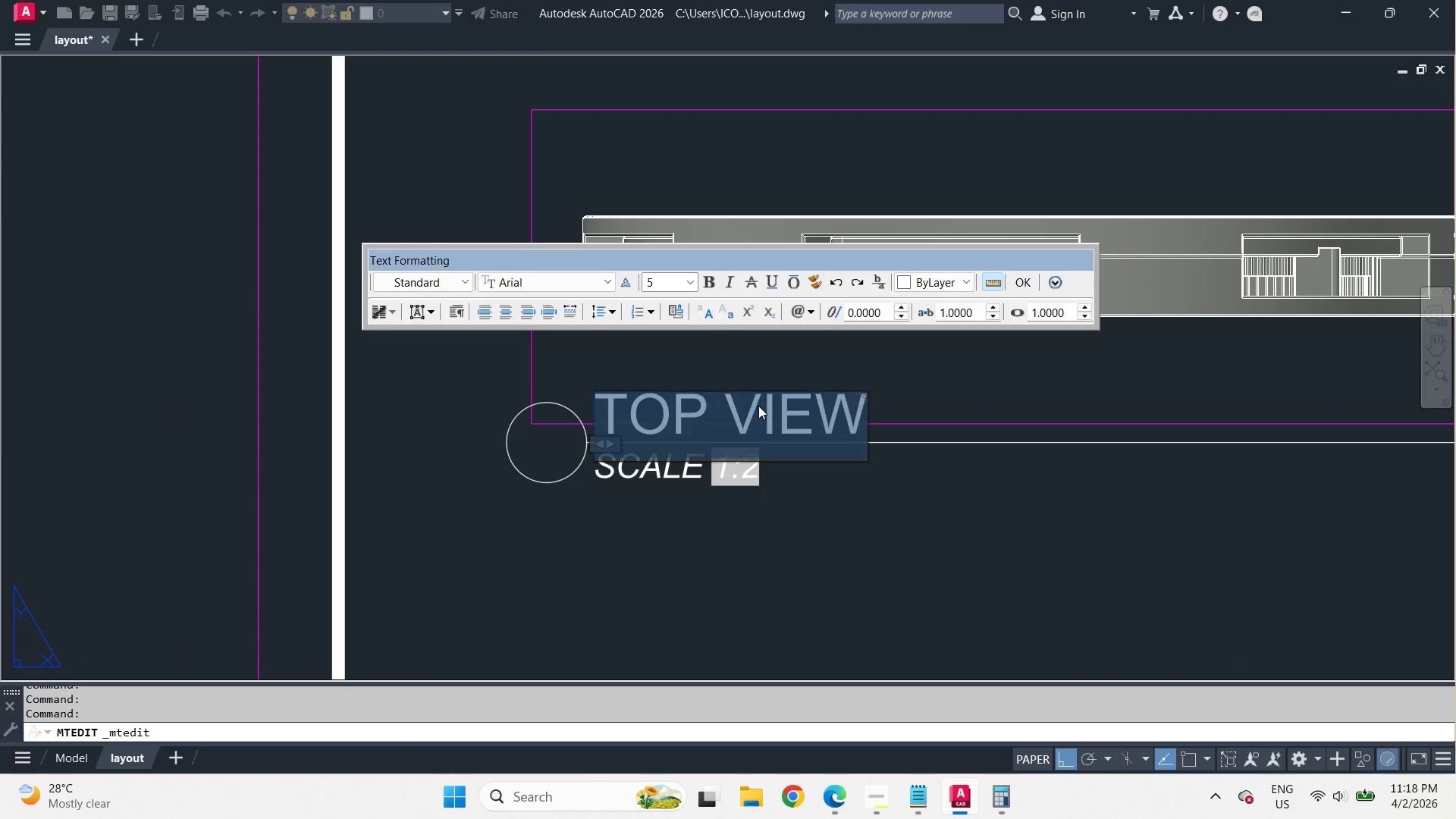 
key(Control+A)
 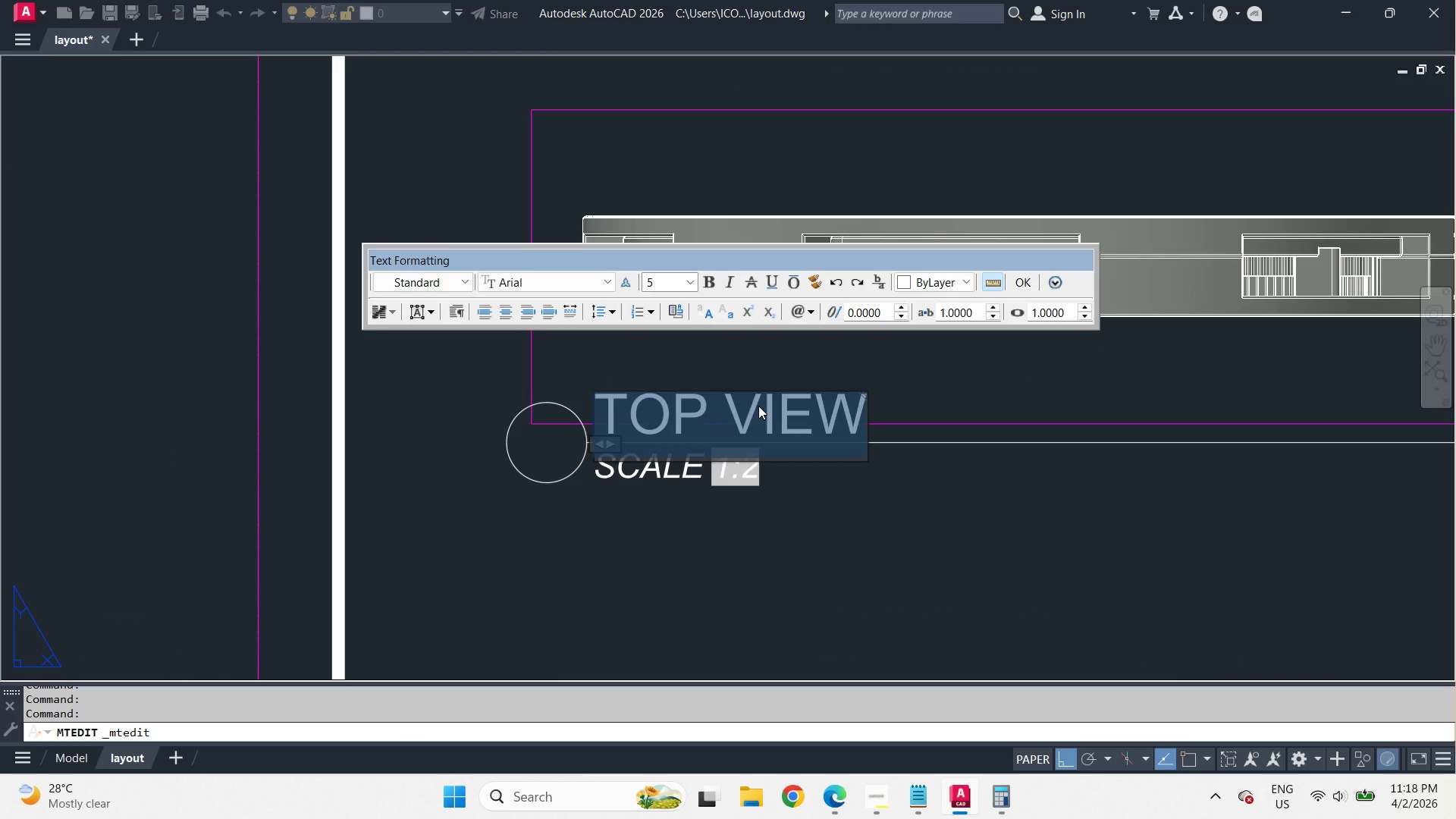 
scroll: coordinate [981, 400], scroll_direction: down, amount: 3.0
 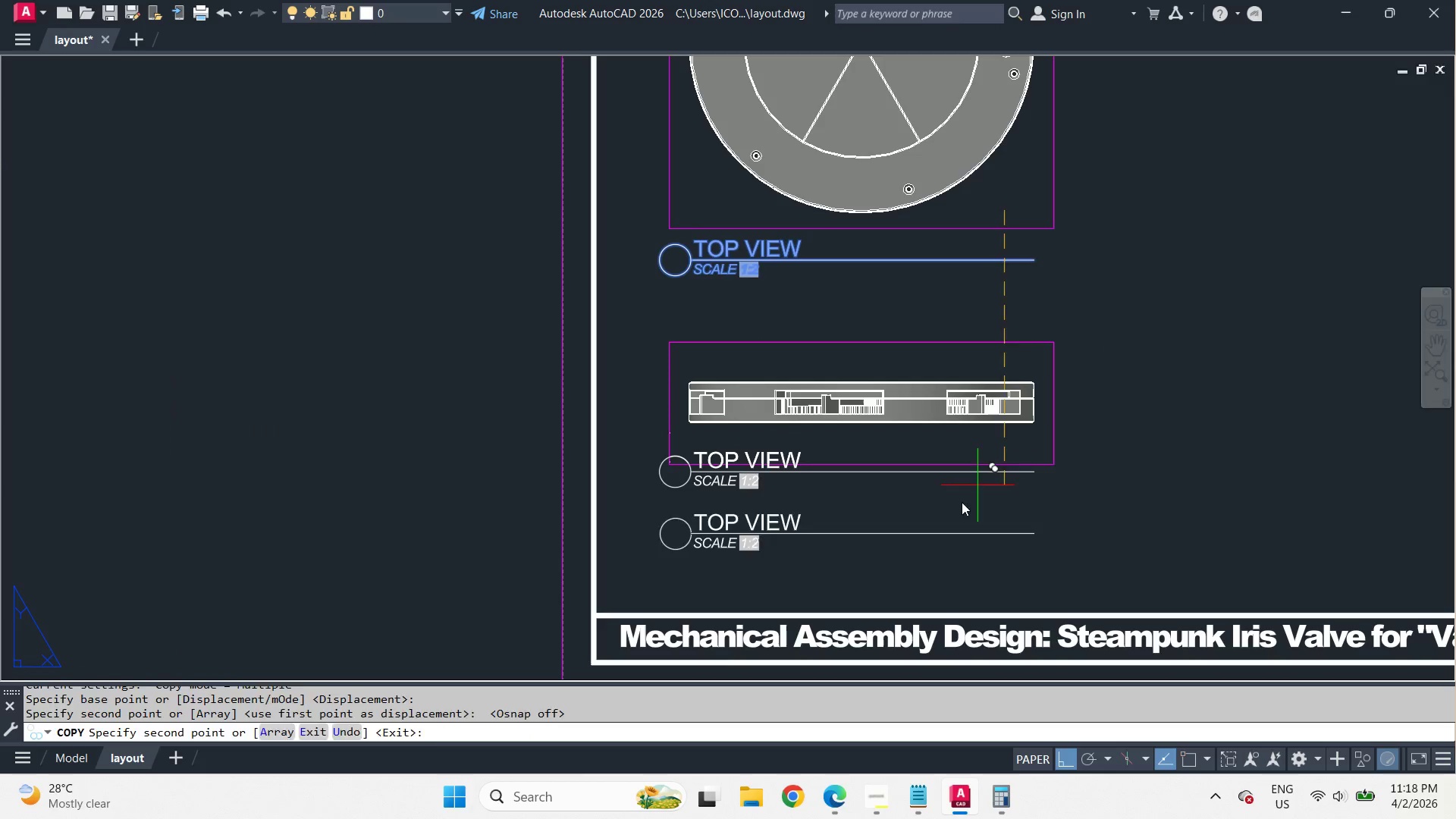 
key(F)
 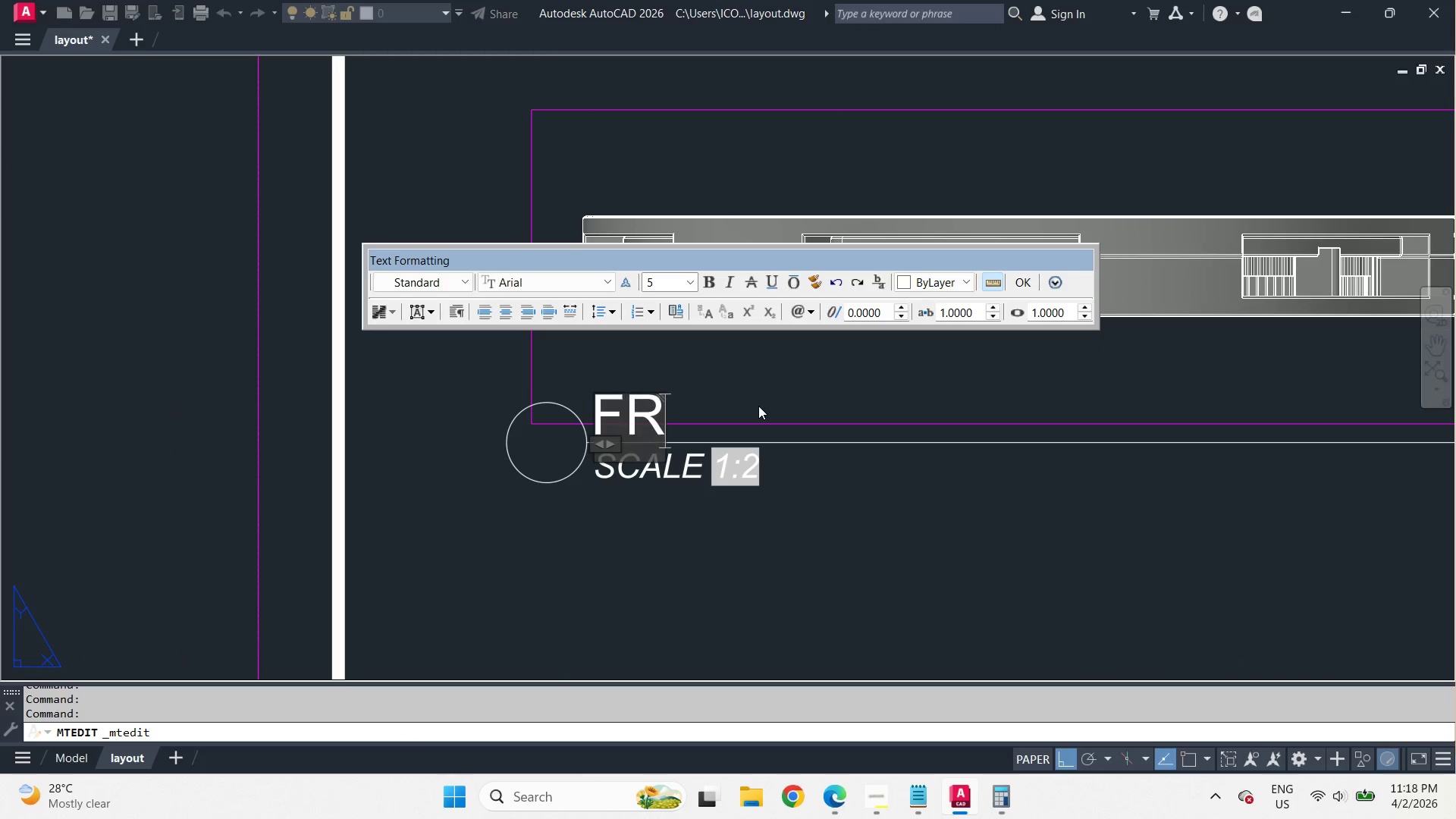 
scroll: coordinate [758, 491], scroll_direction: up, amount: 2.0
 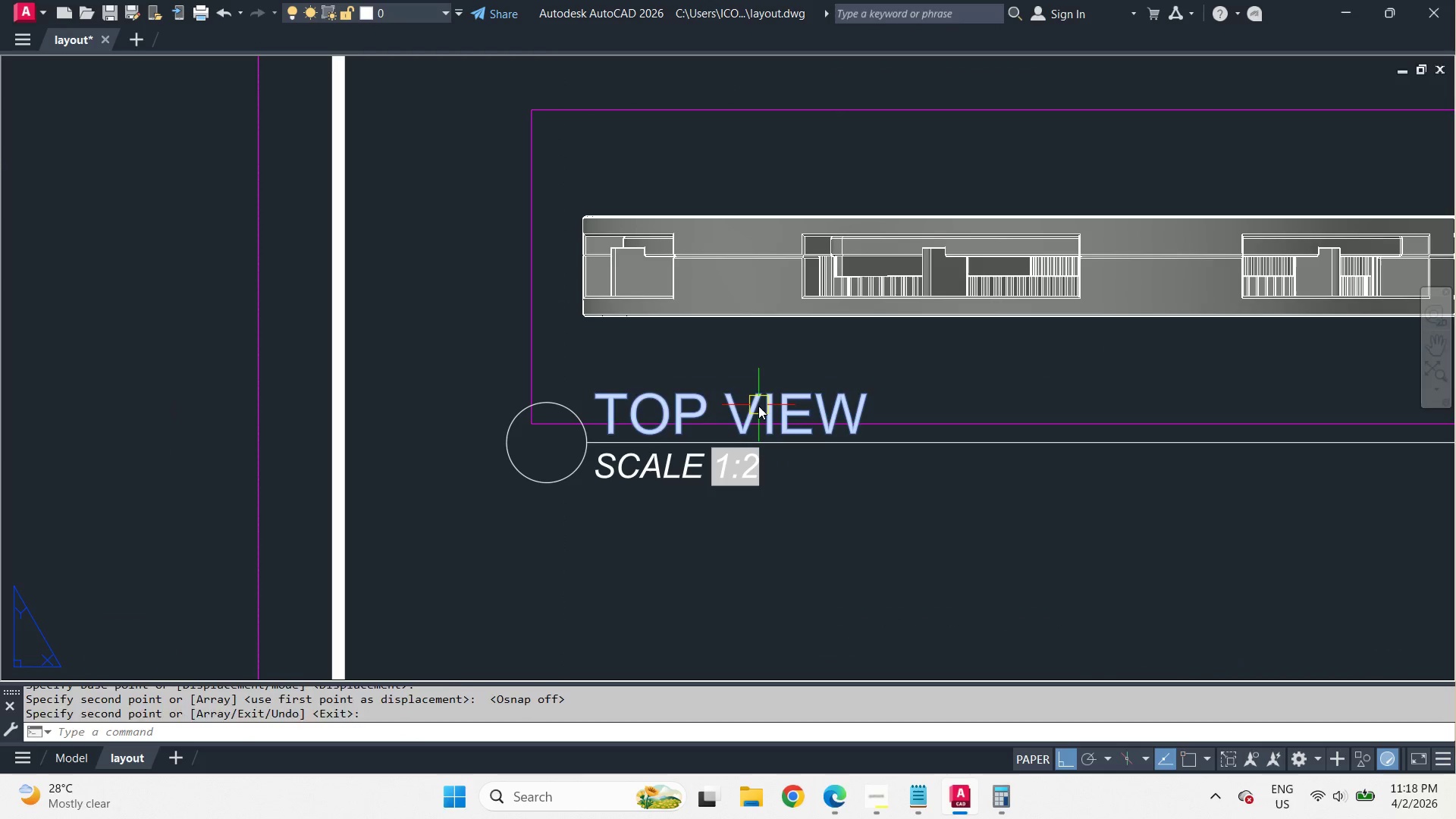 
type(RONT VIEW)
 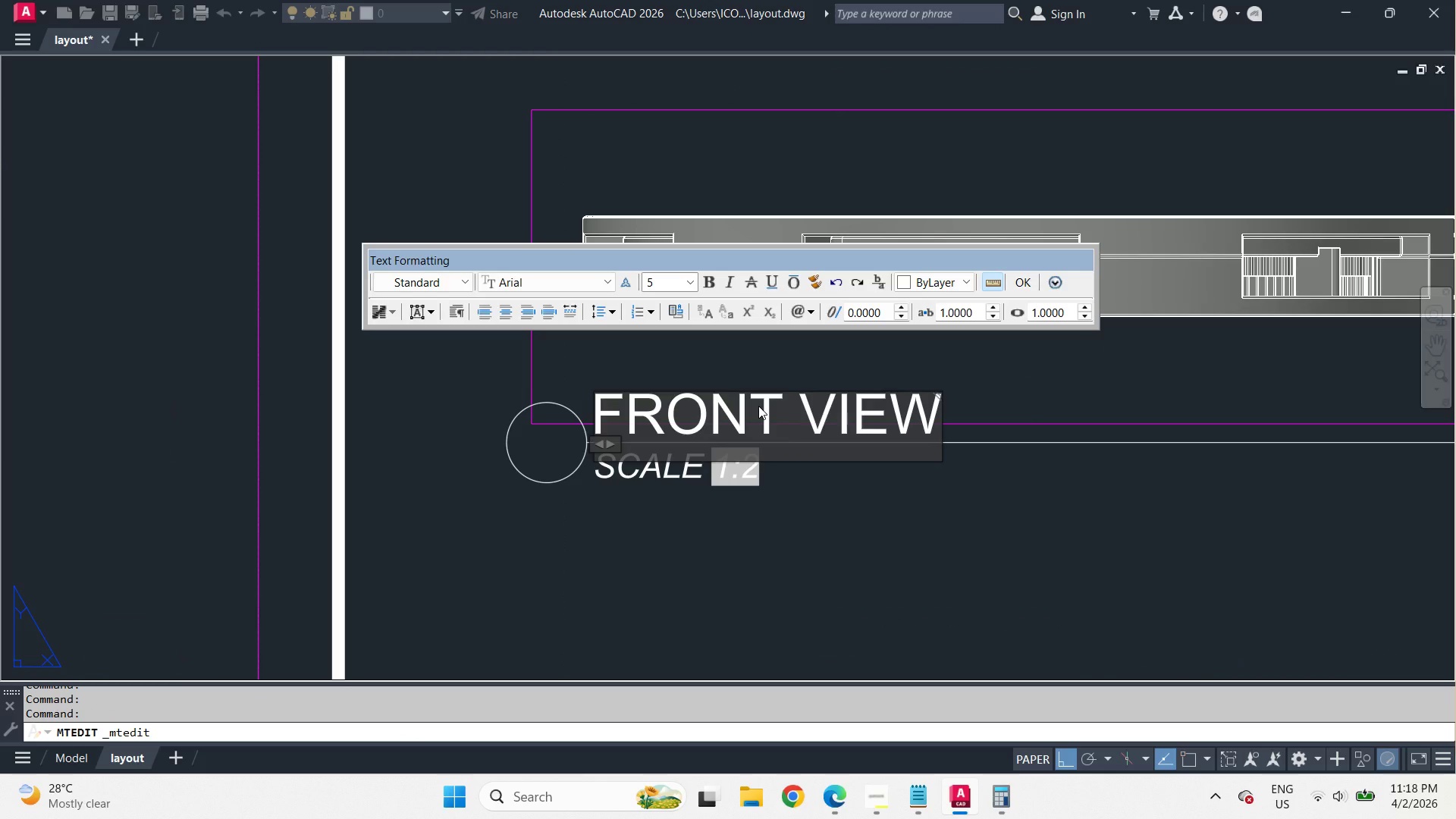 
key(Control+NumpadEnter)
 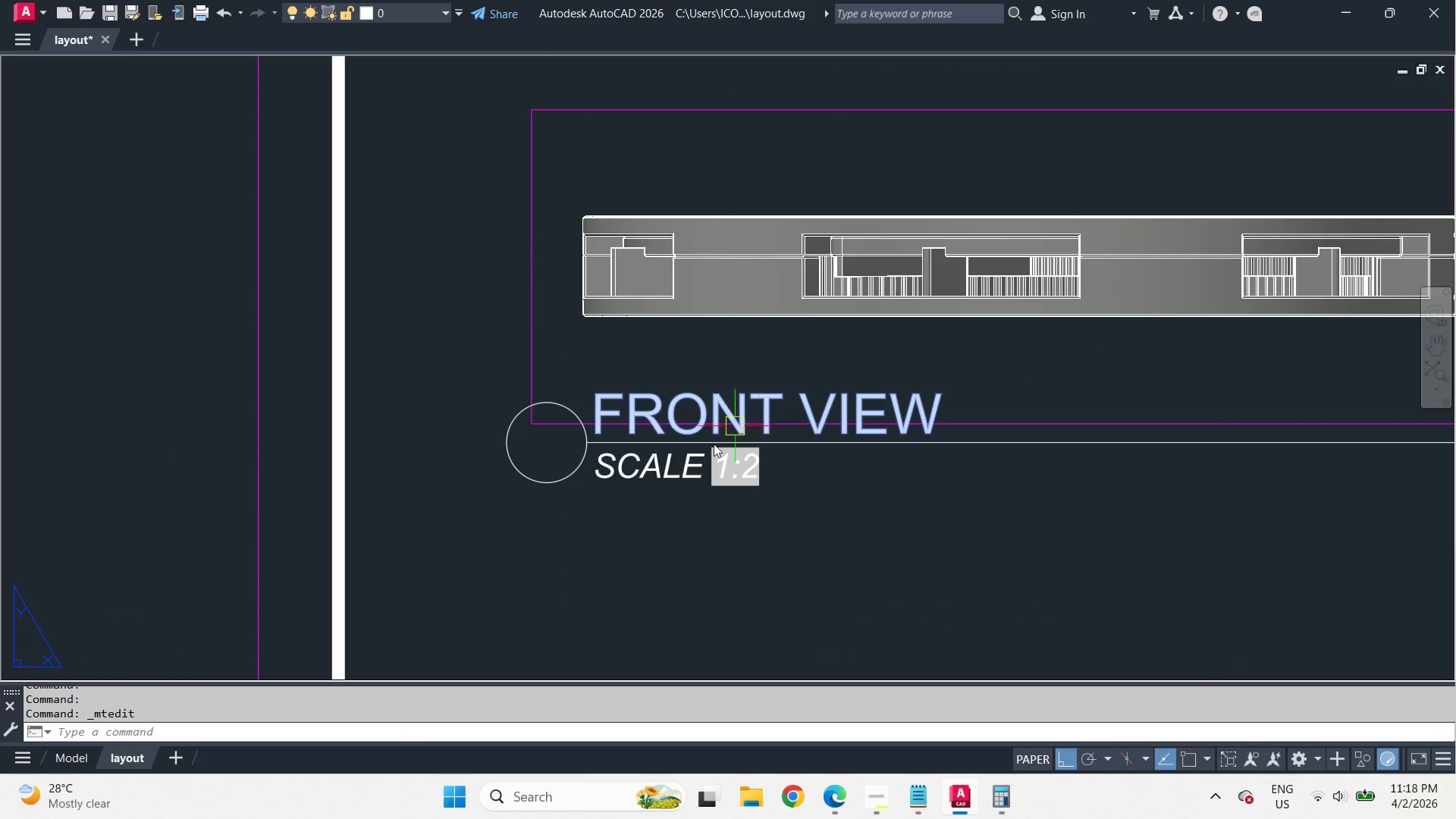 
type(RE )
 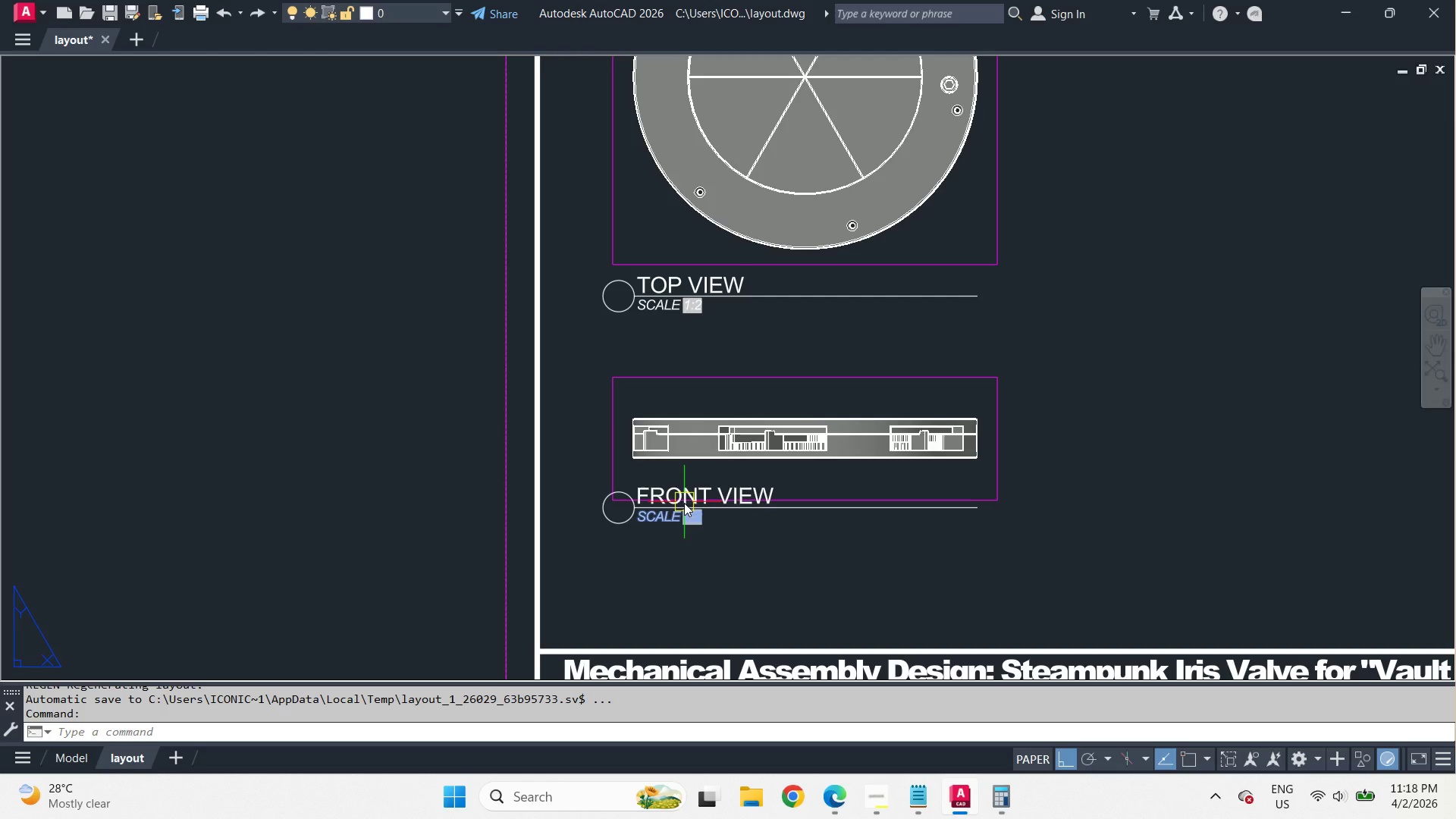 
scroll: coordinate [755, 473], scroll_direction: down, amount: 3.0
 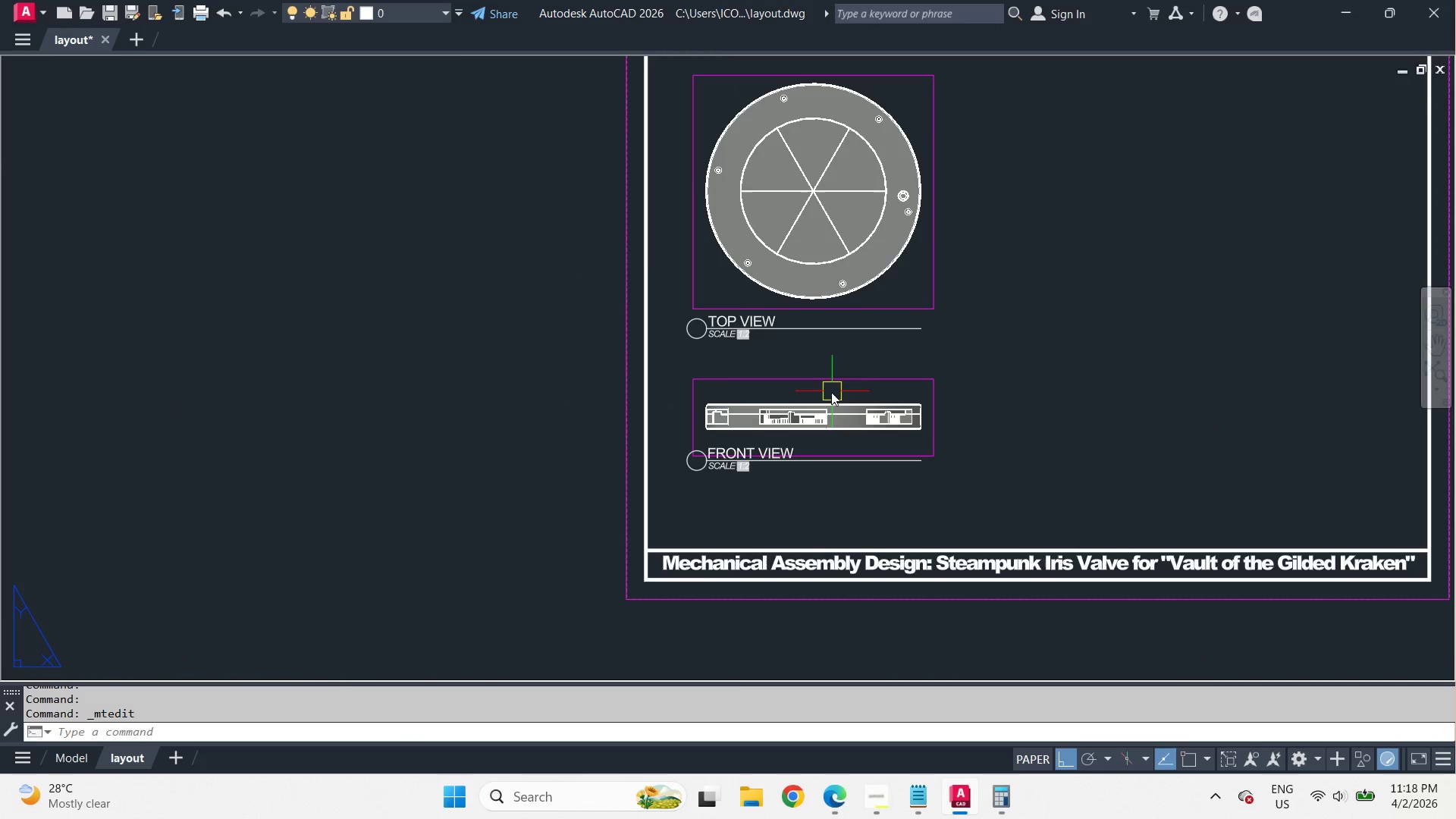 
scroll: coordinate [827, 383], scroll_direction: up, amount: 1.0
 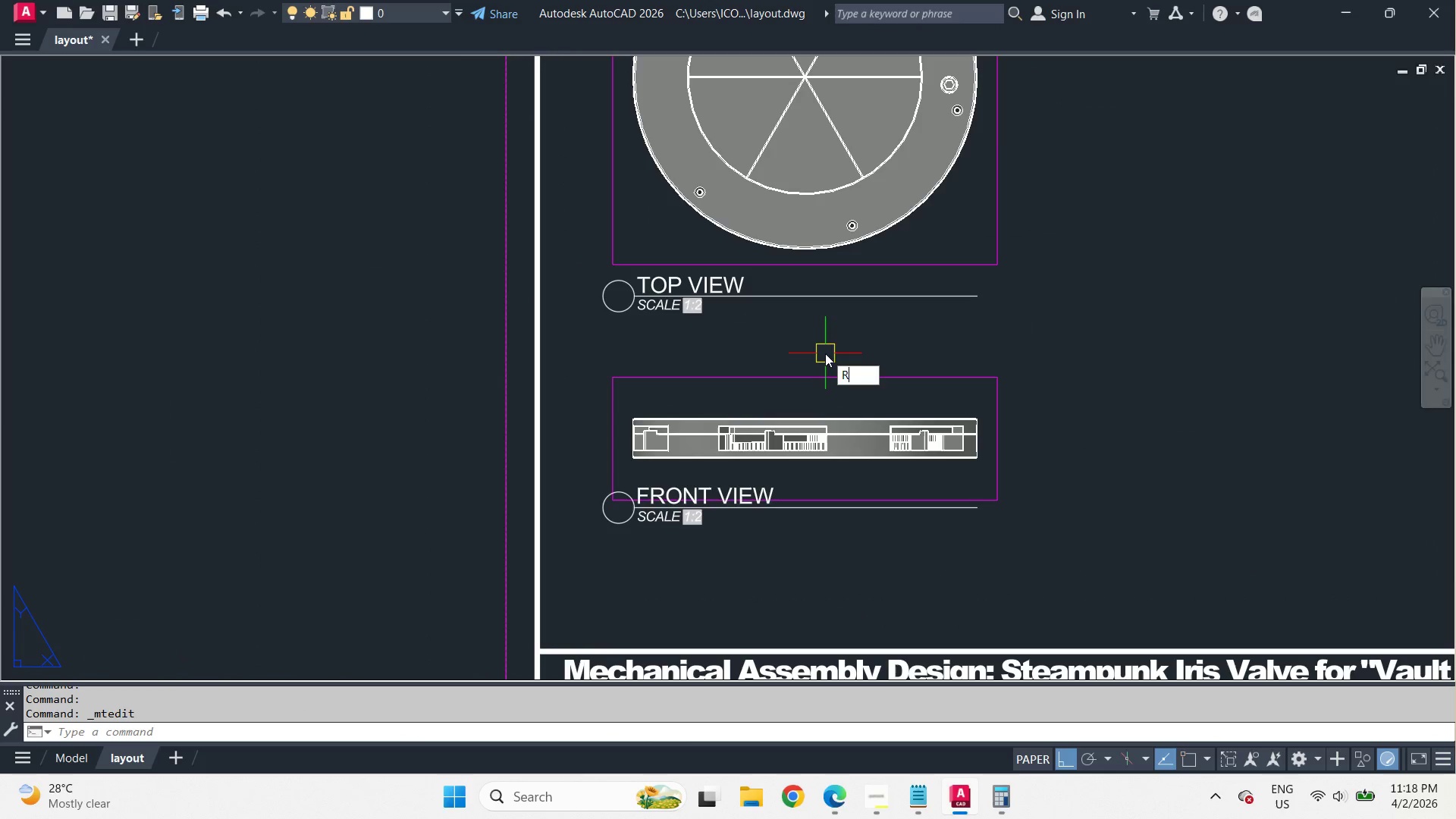 
double_click([675, 472])
 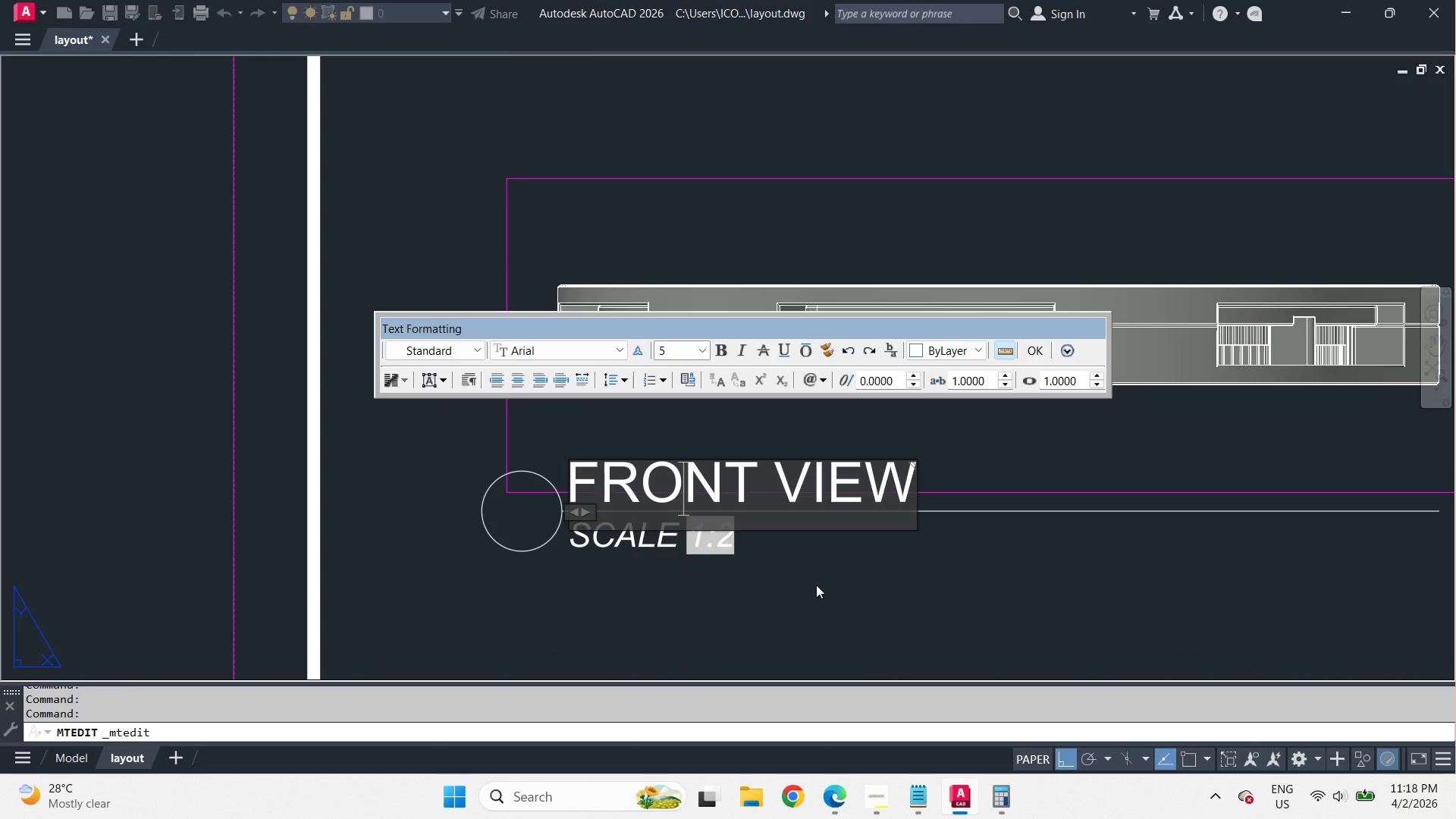 
scroll: coordinate [678, 508], scroll_direction: up, amount: 2.0
 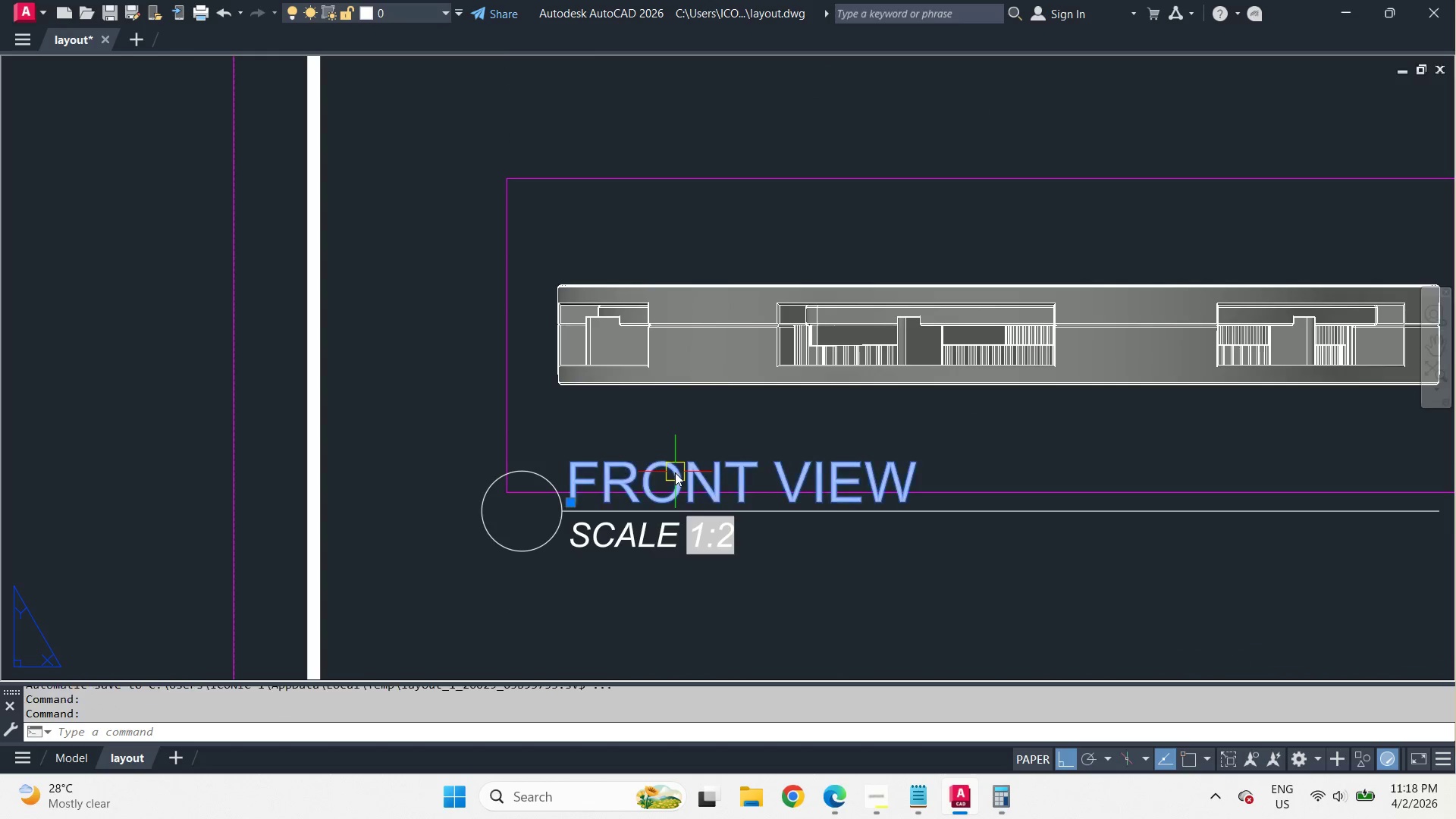 
left_click([816, 585])
 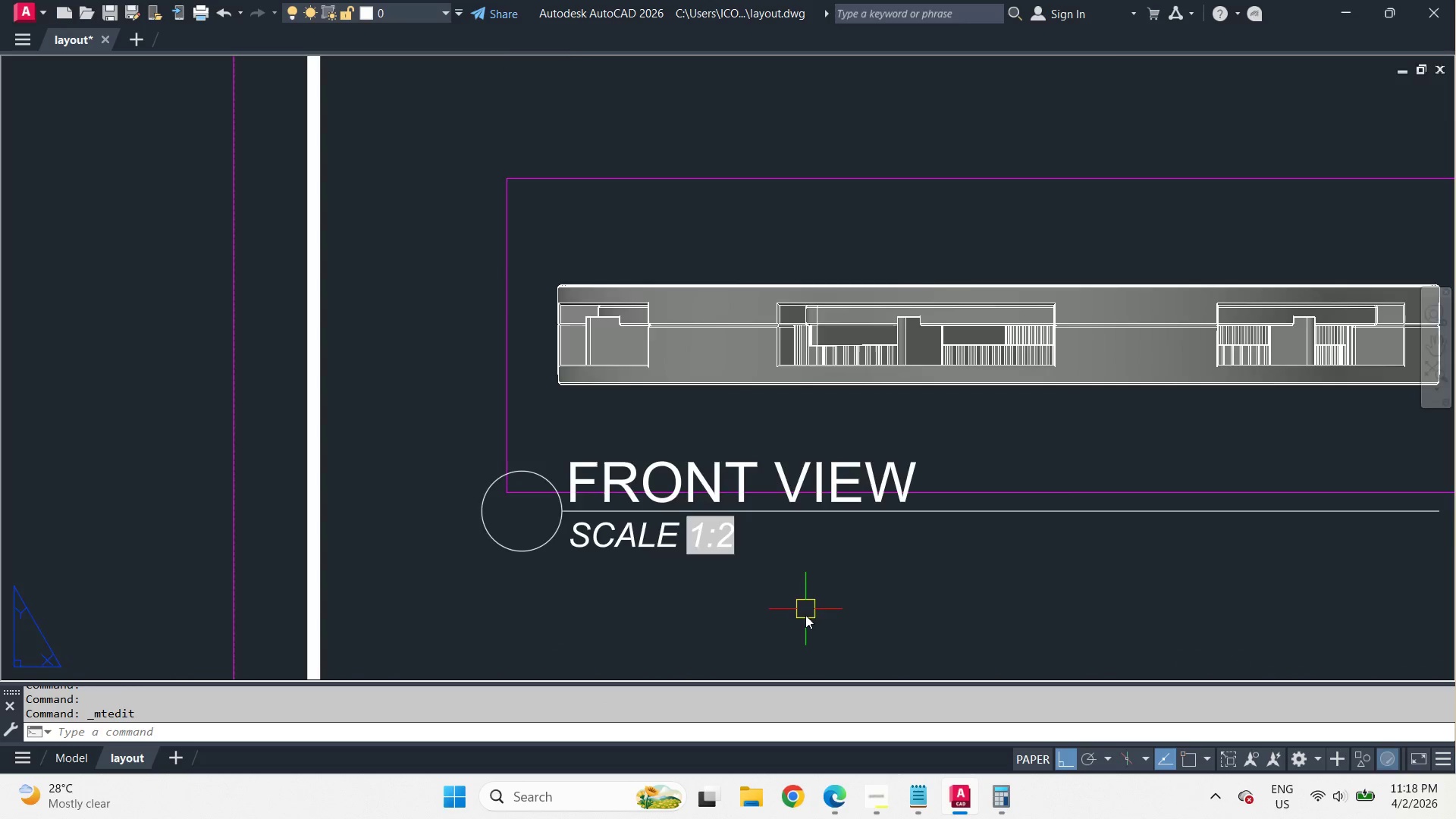 
scroll: coordinate [805, 615], scroll_direction: down, amount: 3.0
 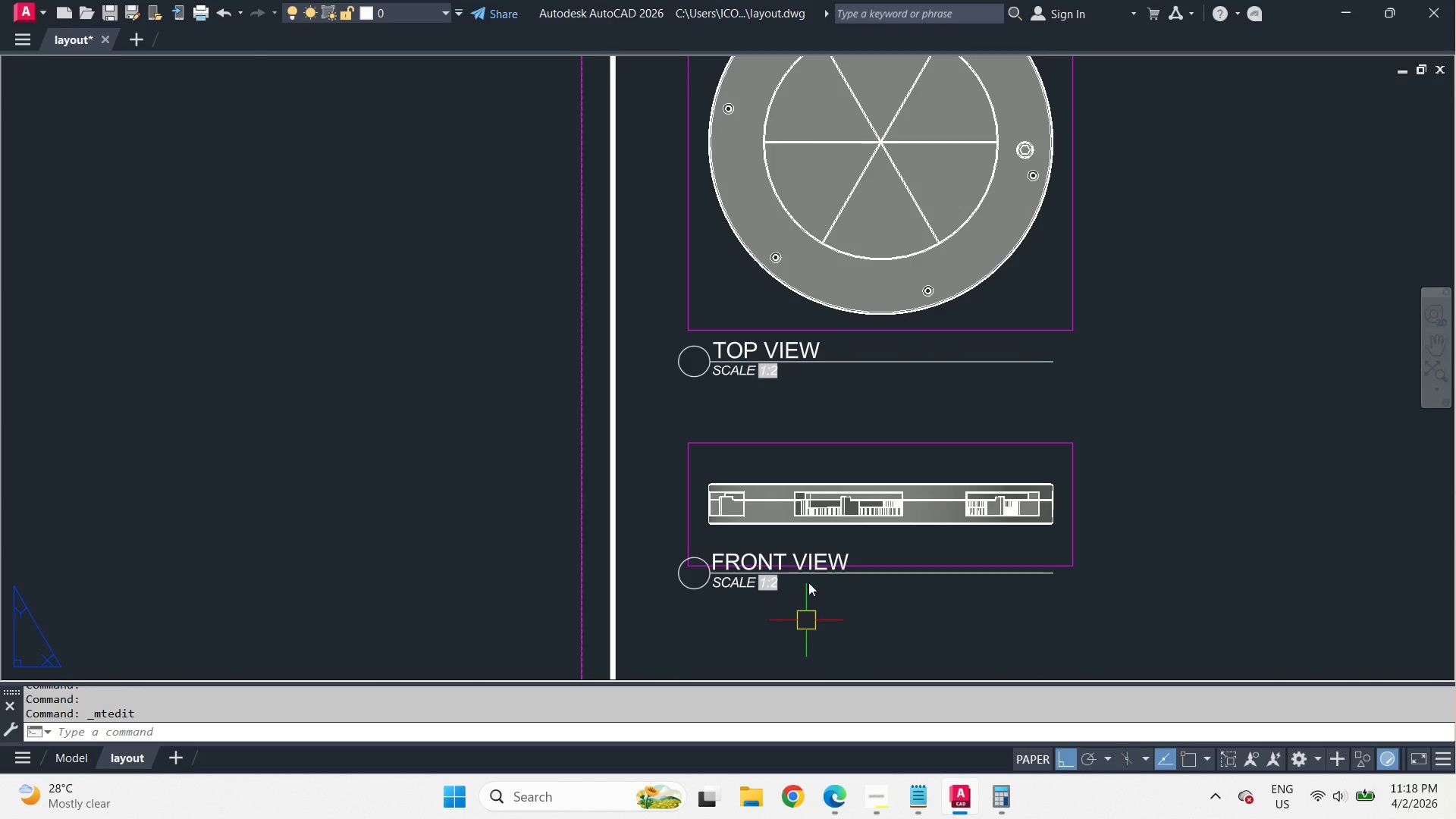 
scroll: coordinate [742, 344], scroll_direction: up, amount: 1.0
 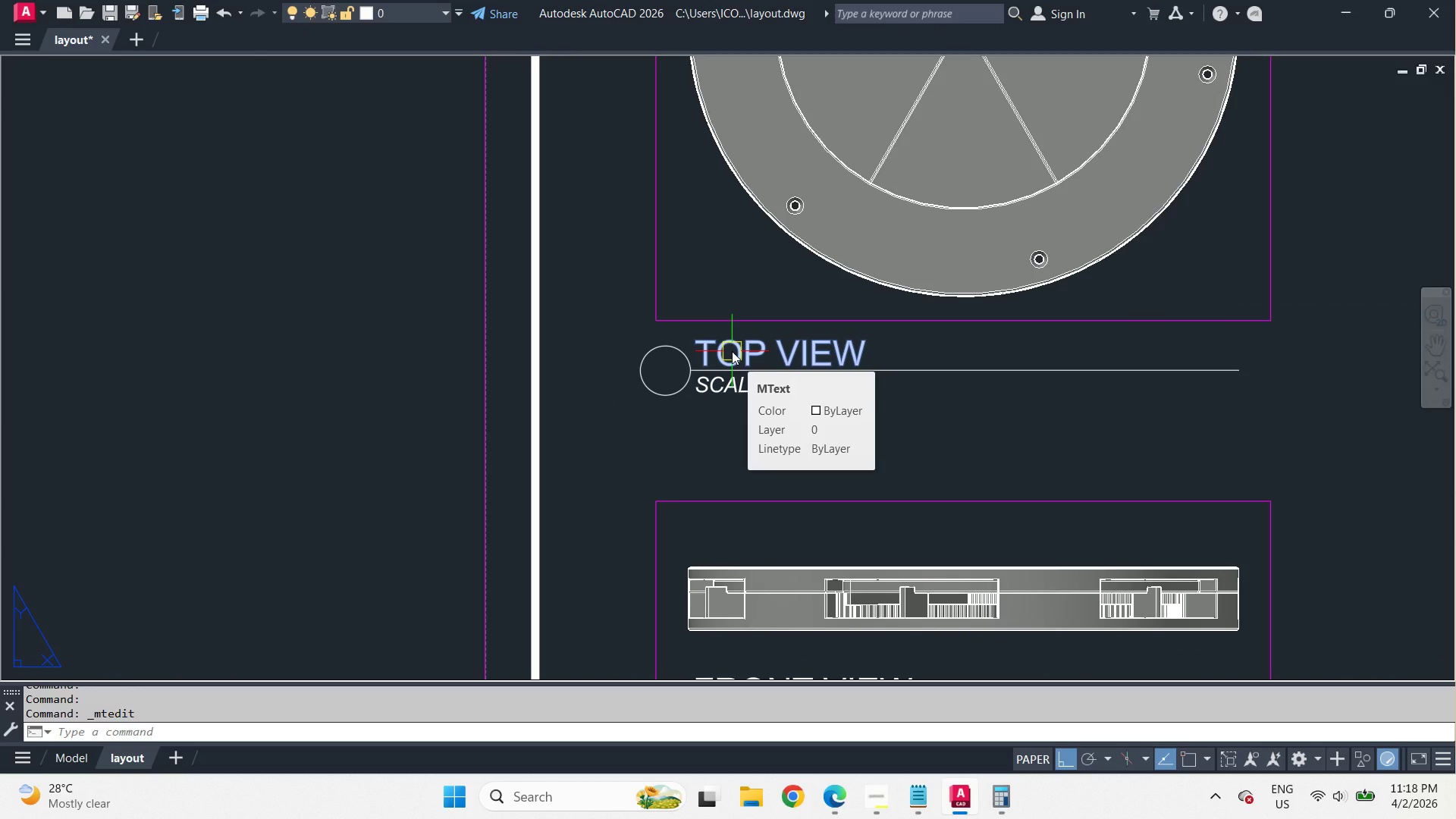 
wait(9.02)
 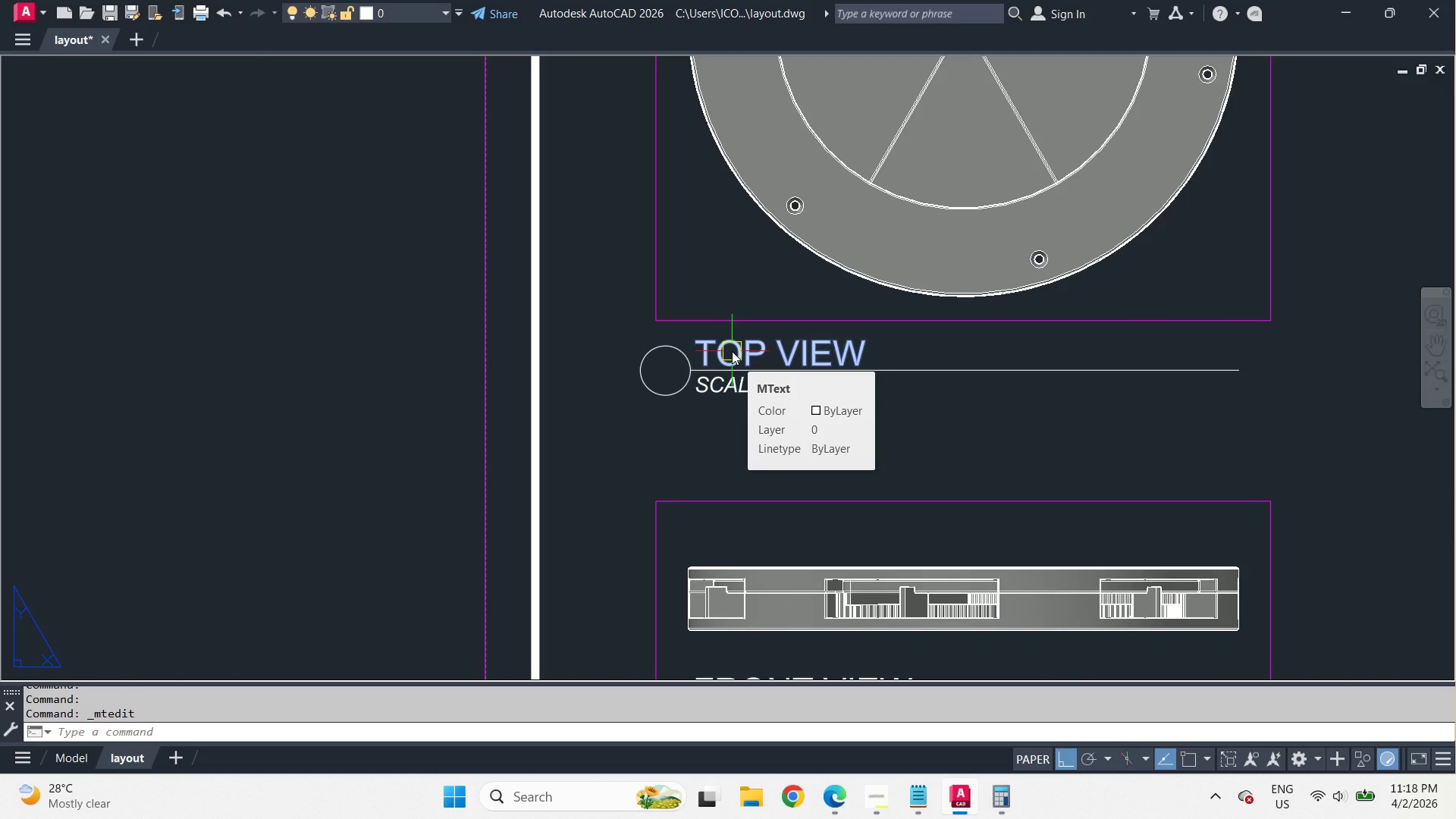 
scroll: coordinate [816, 443], scroll_direction: down, amount: 2.0
 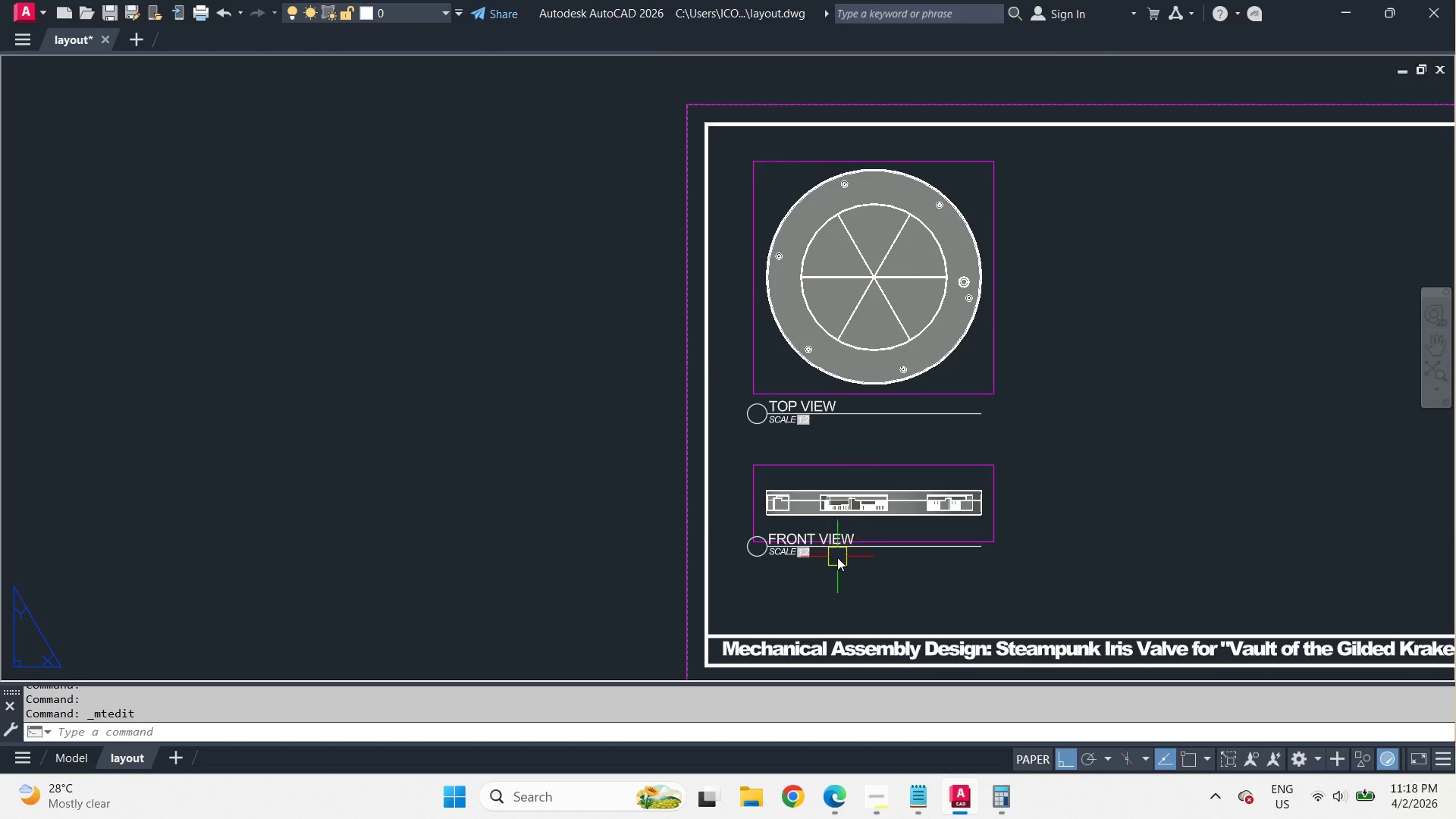 
scroll: coordinate [837, 557], scroll_direction: up, amount: 2.0
 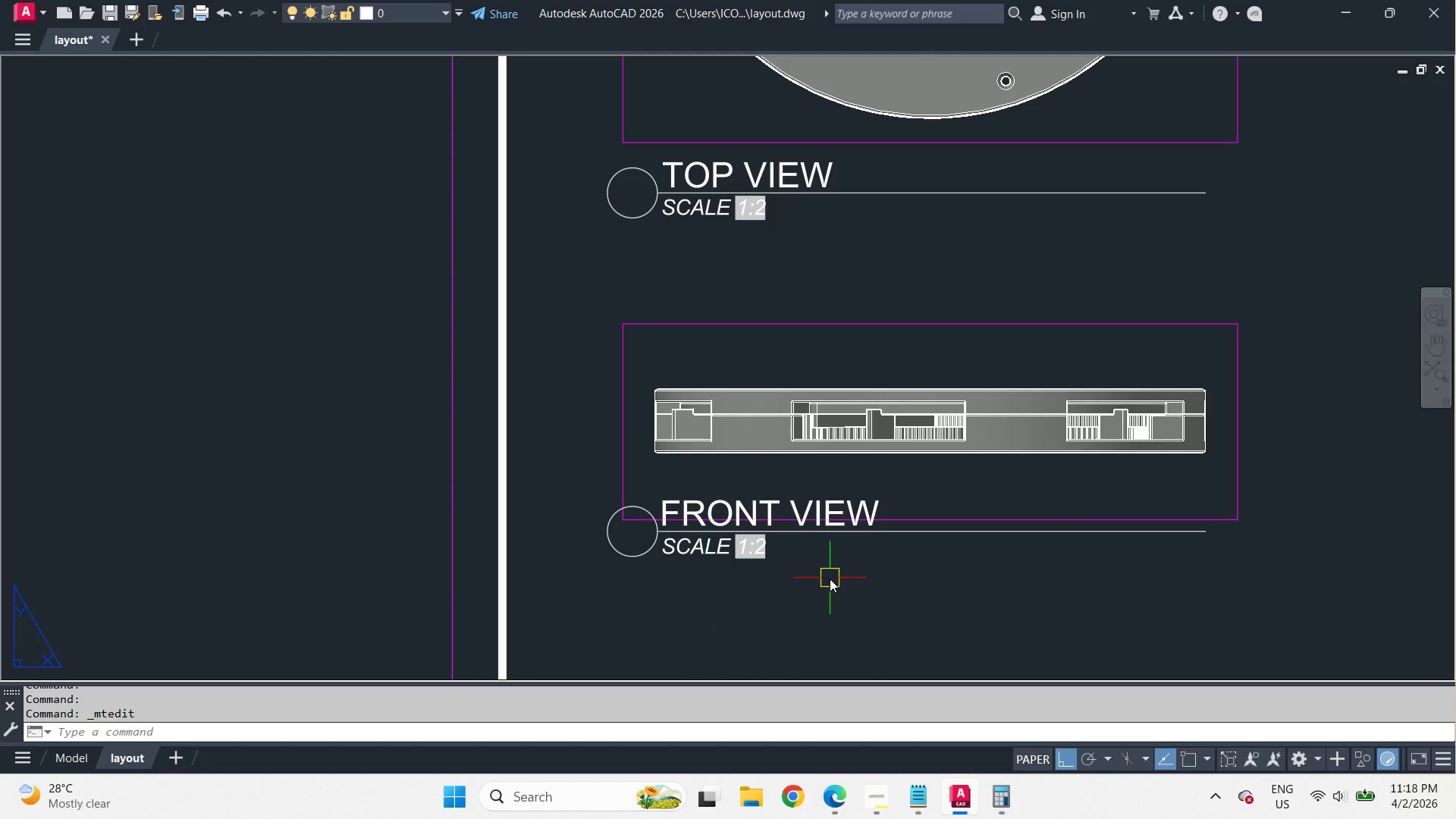 
scroll: coordinate [830, 579], scroll_direction: down, amount: 2.0
 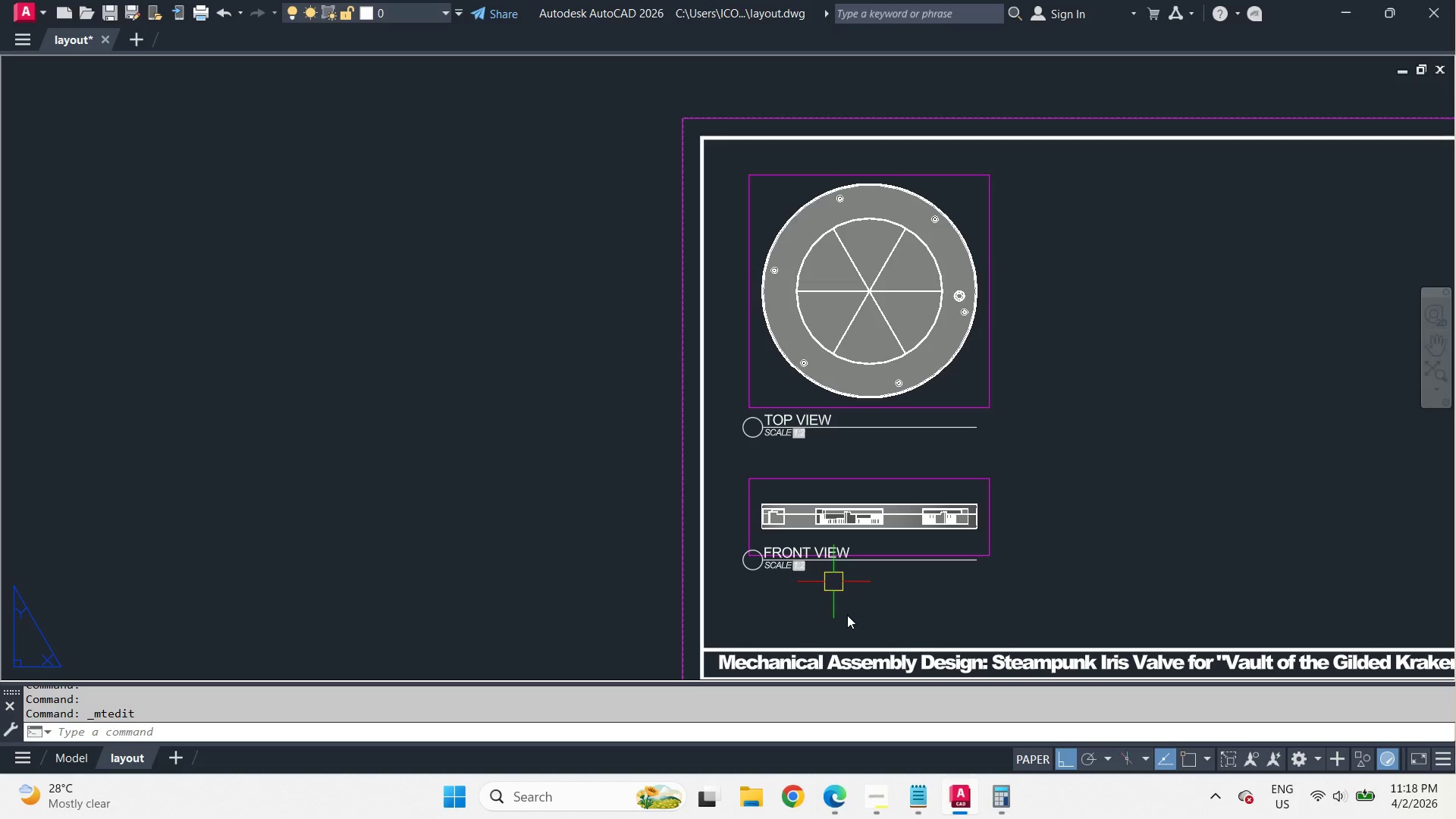 
left_click_drag(start_coordinate=[1022, 601], to_coordinate=[1012, 595])
 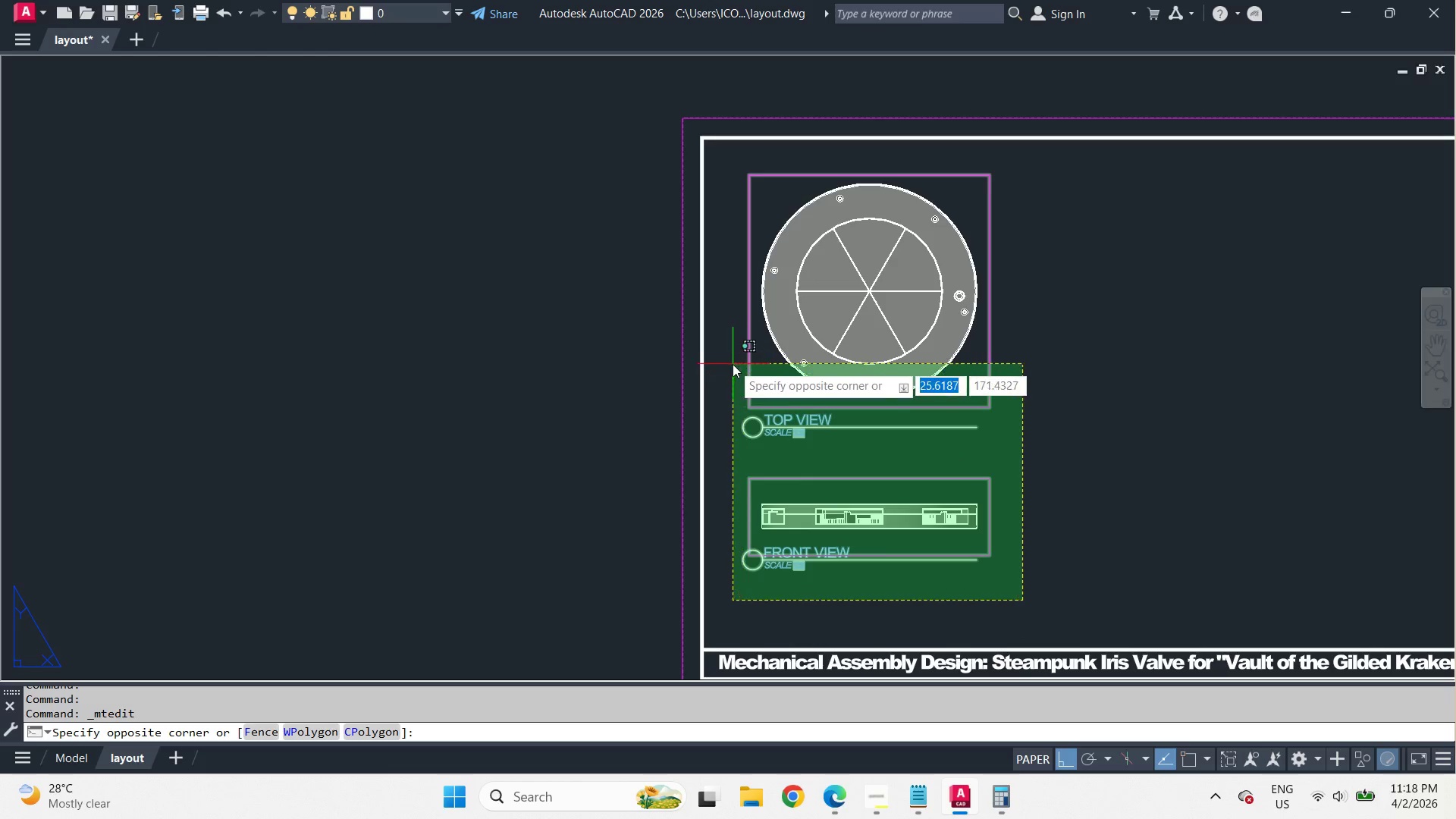 
left_click([733, 364])
 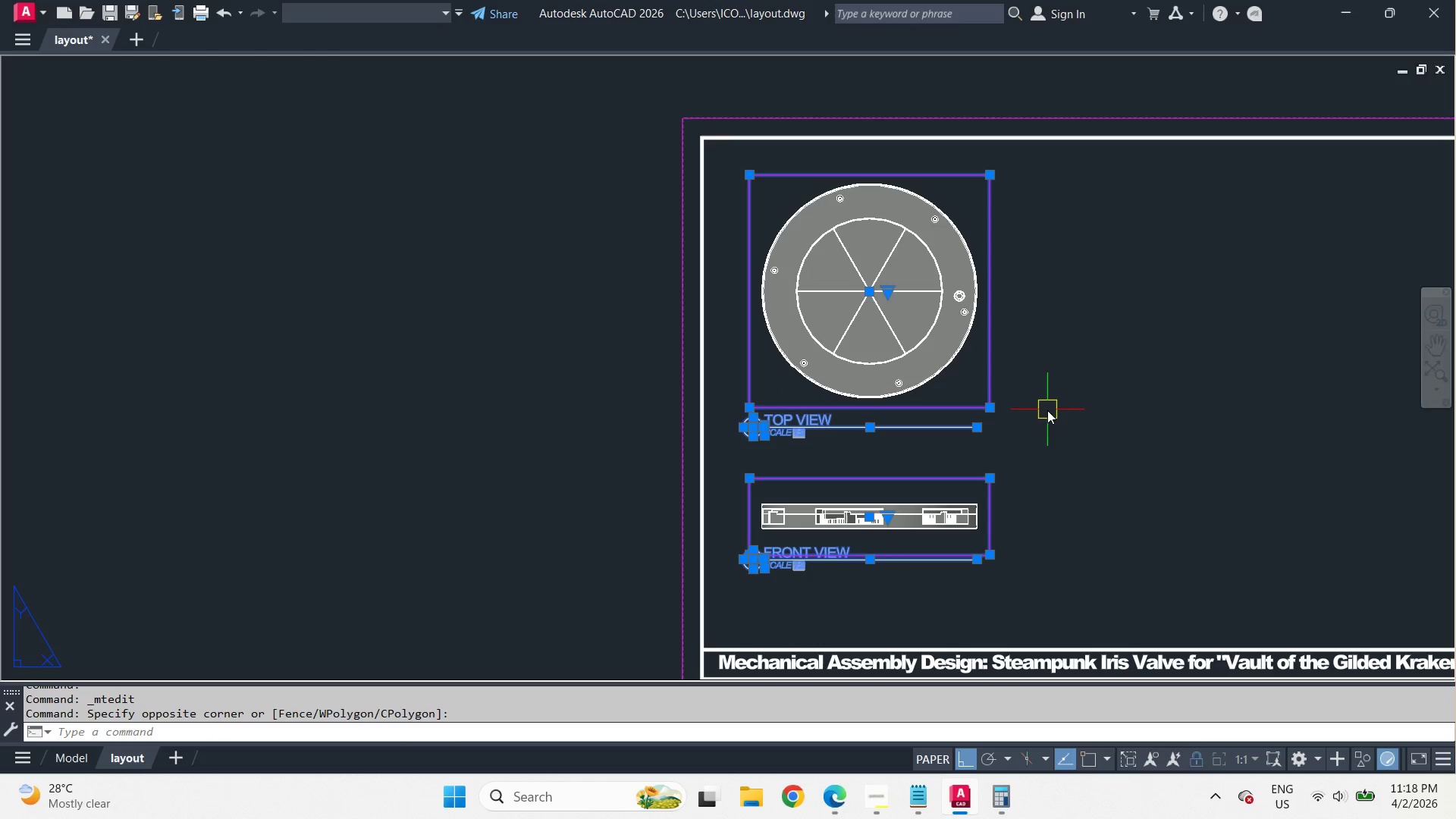 
key(M)
 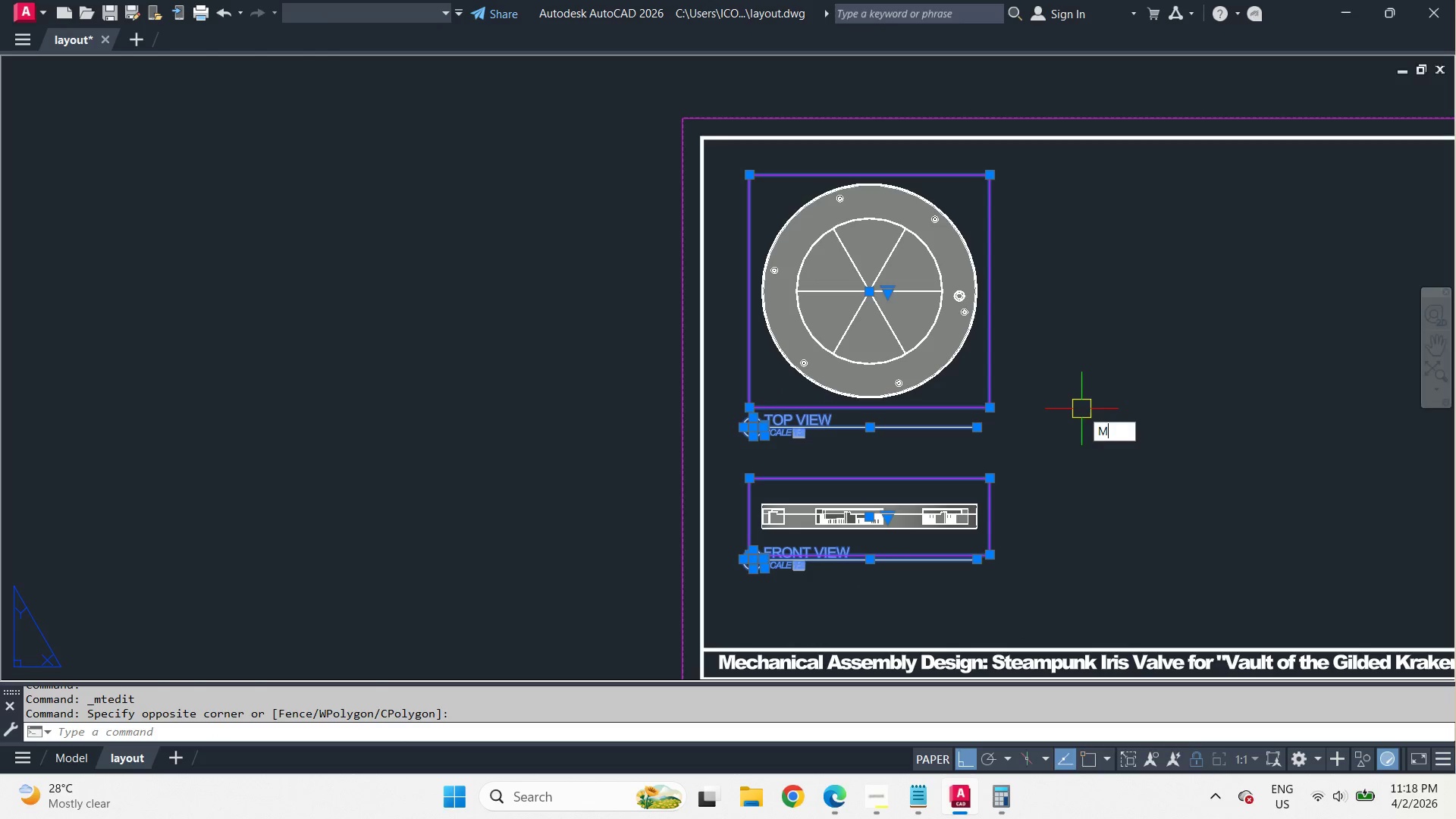 
key(Space)
 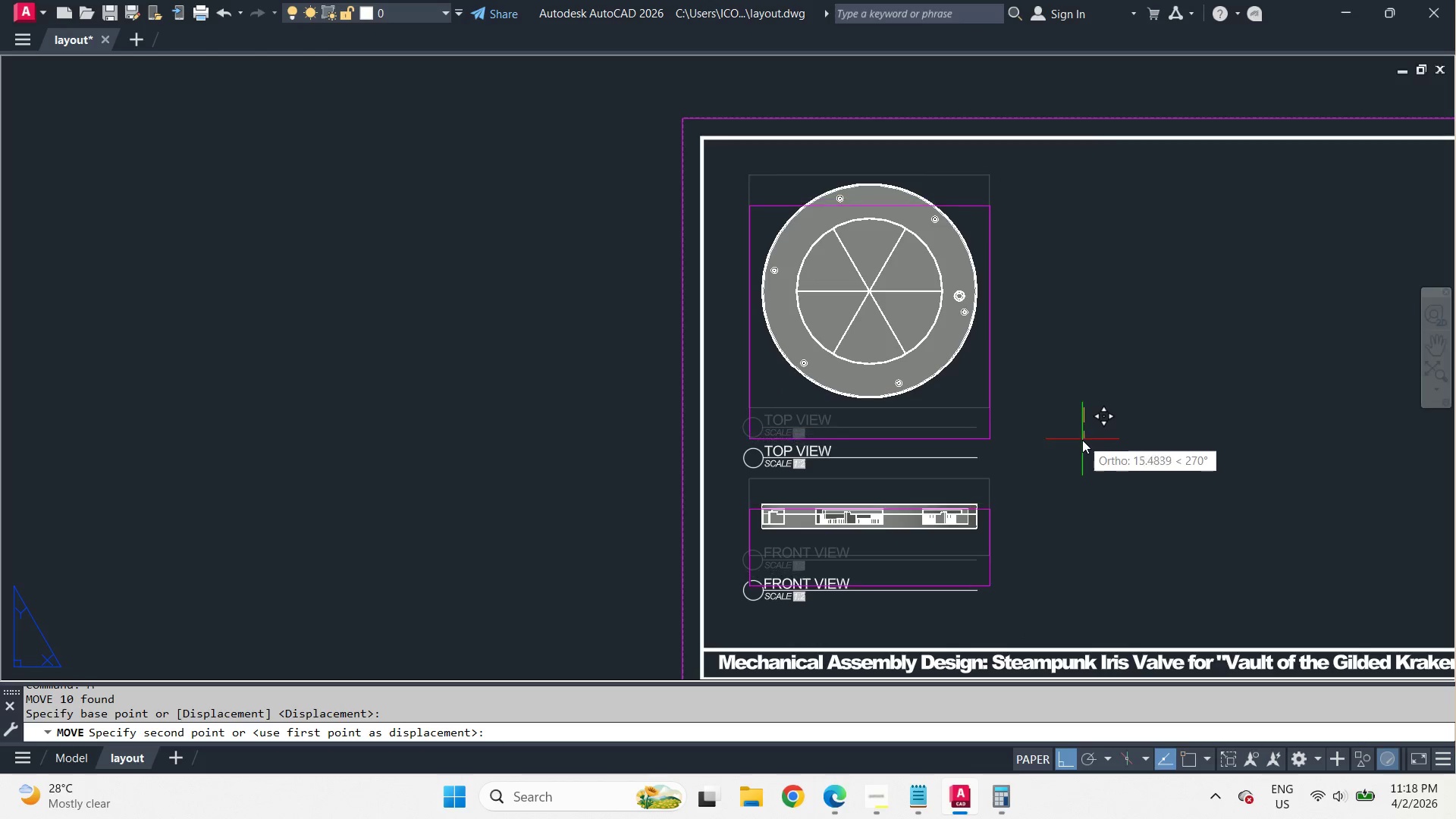 
left_click([1082, 440])
 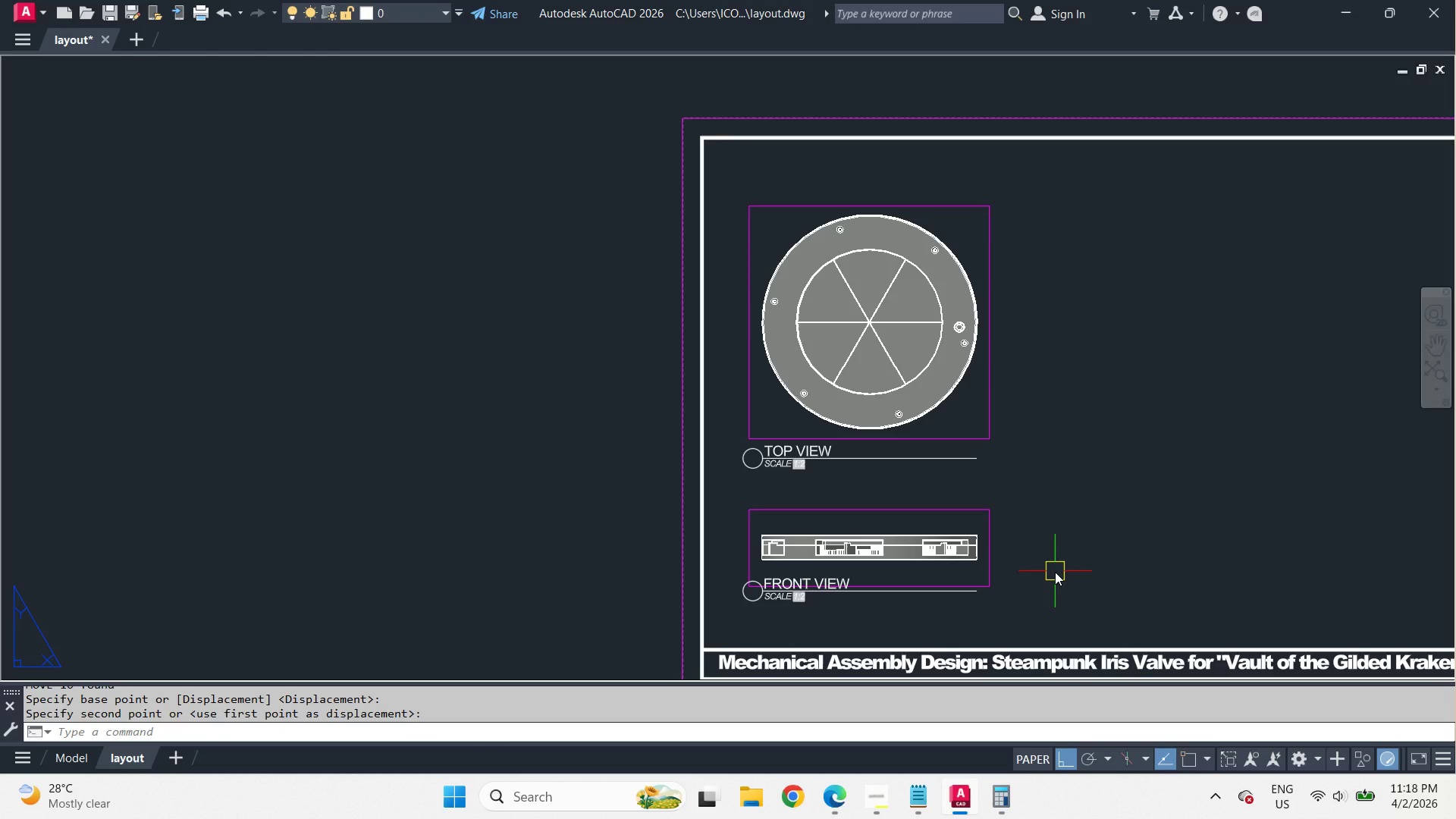 
type(PRE )
 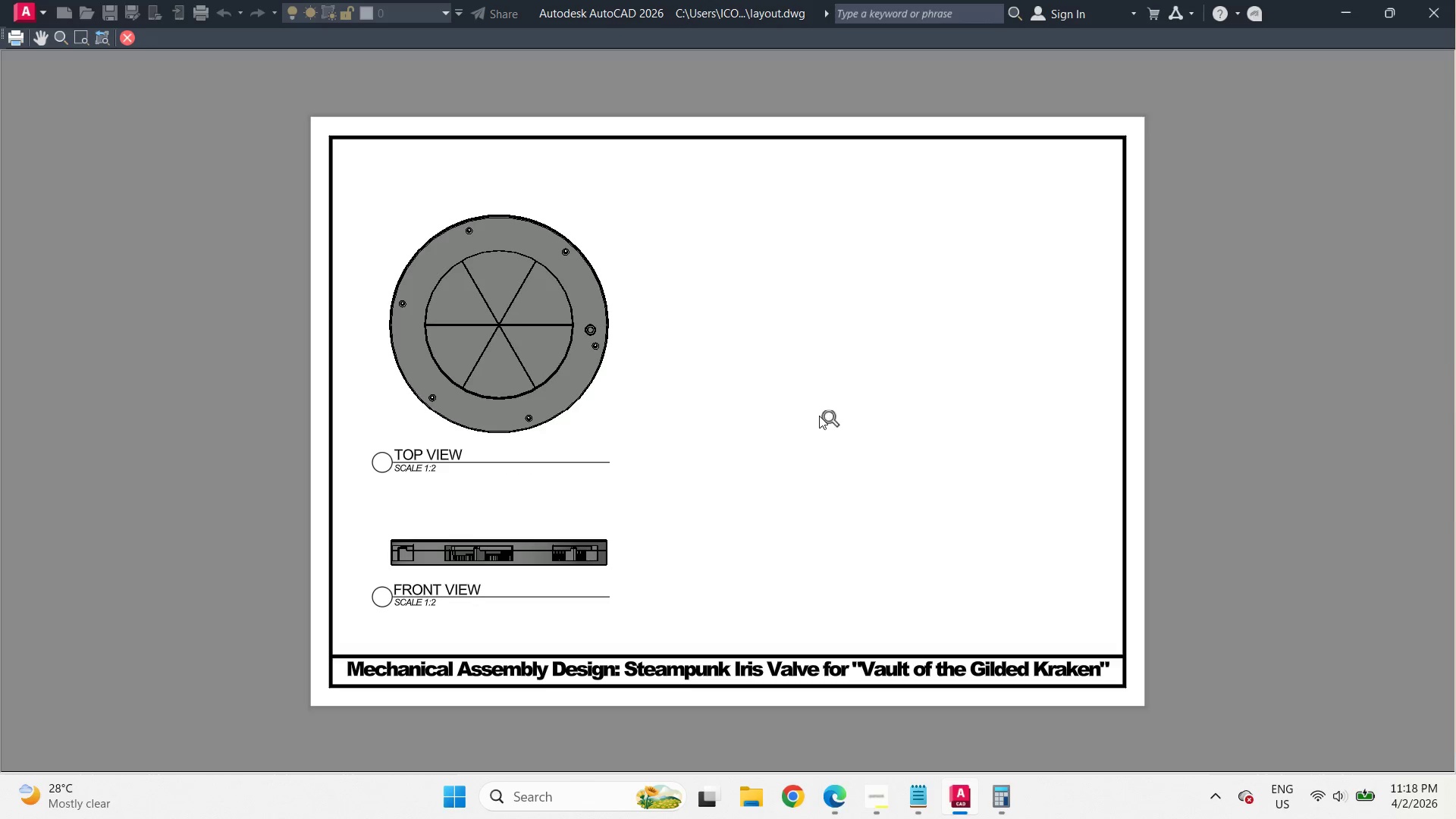 
right_click([776, 408])
 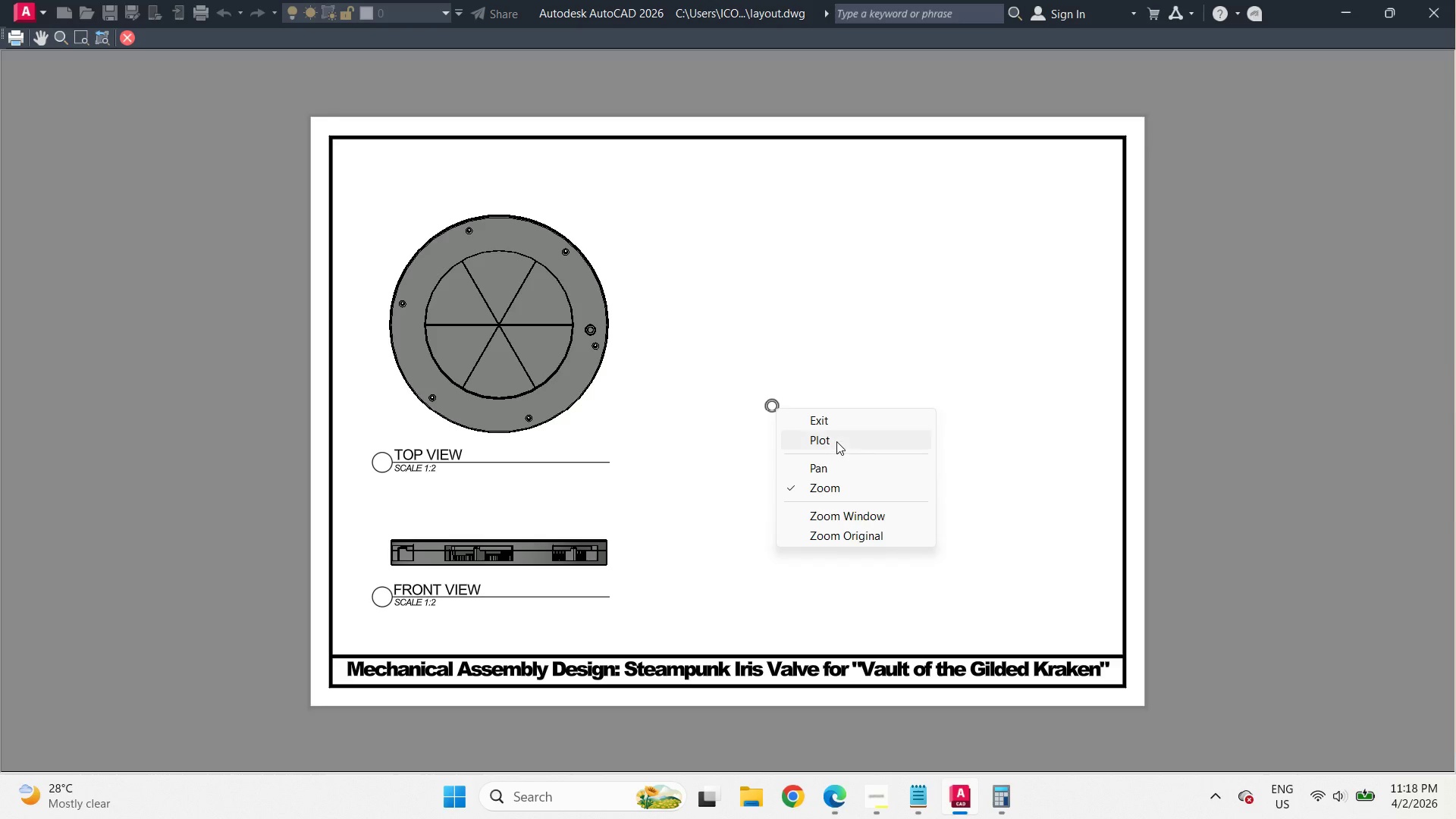 
left_click([836, 440])
 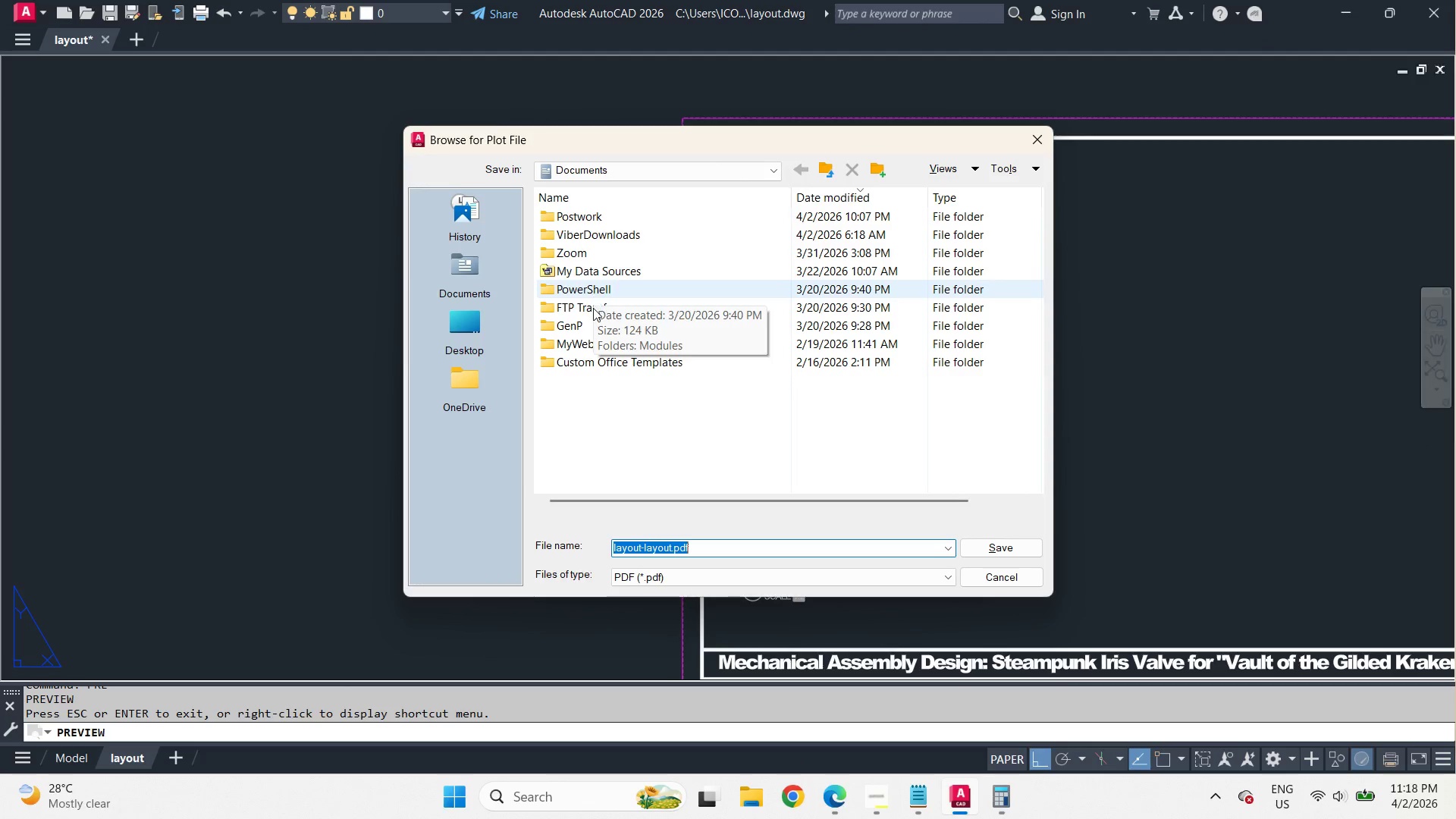 
double_click([595, 222])
 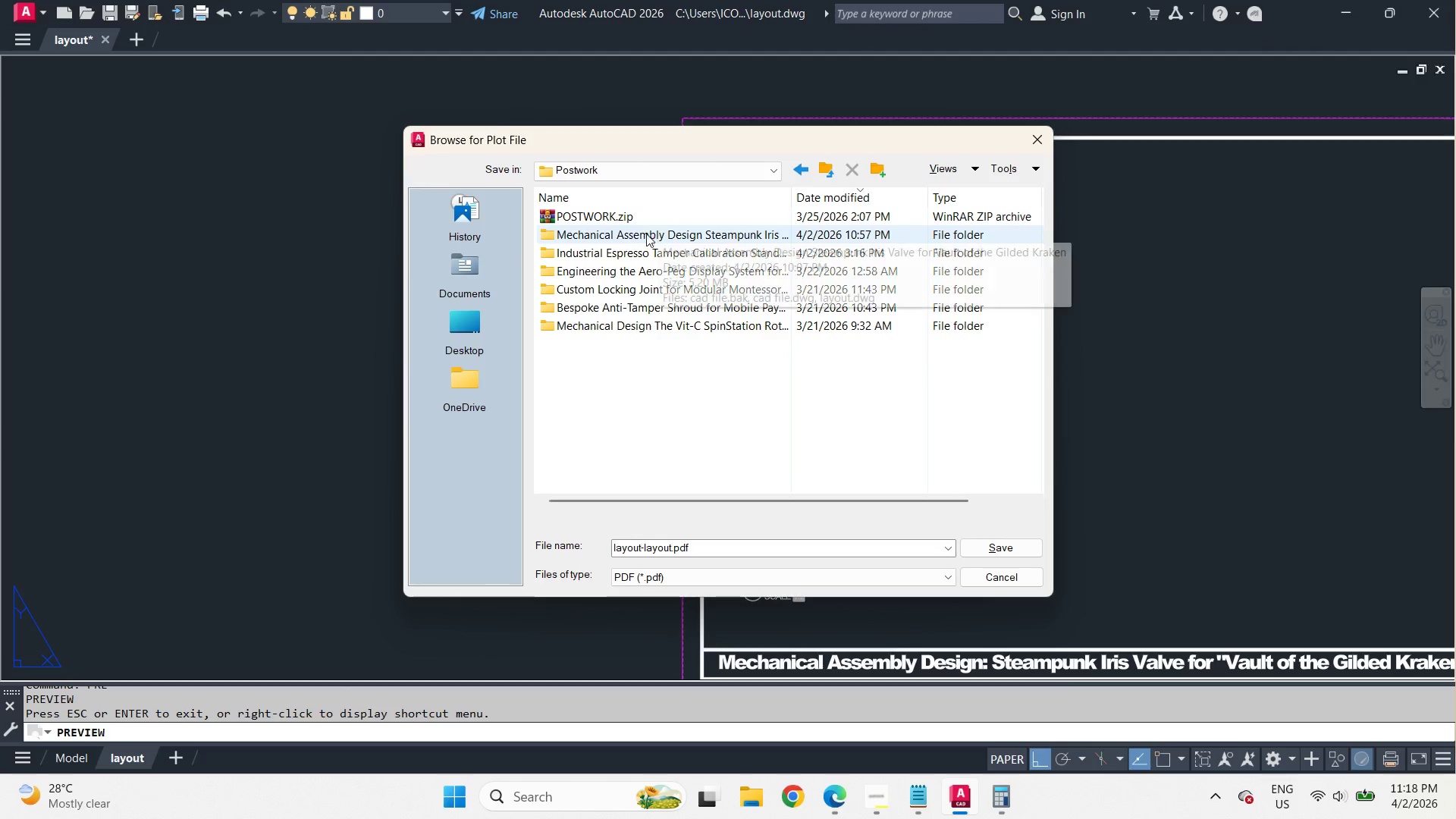 
double_click([642, 237])
 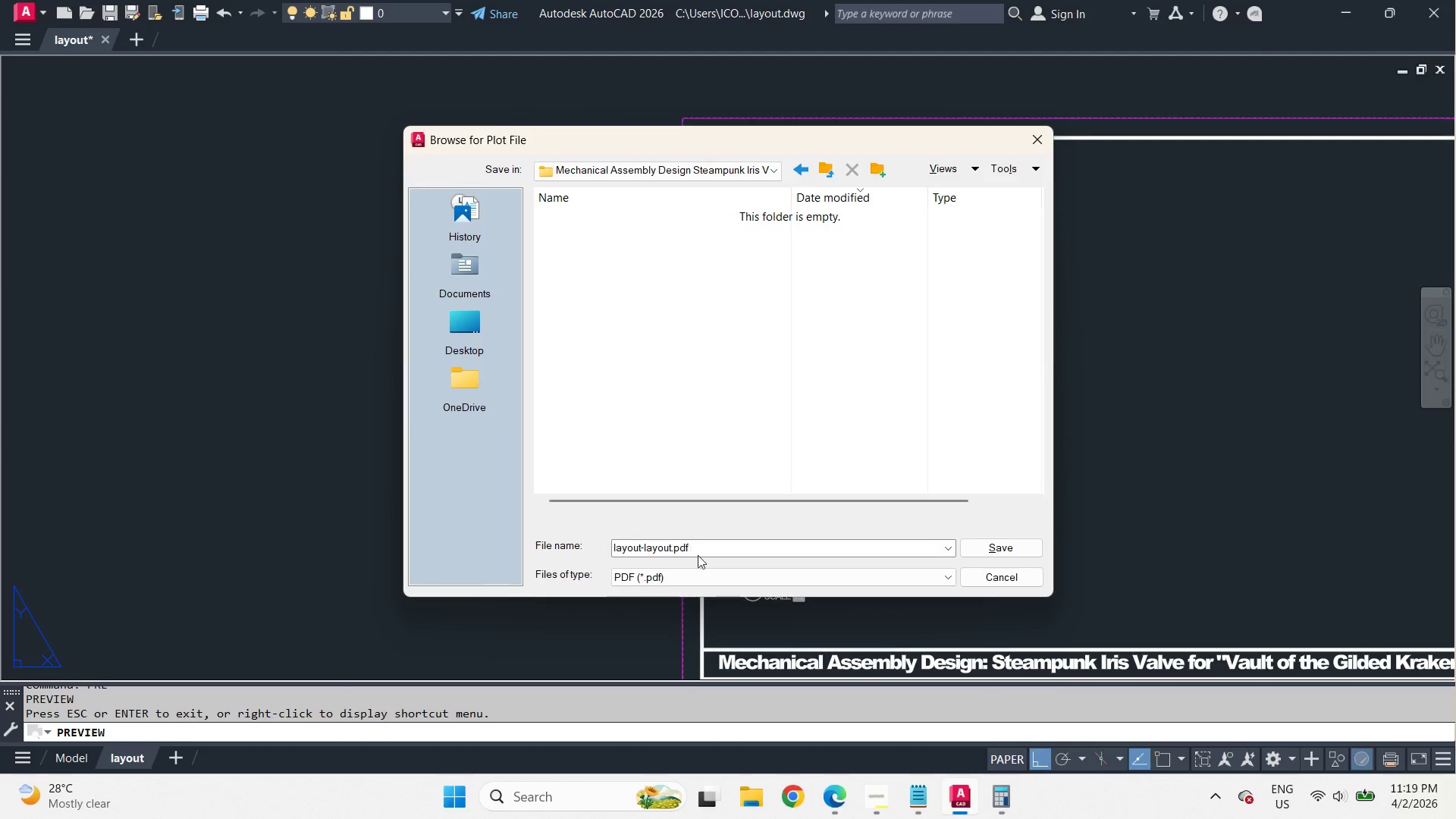 
left_click([703, 550])
 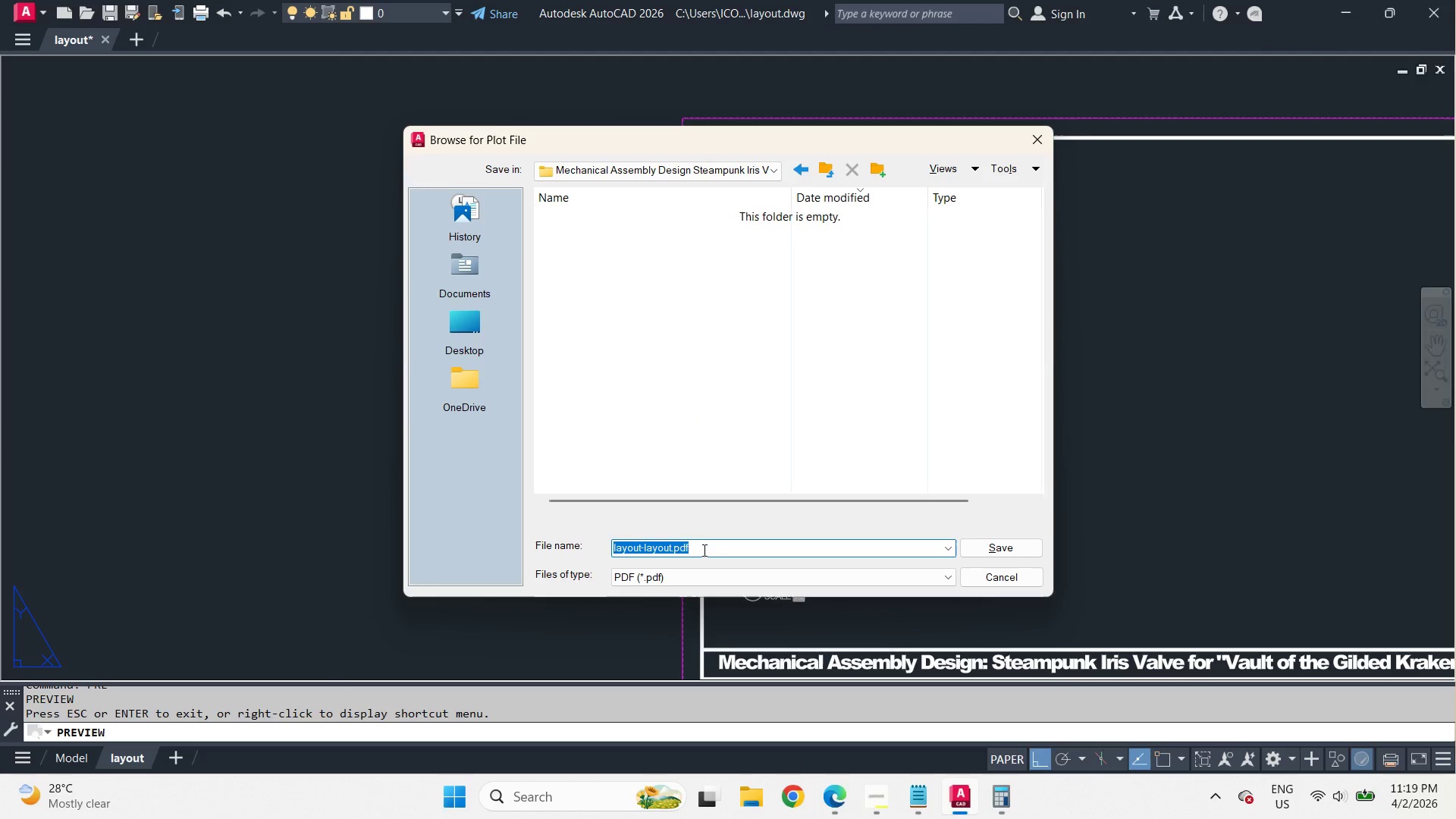 
type(LAYOUTlayout)
 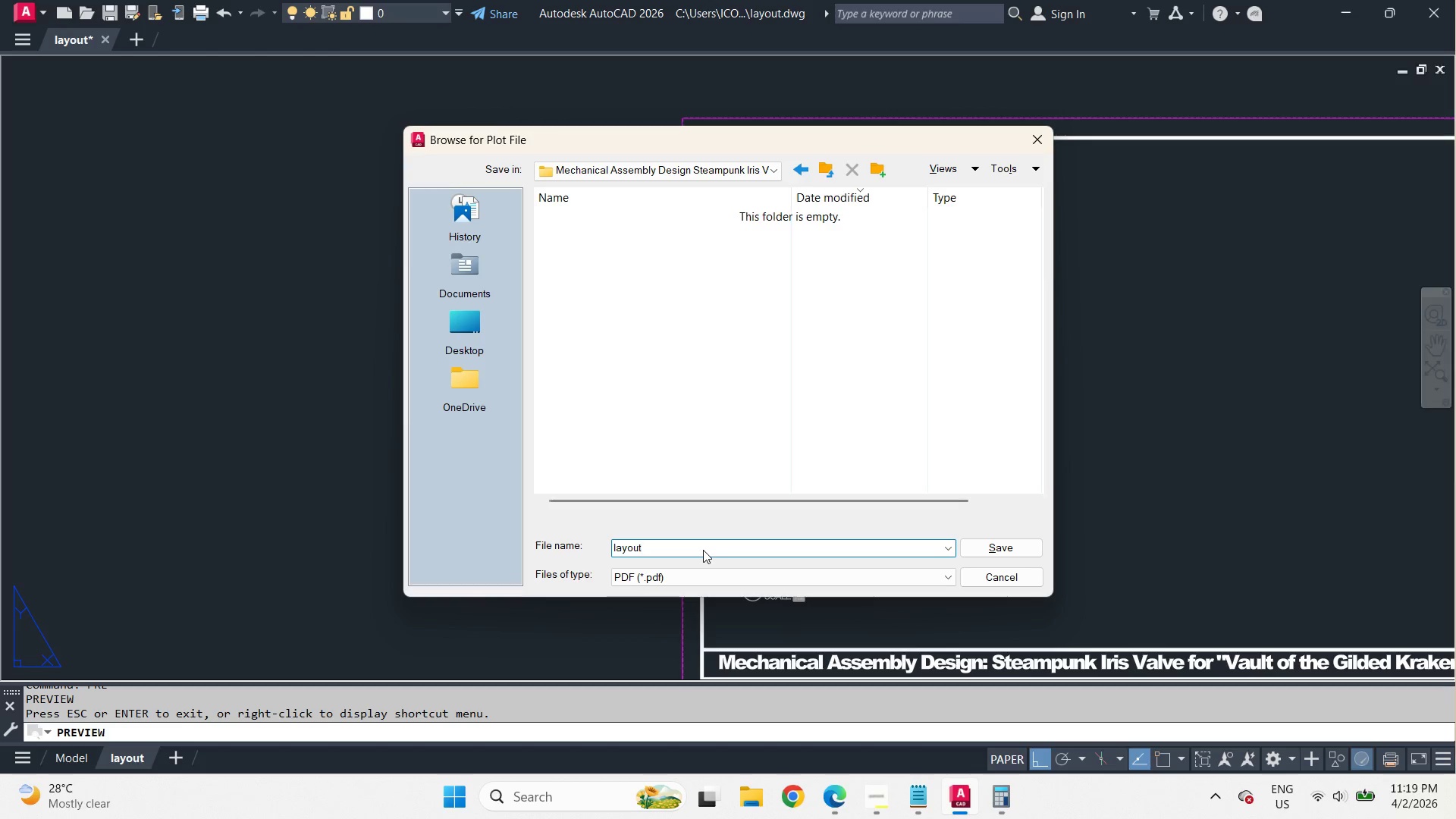 
hold_key(key=Backspace, duration=0.81)
 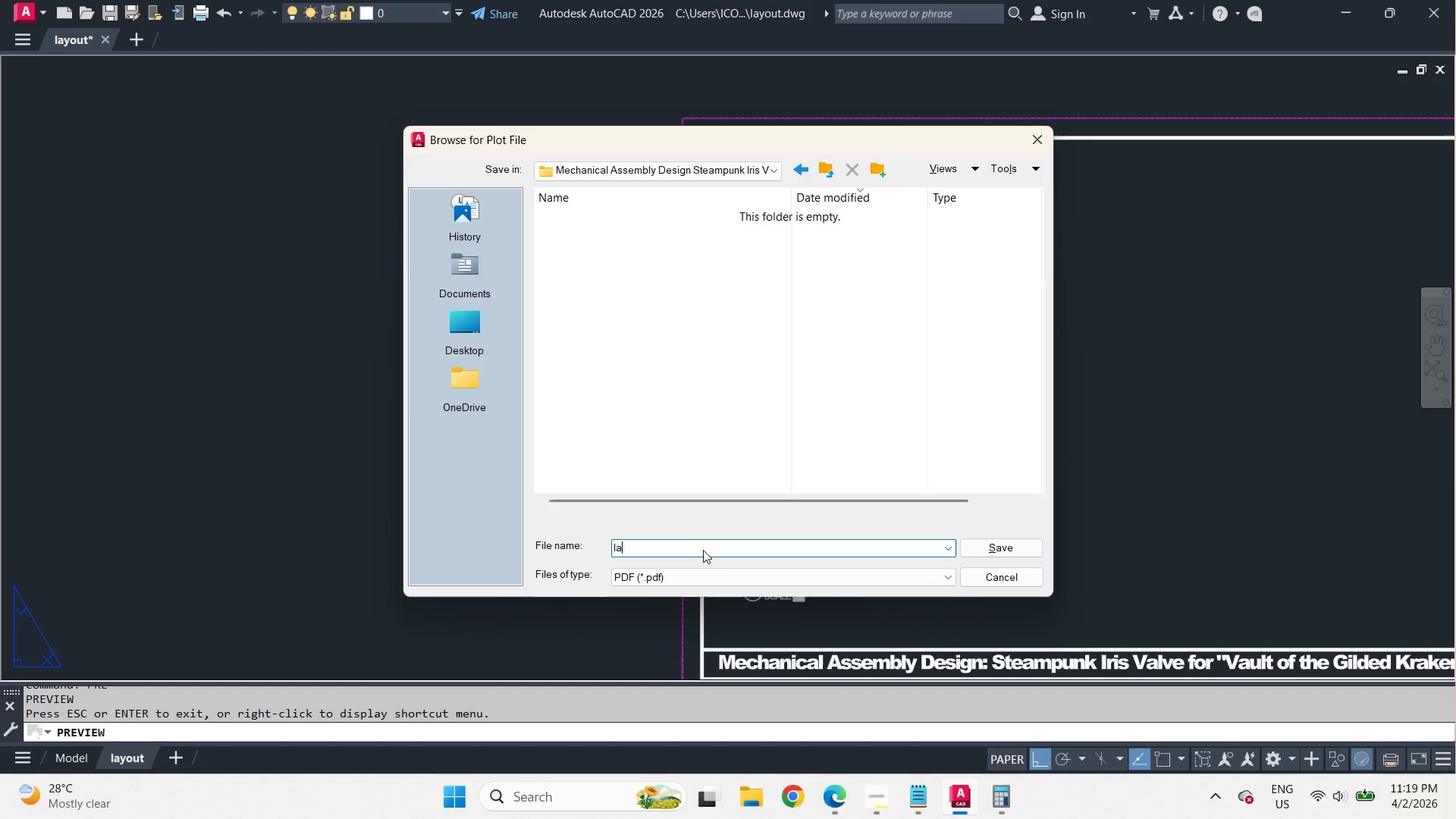 
key(Enter)
 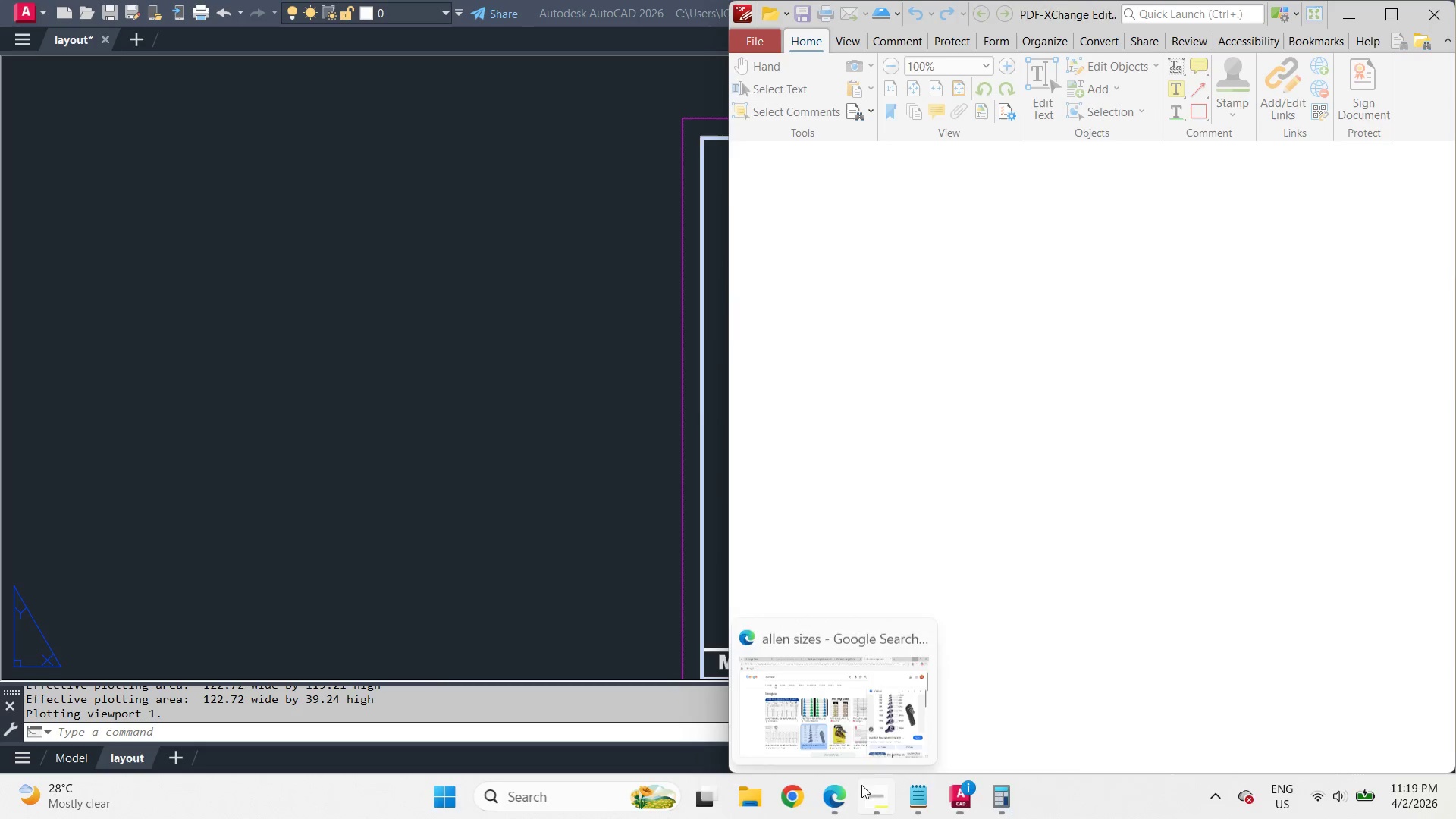 
hold_key(key=ControlLeft, duration=0.48)
 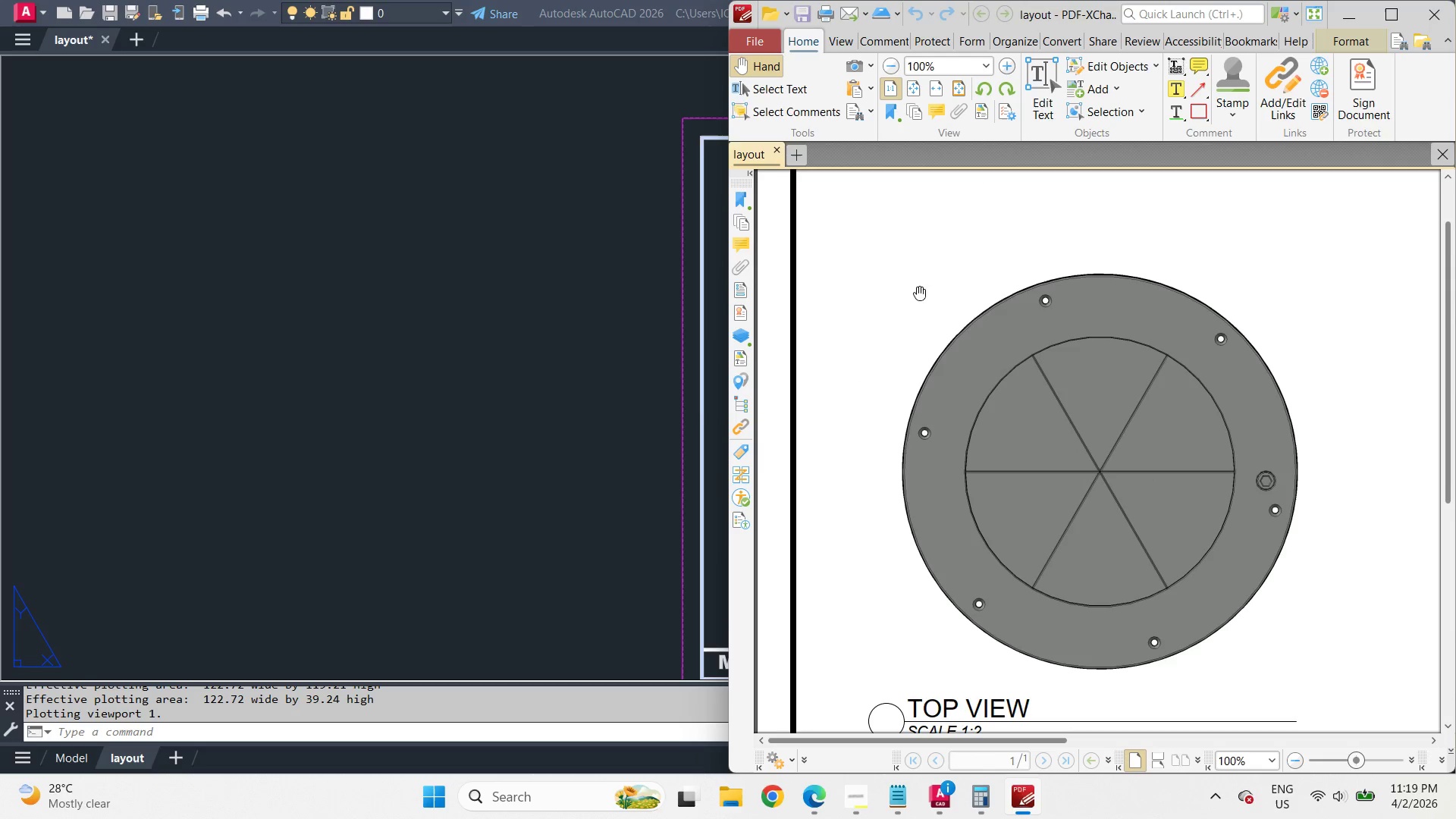 
hold_key(key=ShiftLeft, duration=0.48)
 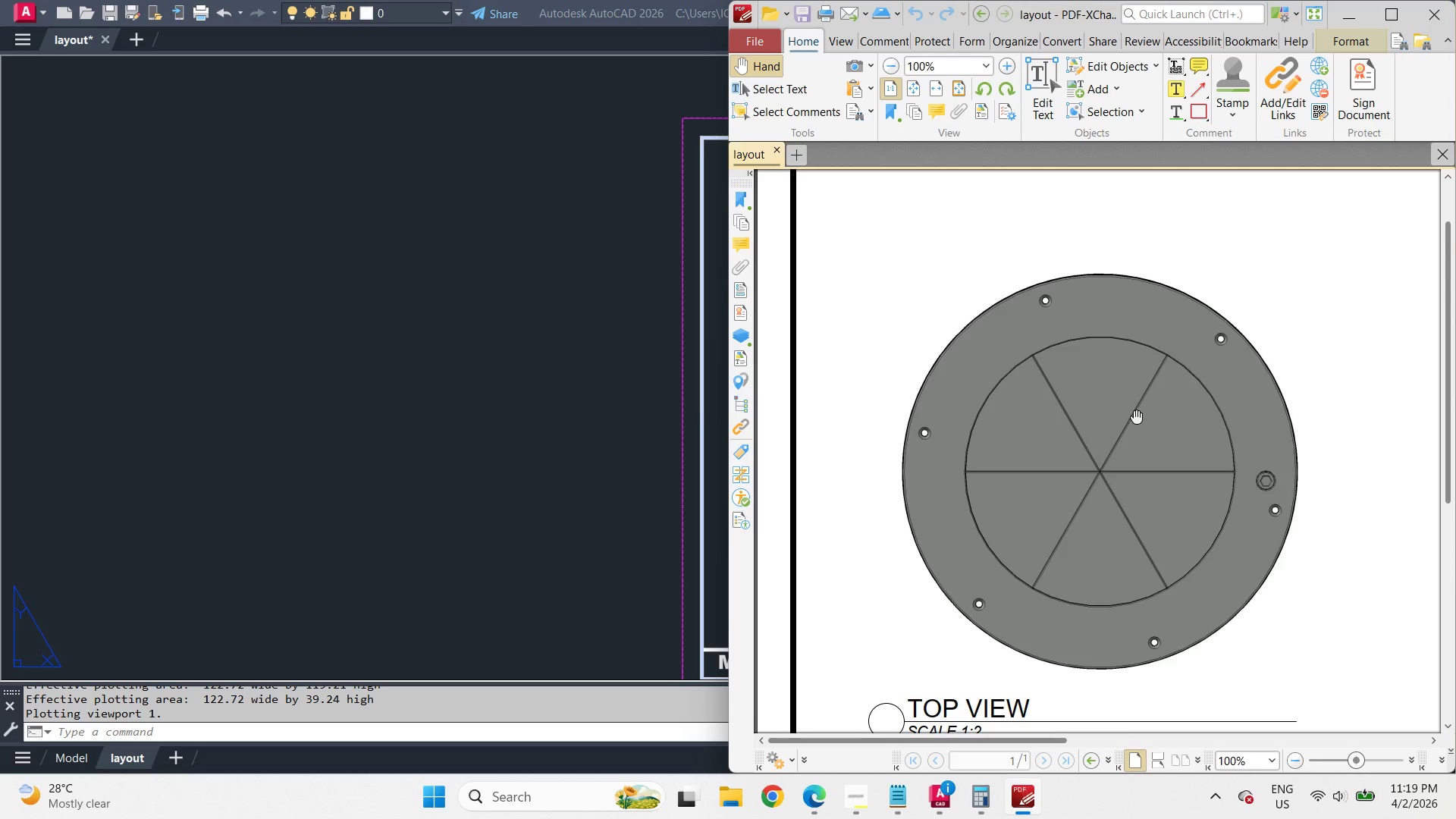 
left_click_drag(start_coordinate=[1135, 416], to_coordinate=[1034, 406])
 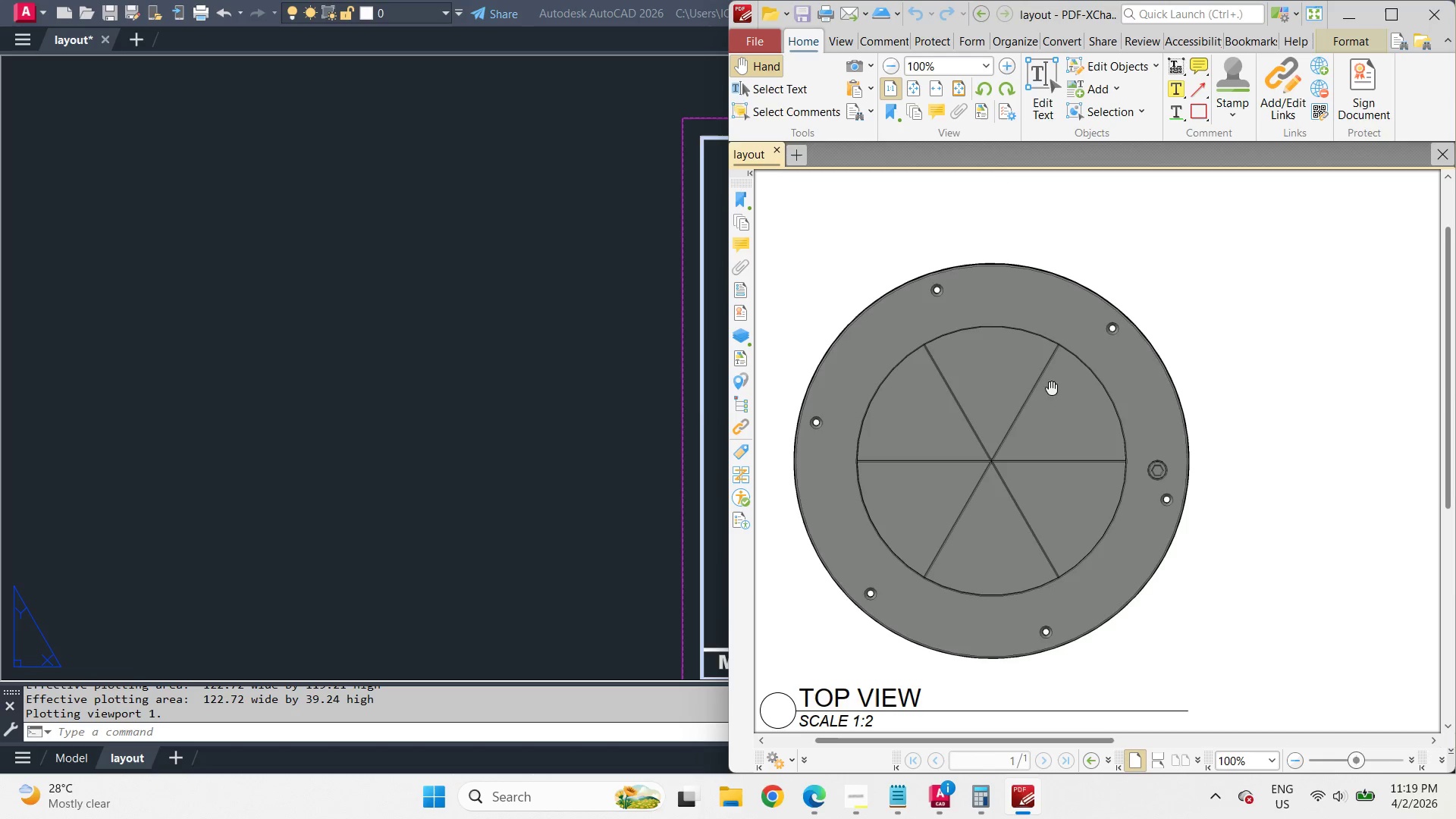 
hold_key(key=ControlLeft, duration=2.31)
 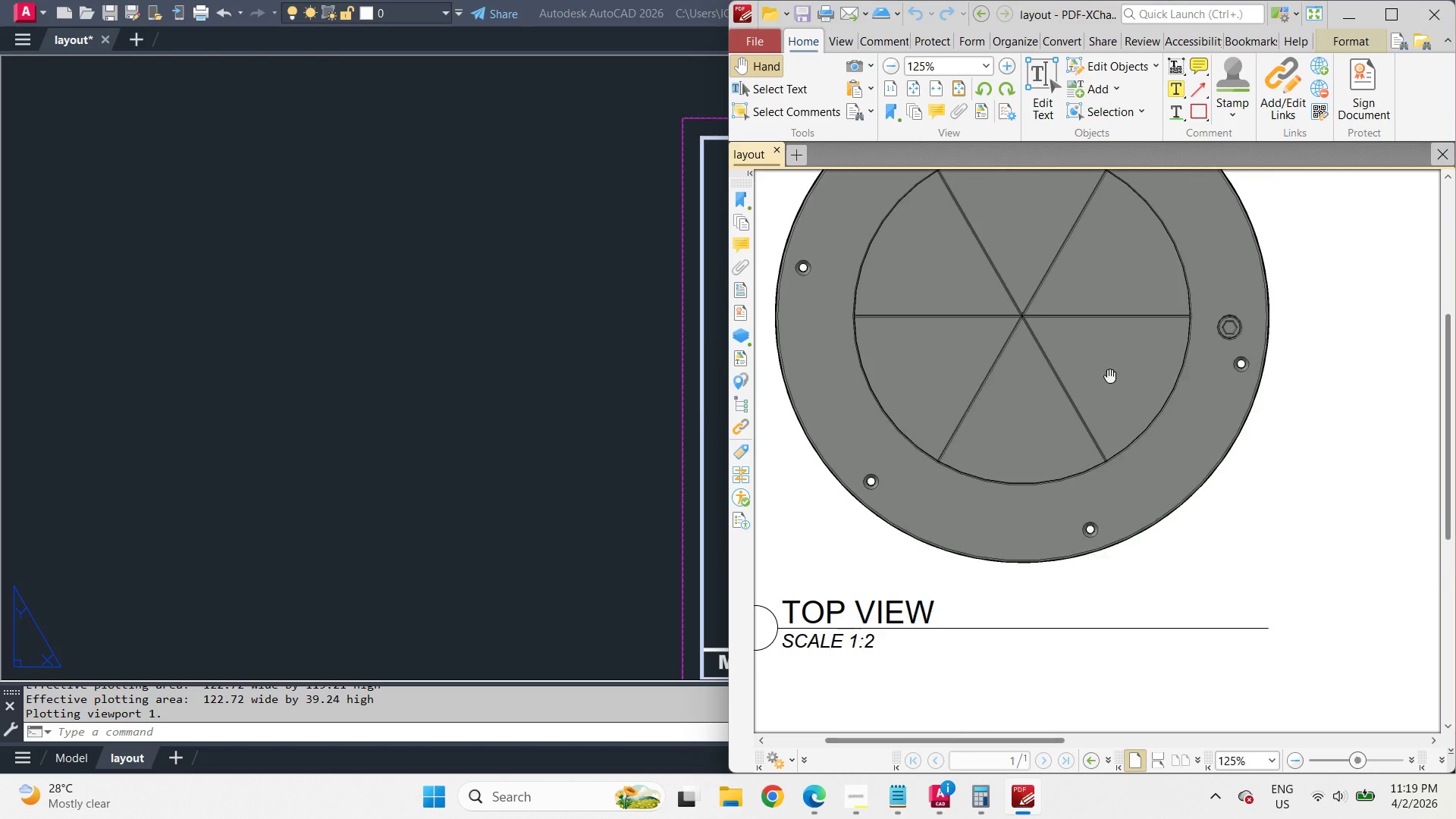 
scroll: coordinate [919, 293], scroll_direction: up, amount: 9.0
 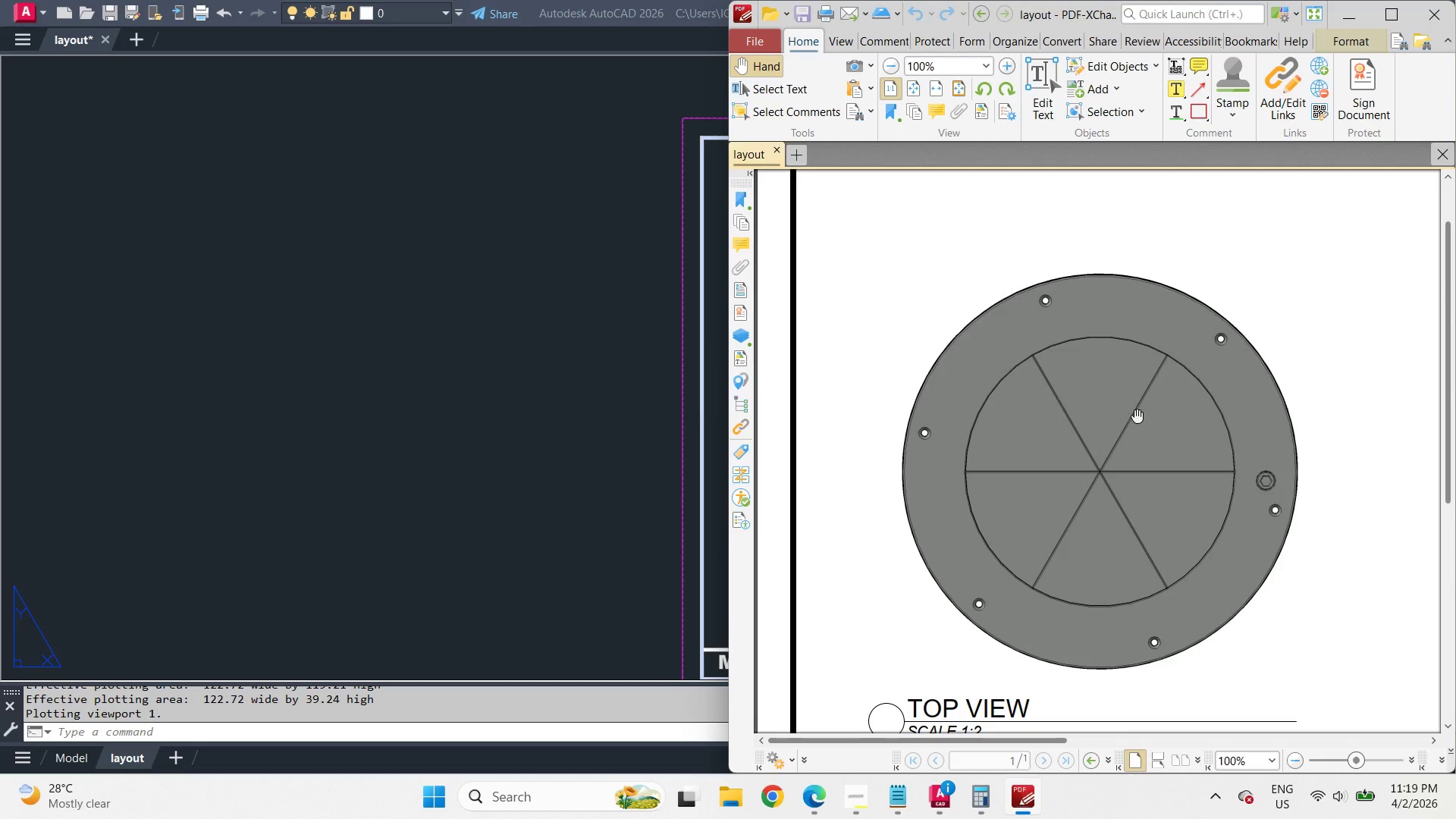 
left_click_drag(start_coordinate=[1126, 463], to_coordinate=[1114, 372])
 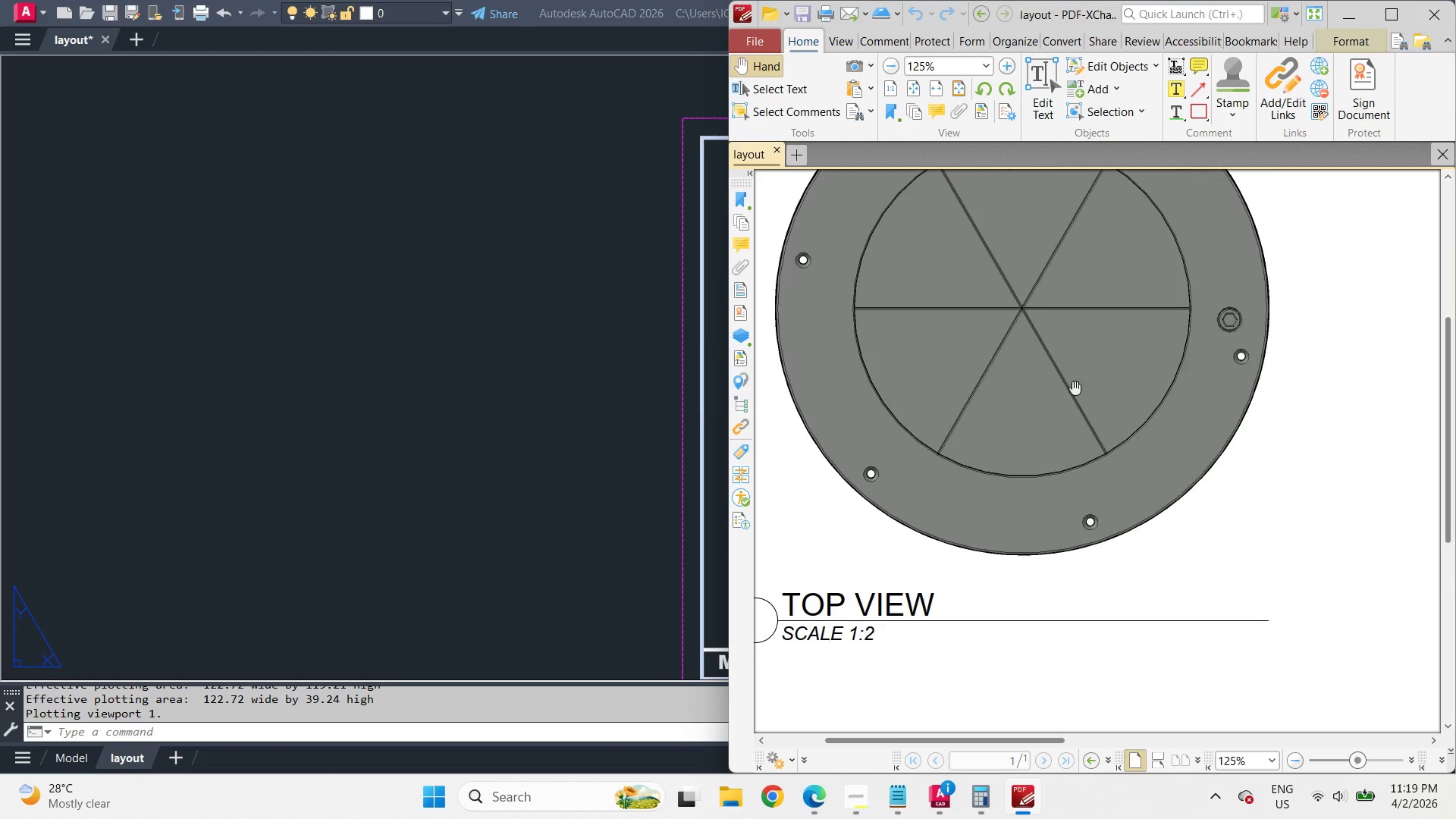 
scroll: coordinate [1009, 293], scroll_direction: up, amount: 4.0
 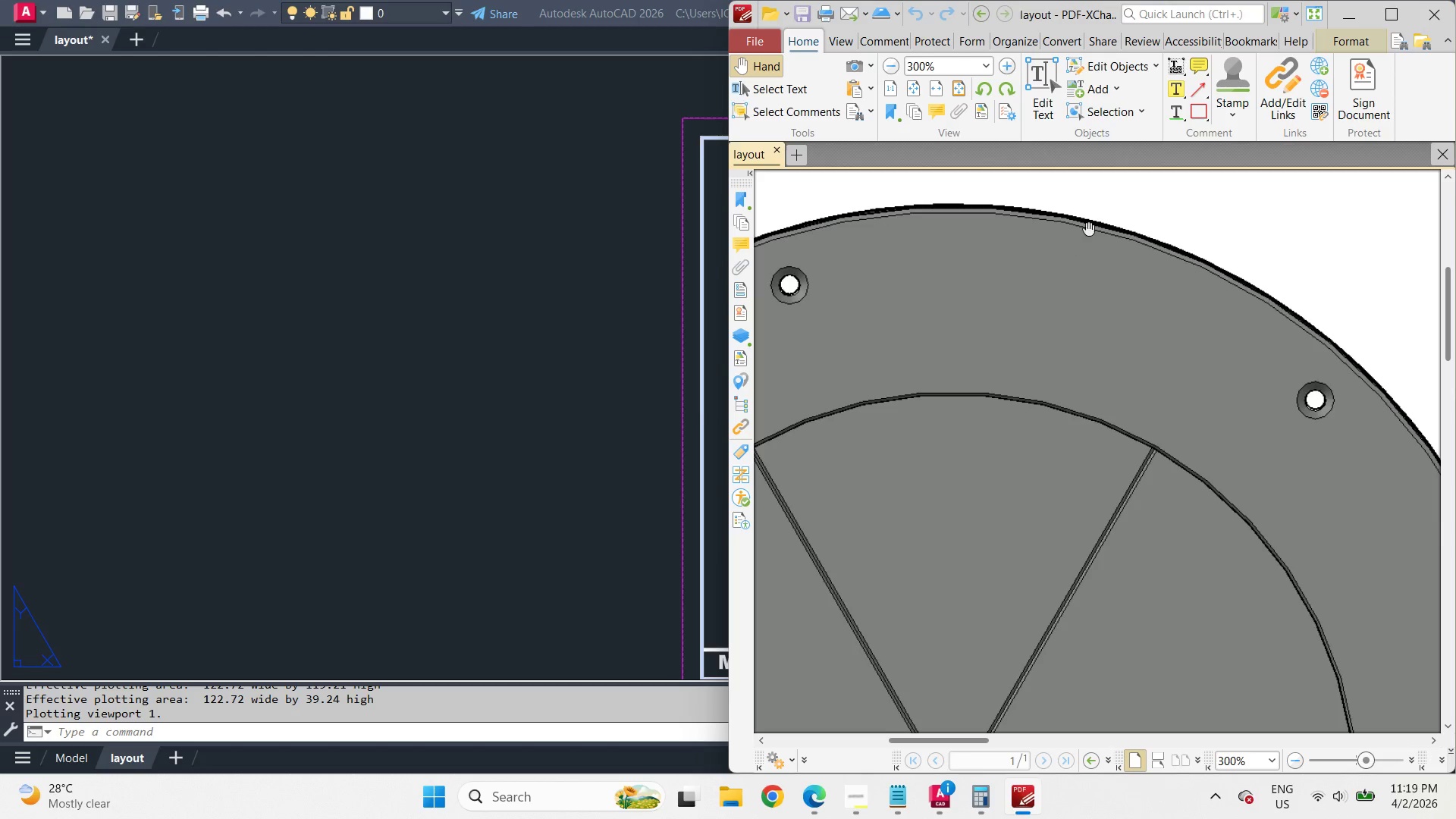 
hold_key(key=ControlLeft, duration=0.86)
 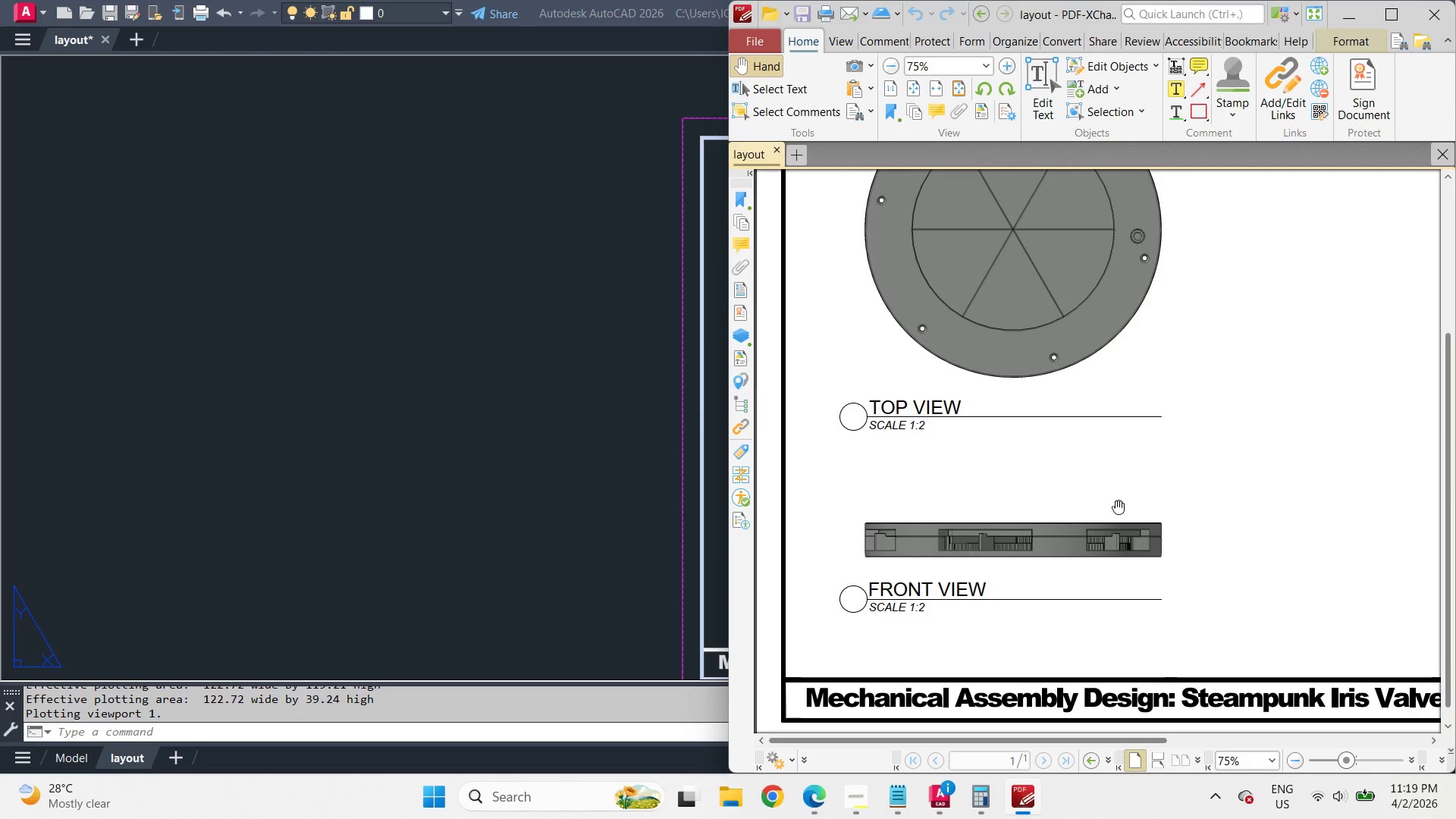 
left_click_drag(start_coordinate=[1154, 532], to_coordinate=[1153, 422])
 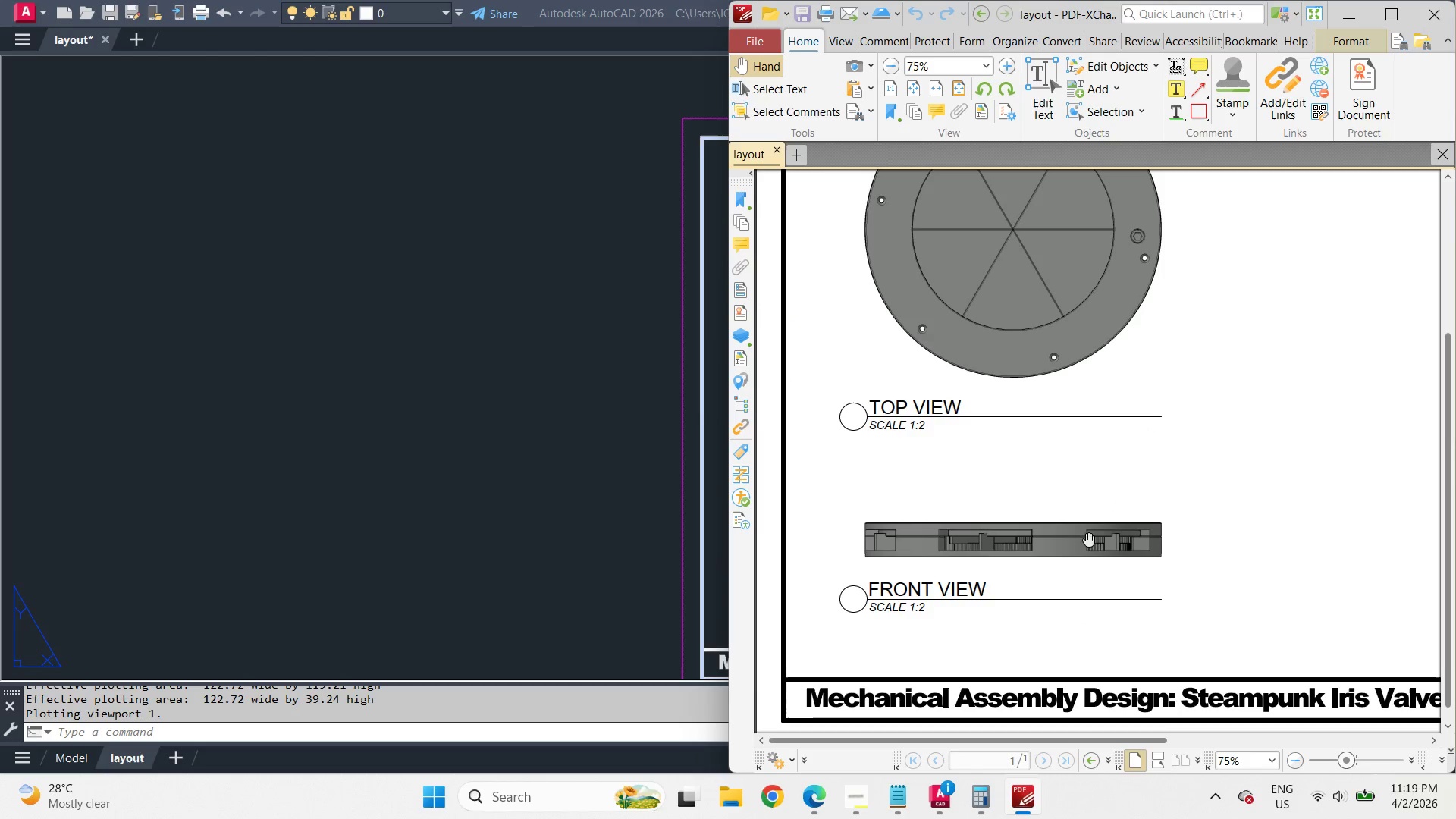 
scroll: coordinate [1093, 193], scroll_direction: down, amount: 3.0
 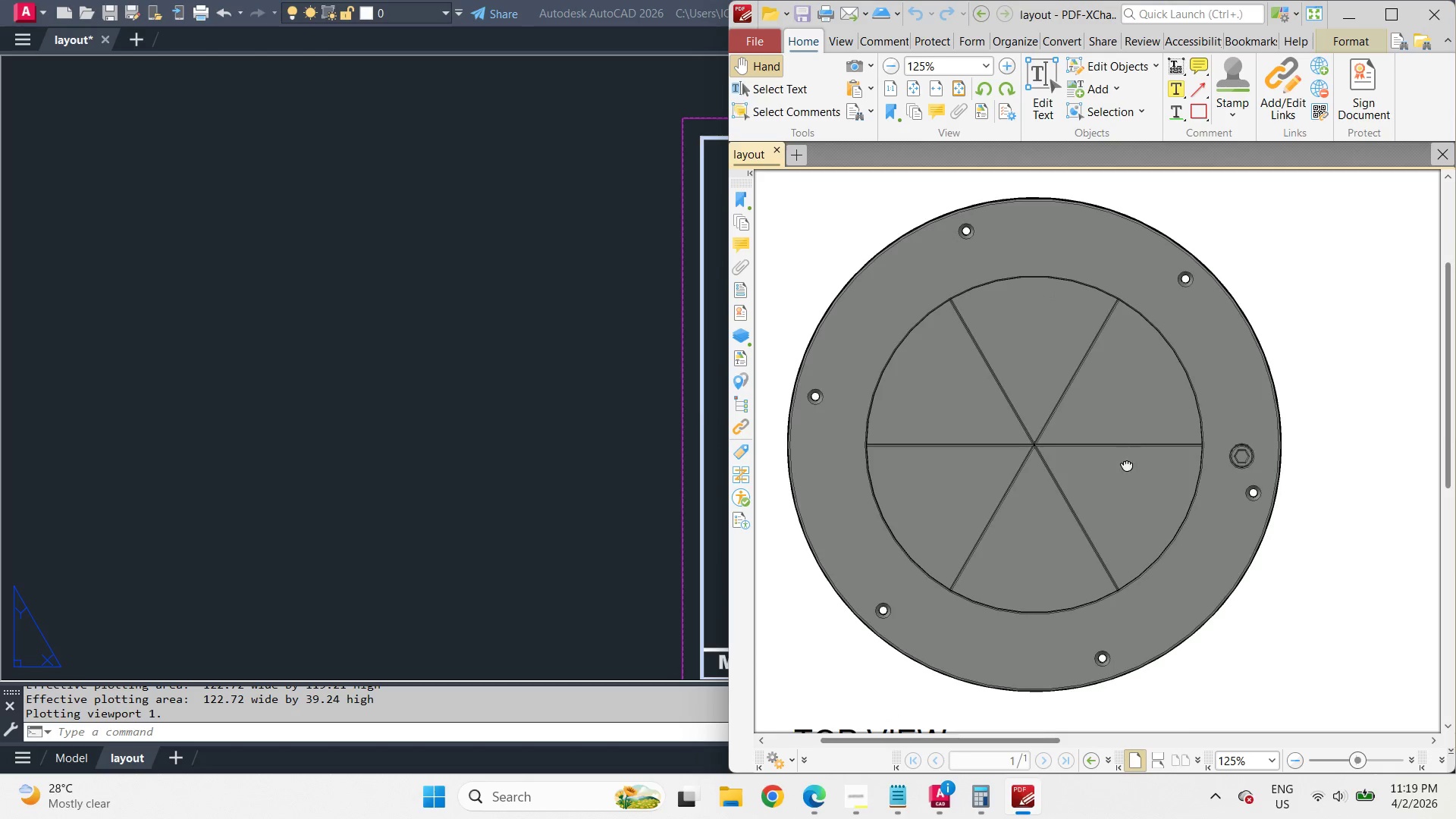 
hold_key(key=ControlLeft, duration=1.69)
 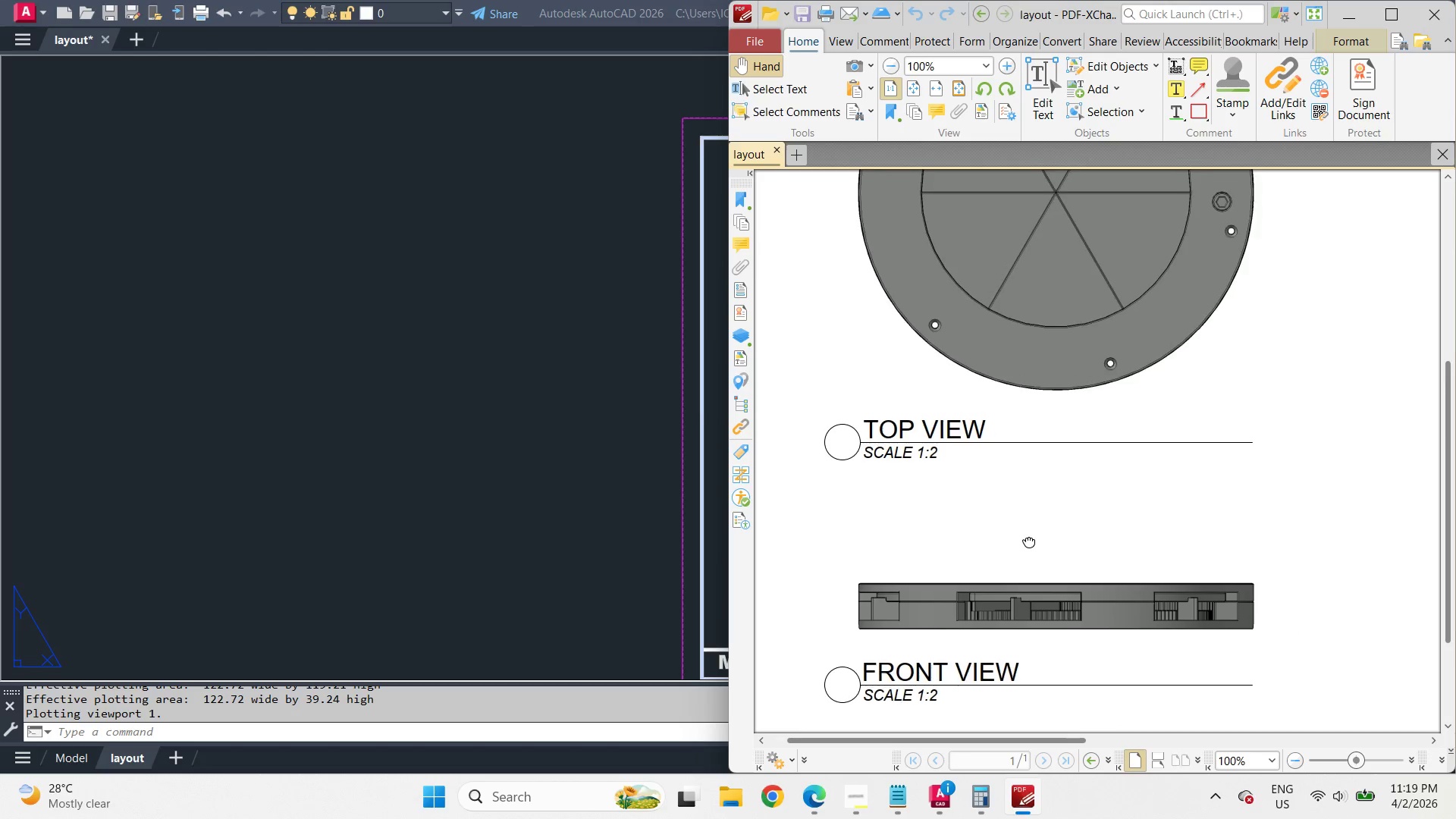 
scroll: coordinate [1073, 388], scroll_direction: down, amount: 2.0
 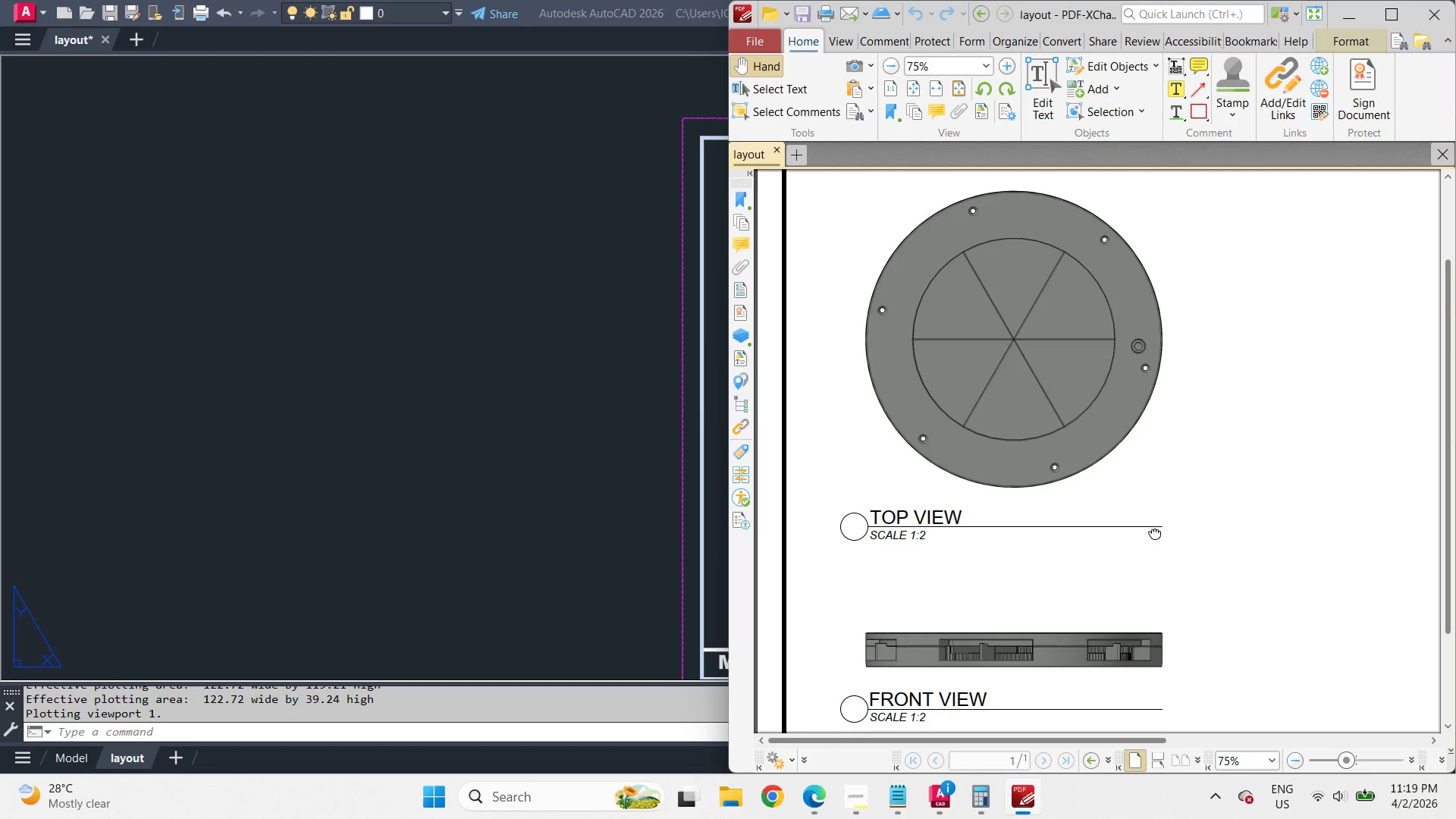 
left_click_drag(start_coordinate=[985, 461], to_coordinate=[1025, 553])
 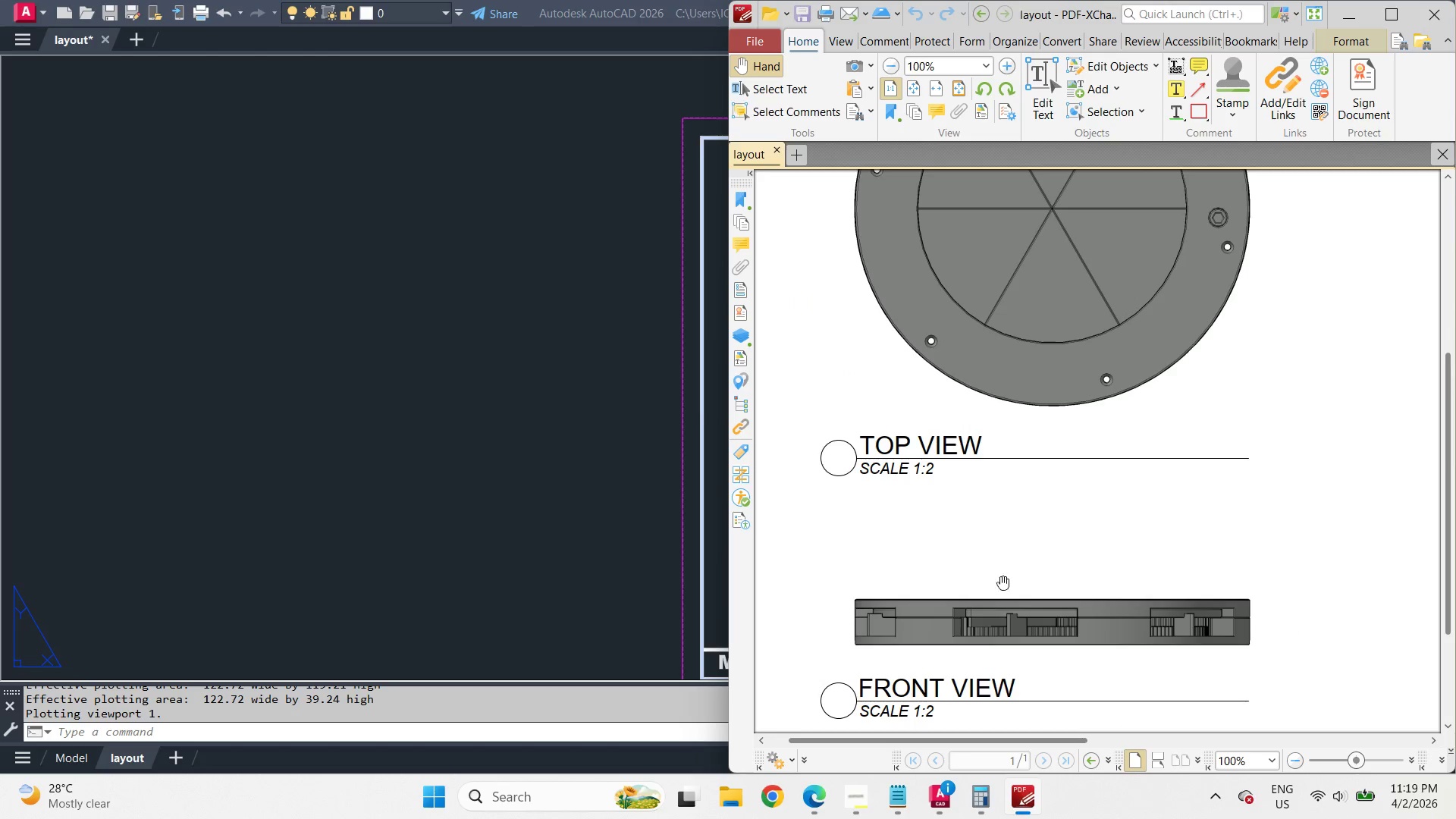 
scroll: coordinate [1014, 566], scroll_direction: up, amount: 3.0
 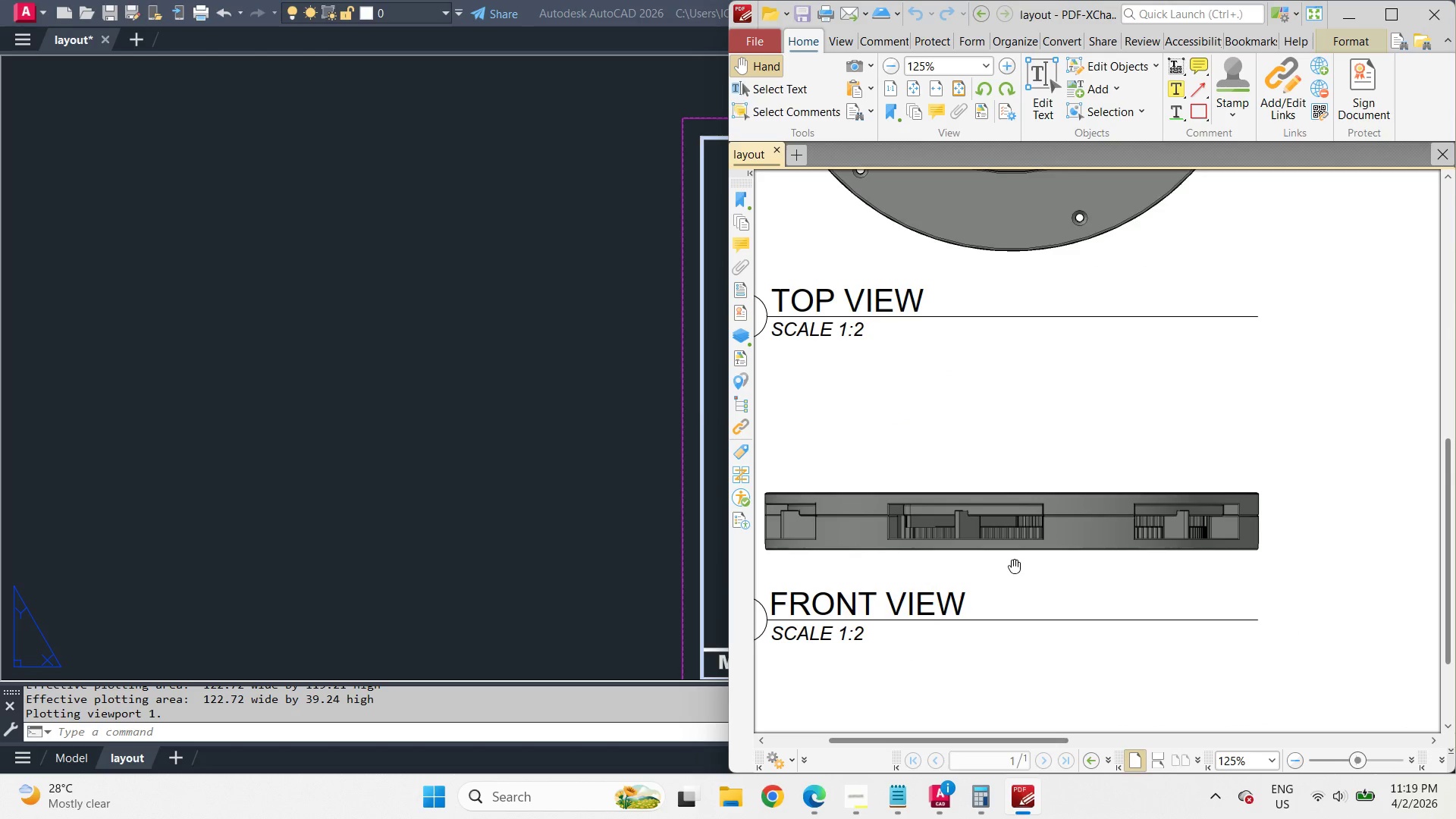 
hold_key(key=ControlLeft, duration=4.17)
 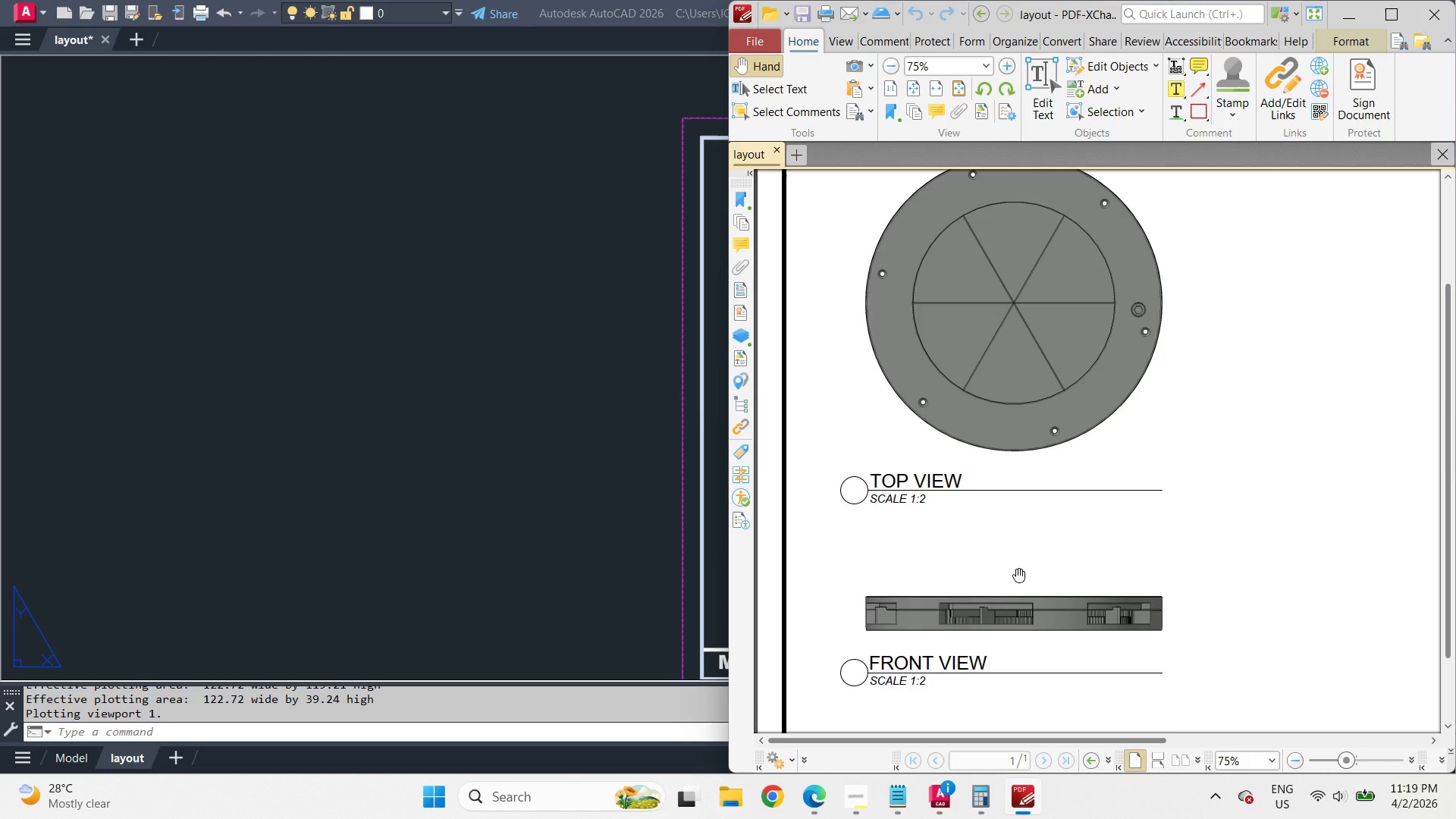 
scroll: coordinate [1014, 566], scroll_direction: down, amount: 2.0
 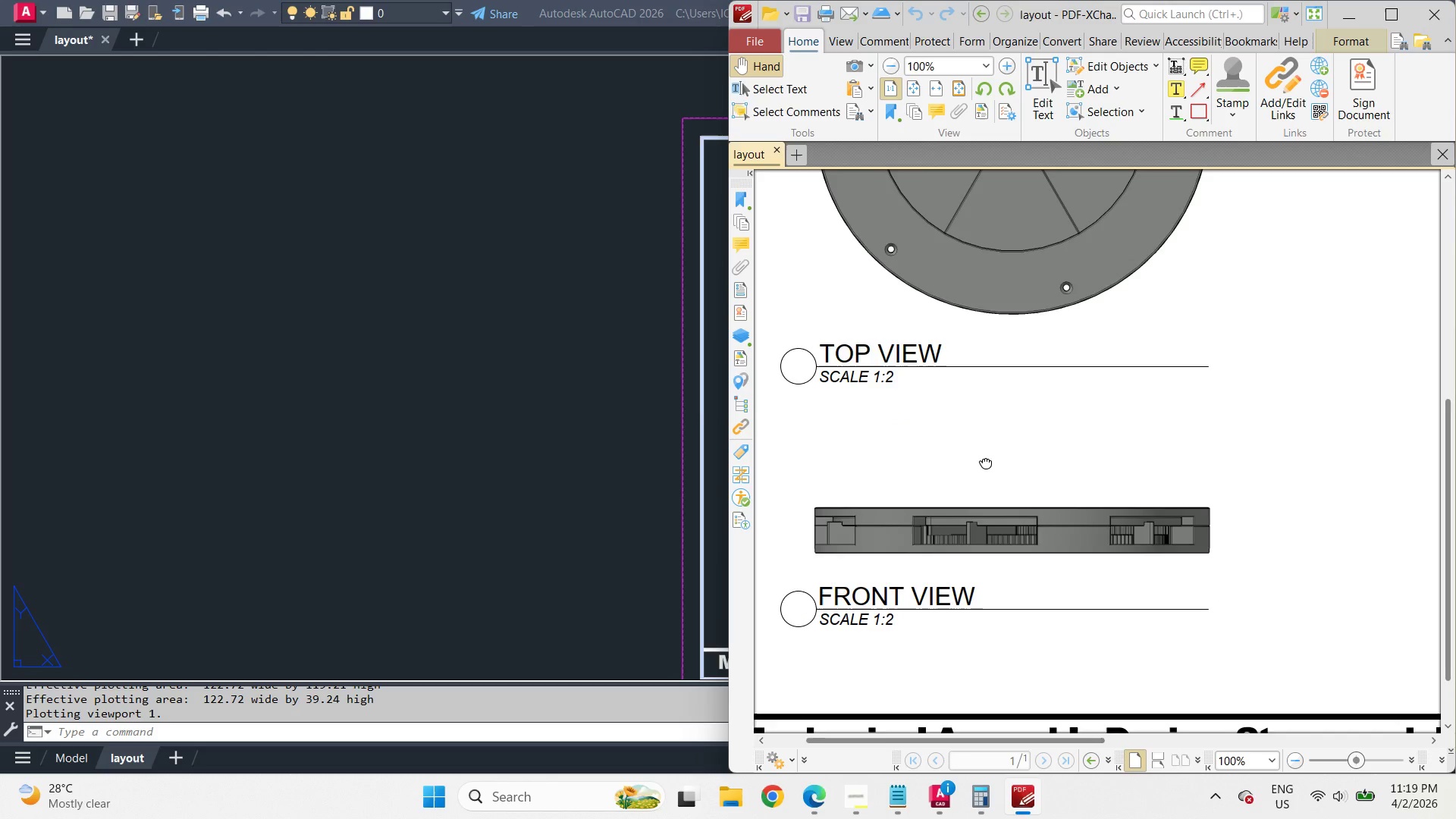 
scroll: coordinate [974, 587], scroll_direction: up, amount: 3.0
 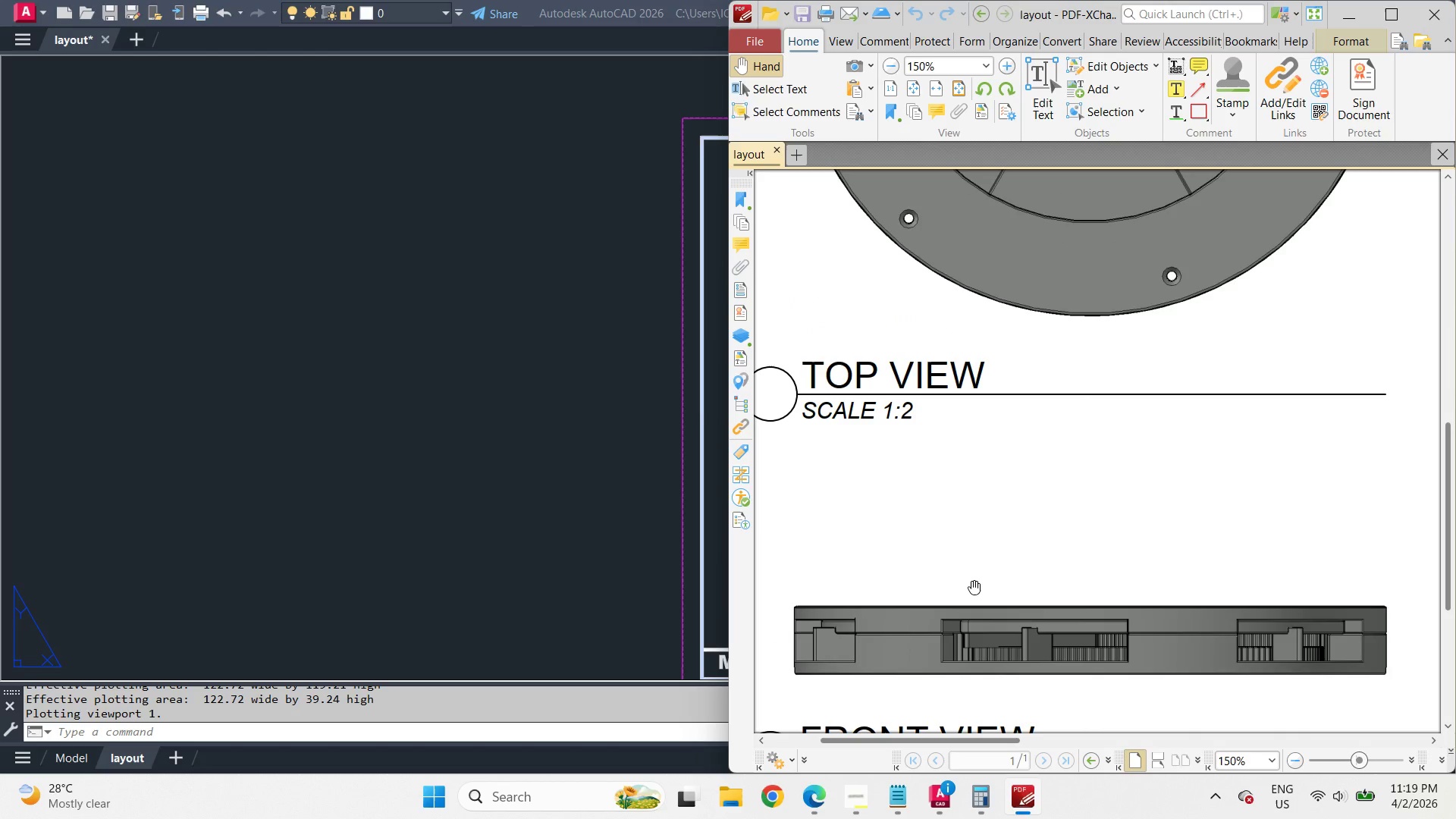 
scroll: coordinate [974, 587], scroll_direction: down, amount: 2.0
 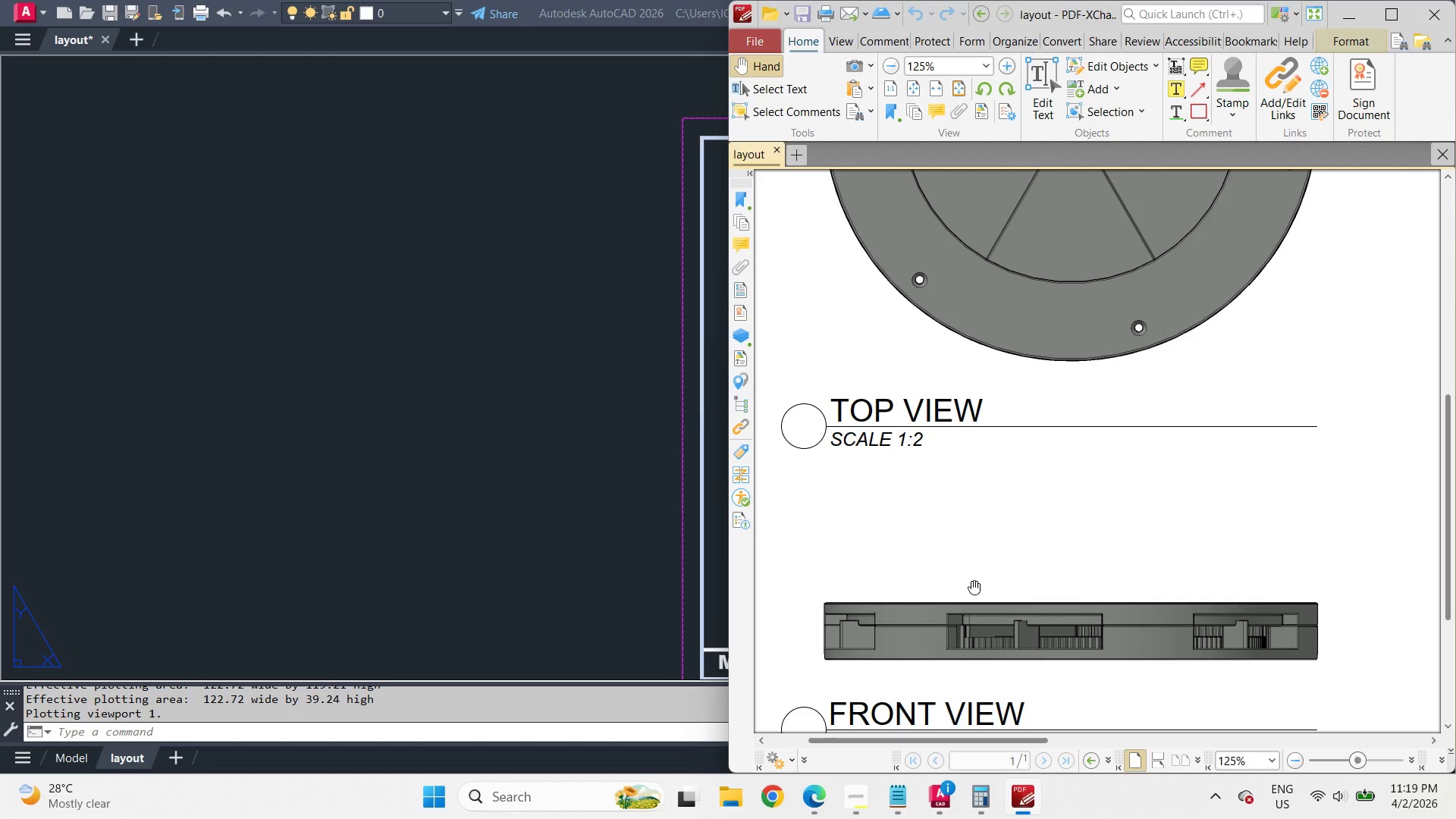 
hold_key(key=ControlLeft, duration=1.97)
 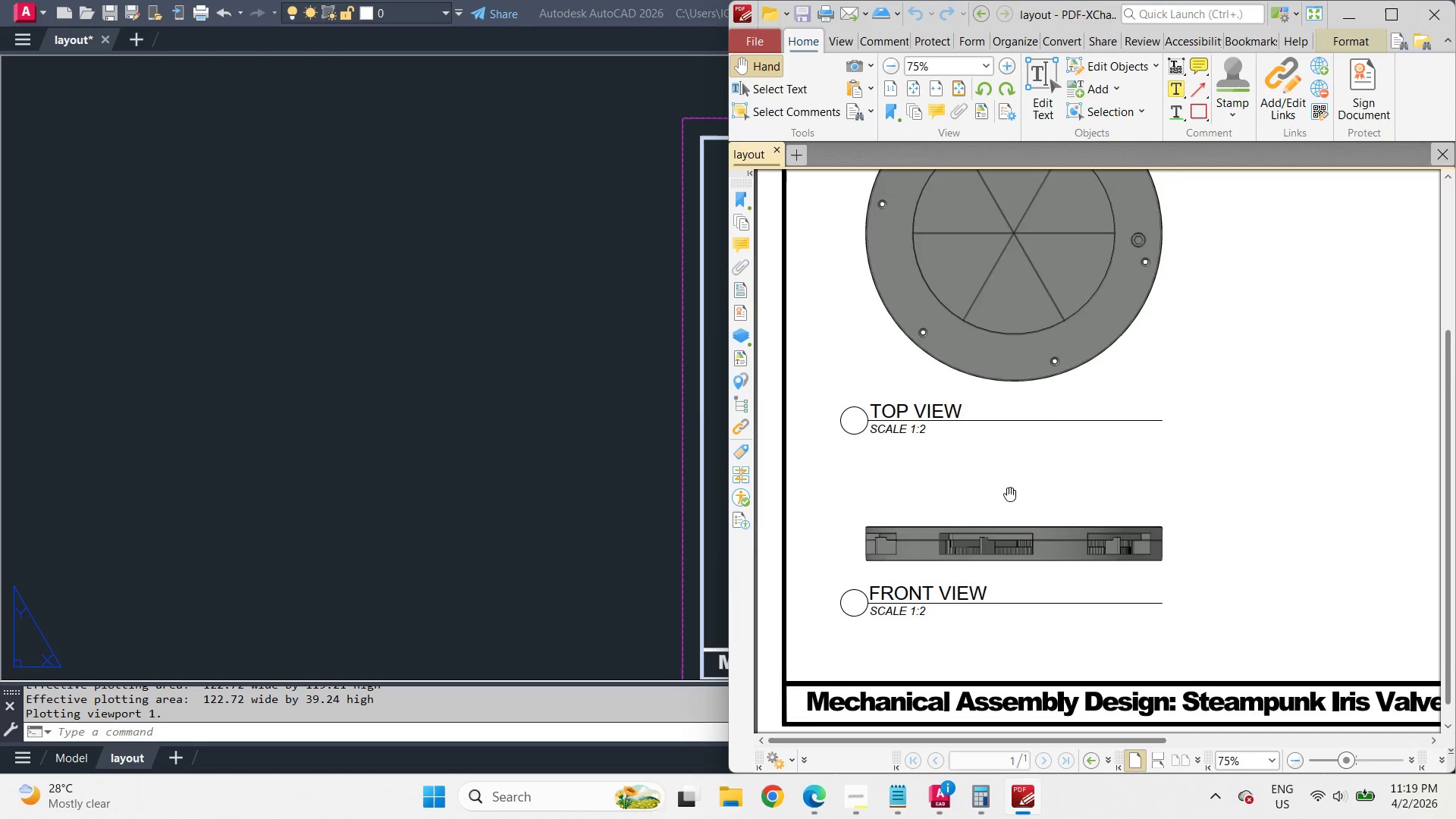 
scroll: coordinate [974, 587], scroll_direction: down, amount: 1.0
 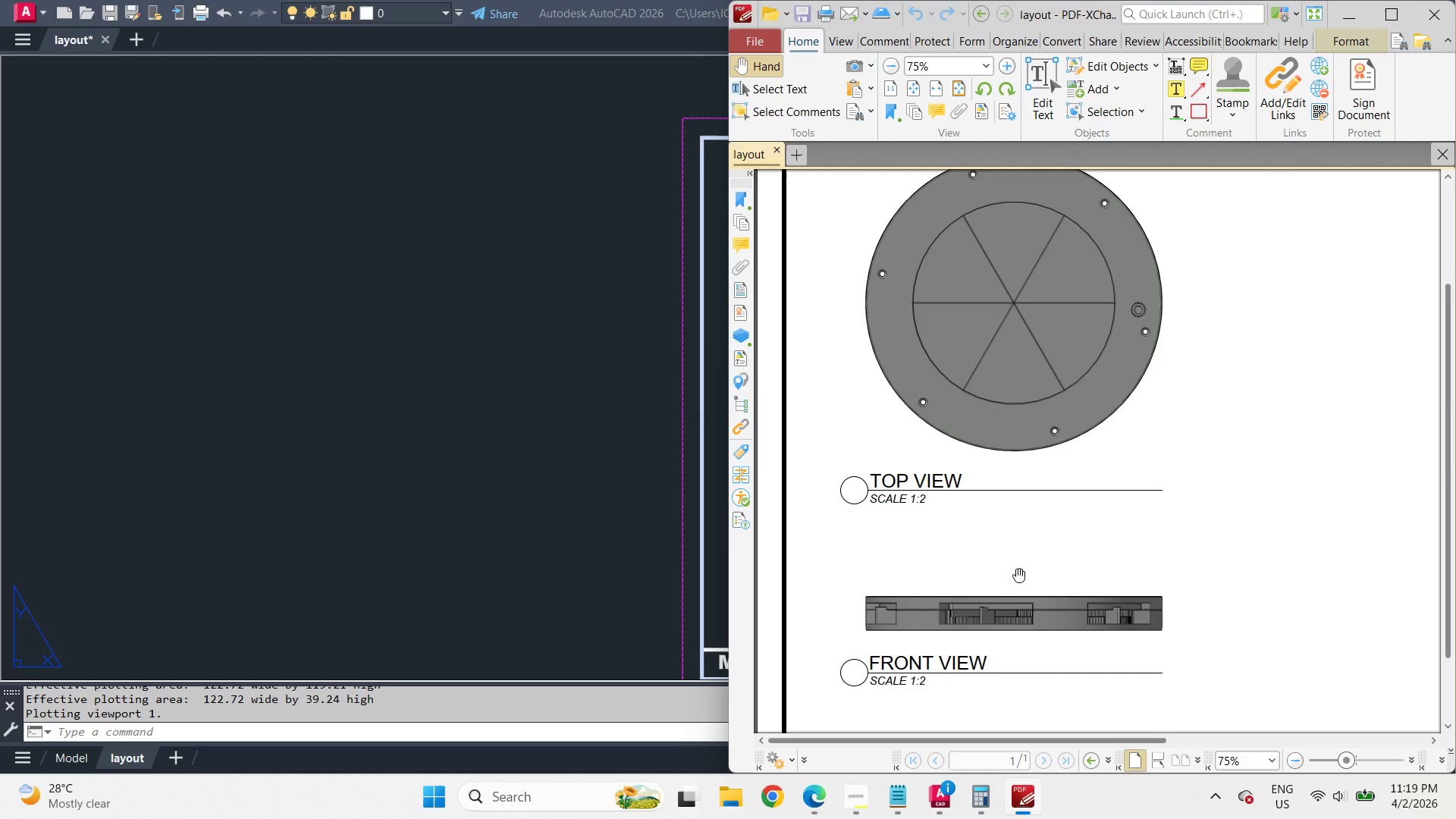 
hold_key(key=ControlLeft, duration=0.67)
scroll: coordinate [1011, 491], scroll_direction: down, amount: 2.0
 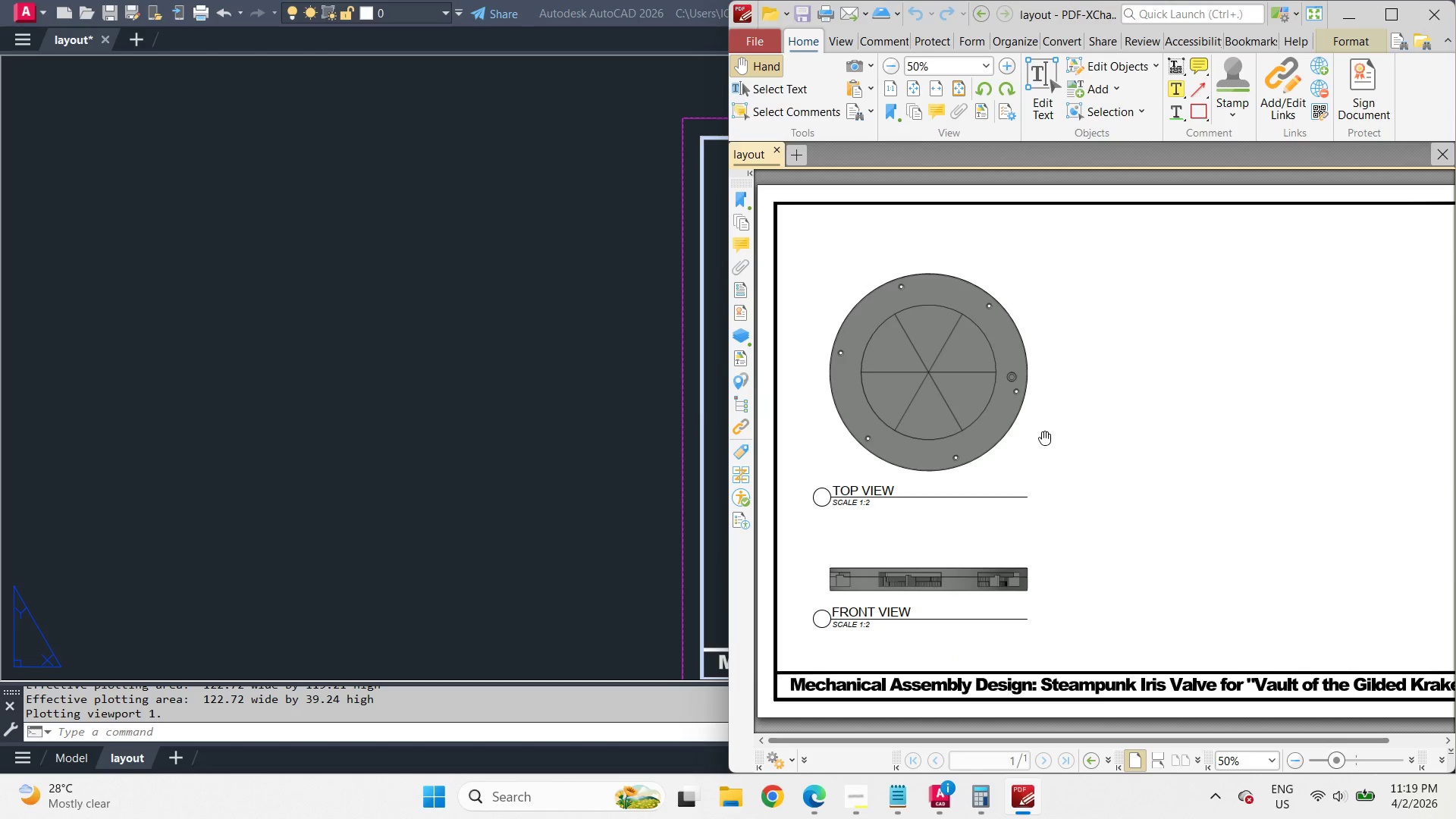 
left_click_drag(start_coordinate=[1193, 401], to_coordinate=[912, 371])
 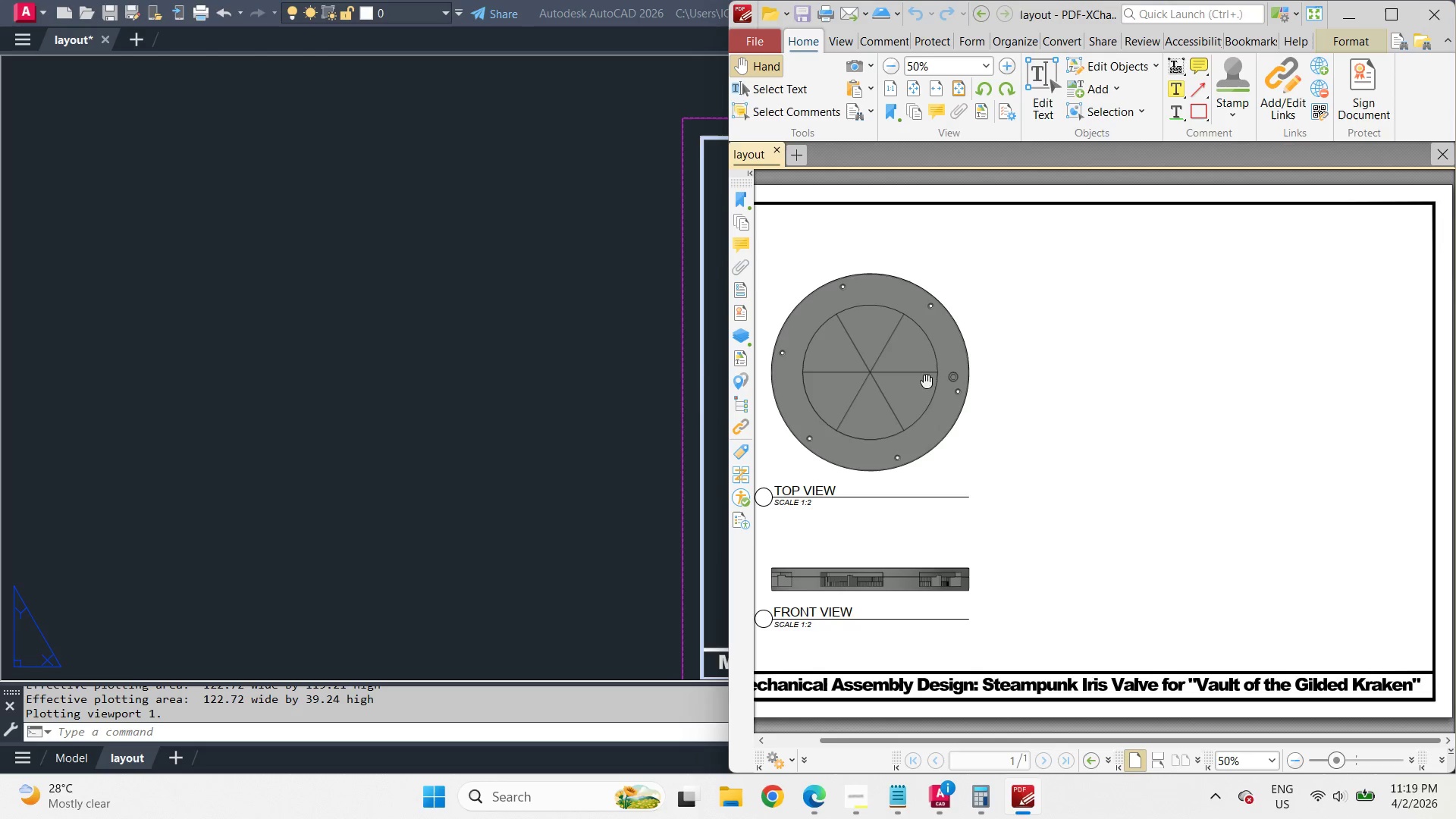 
scroll: coordinate [902, 306], scroll_direction: up, amount: 1.0
 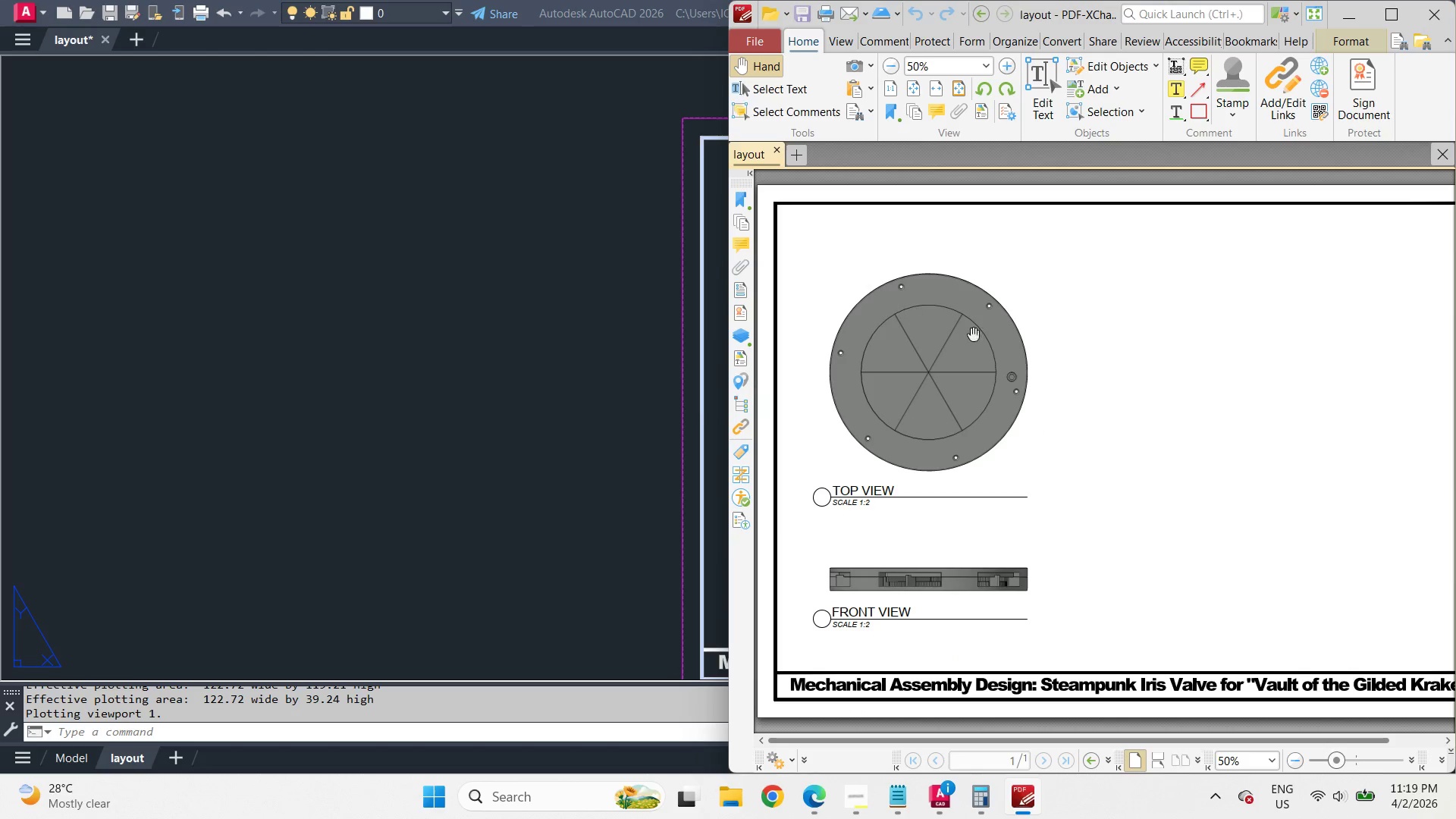 
left_click([623, 376])
 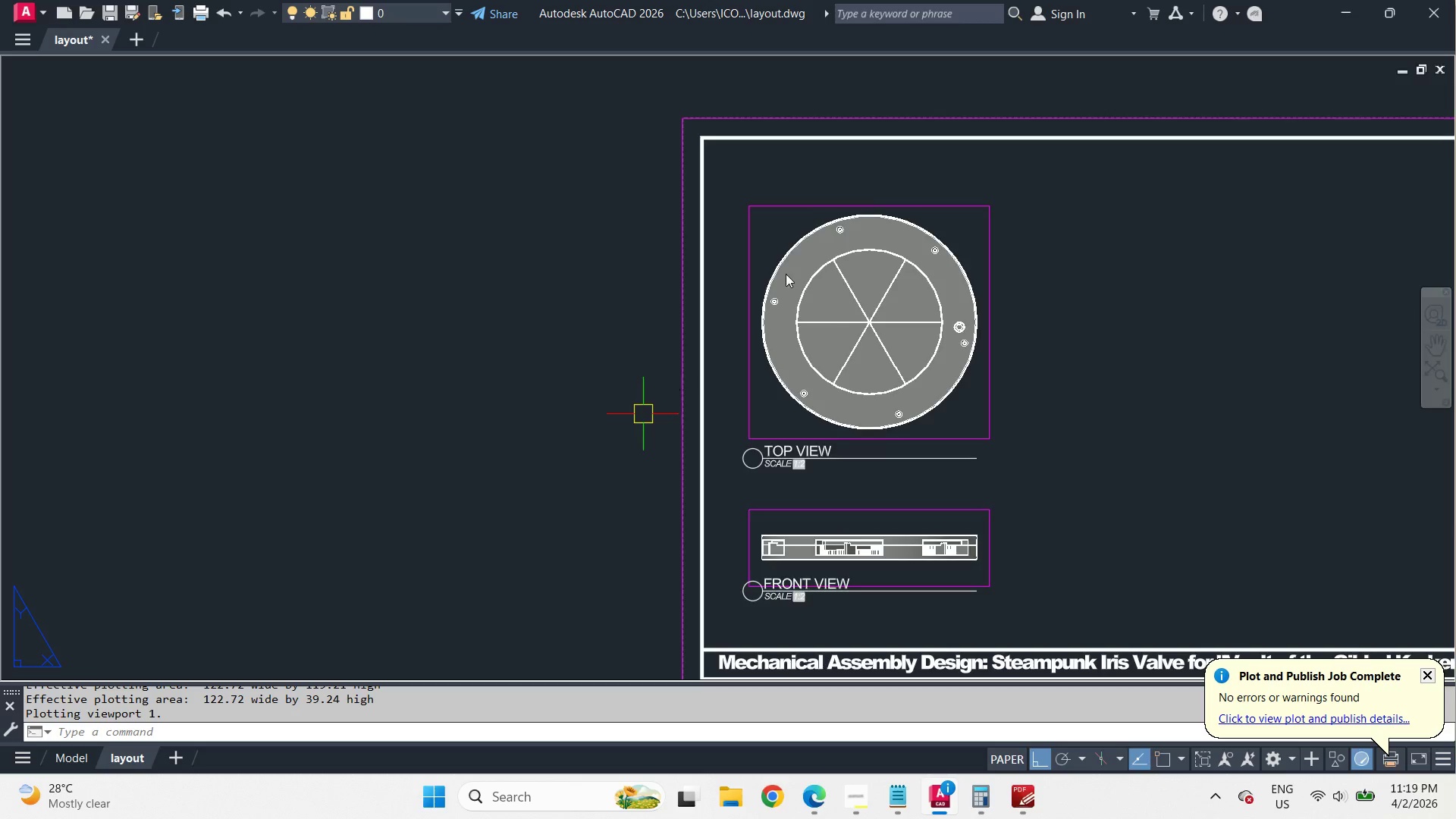 
key(Z)
 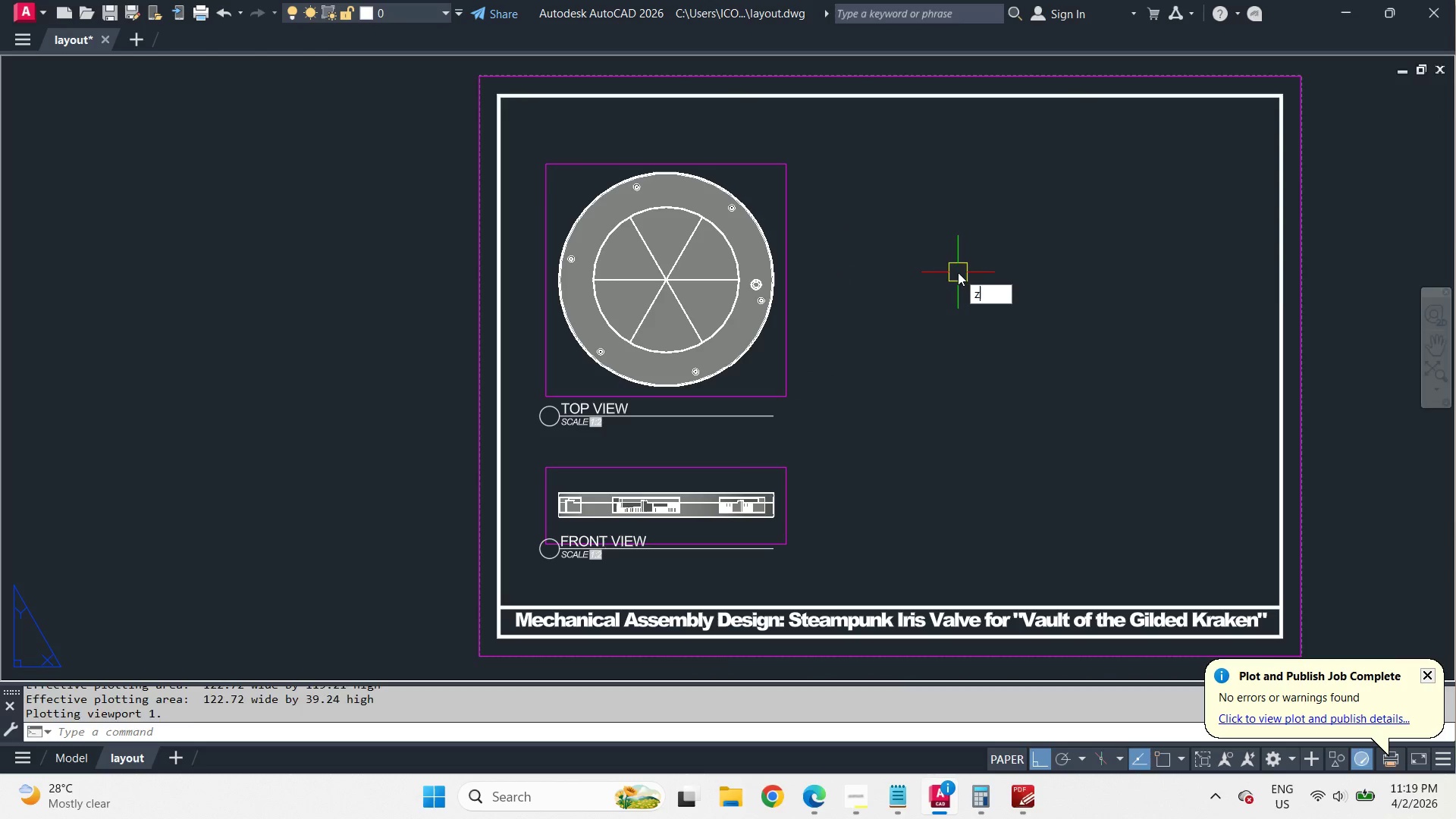 
key(Space)
 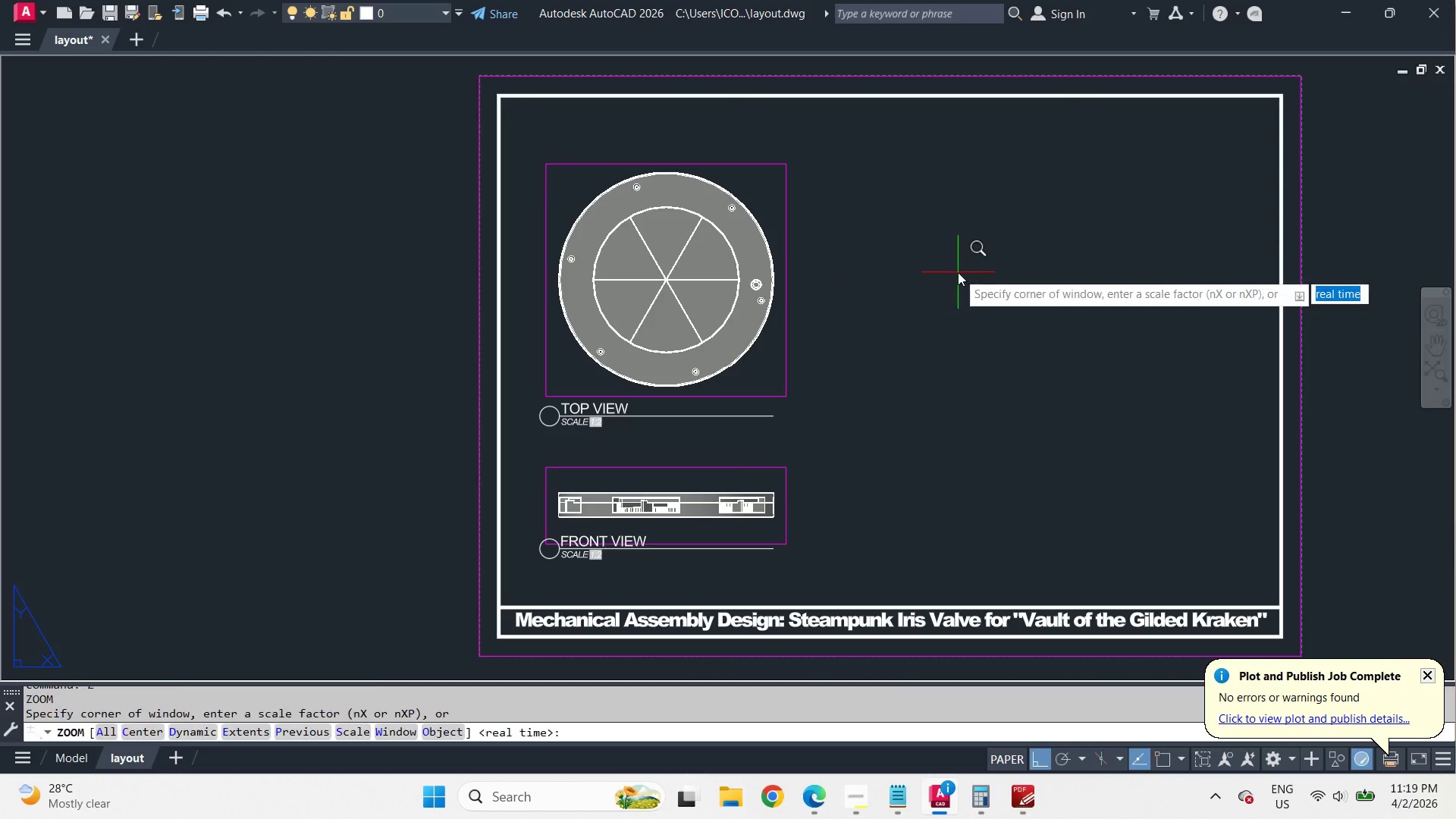 
key(E)
 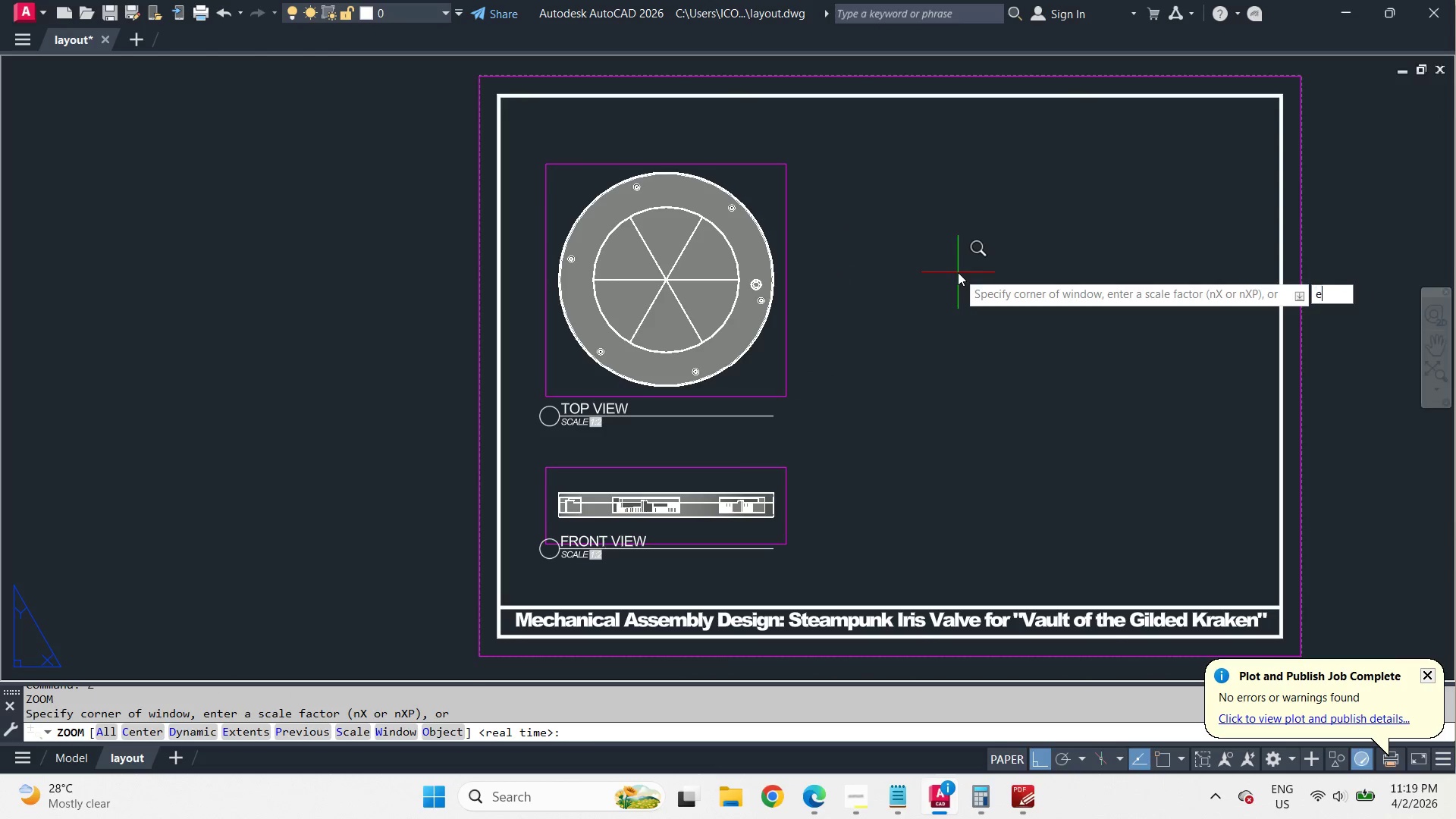 
key(Space)
 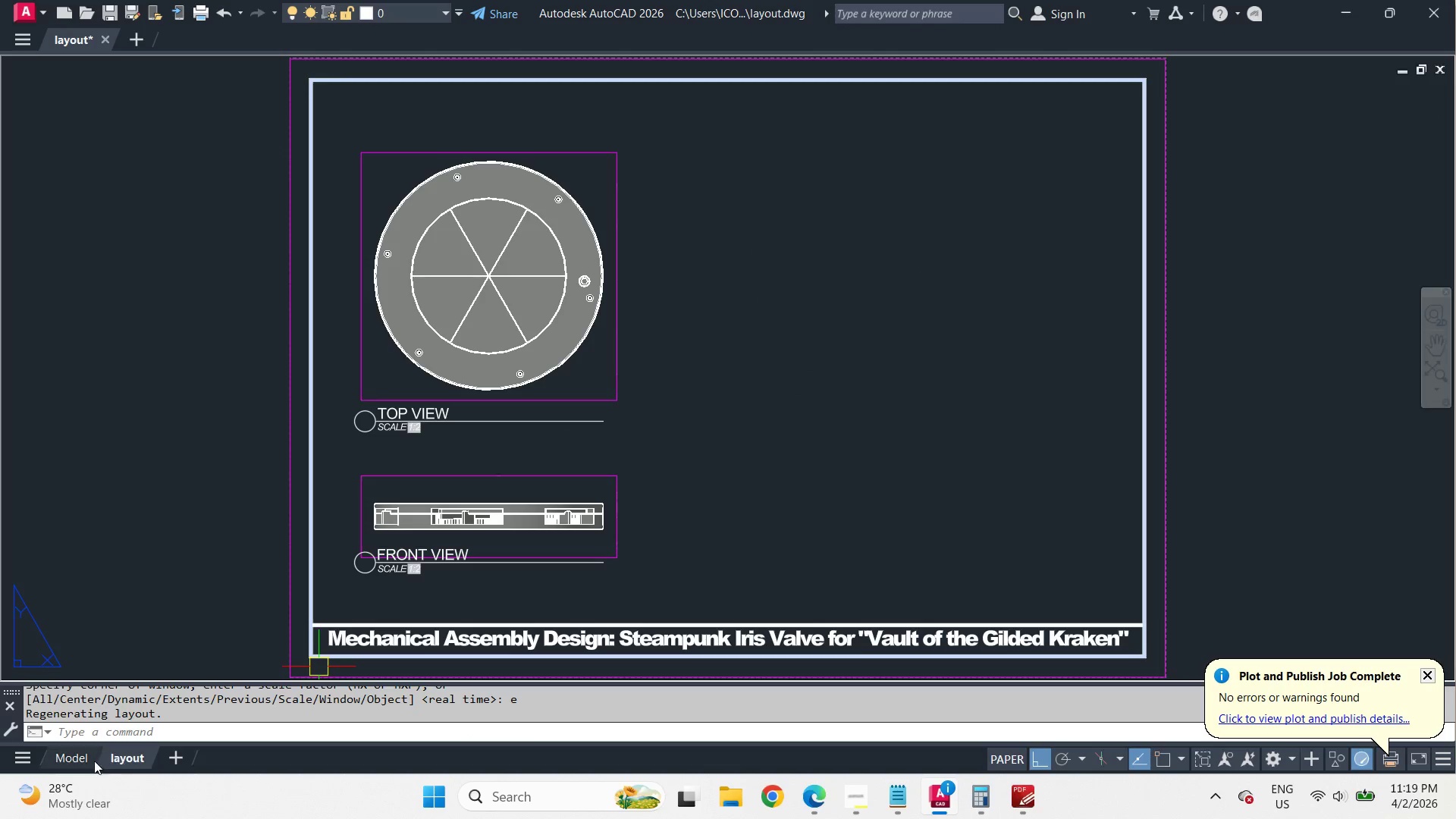 
scroll: coordinate [826, 245], scroll_direction: down, amount: 2.0
 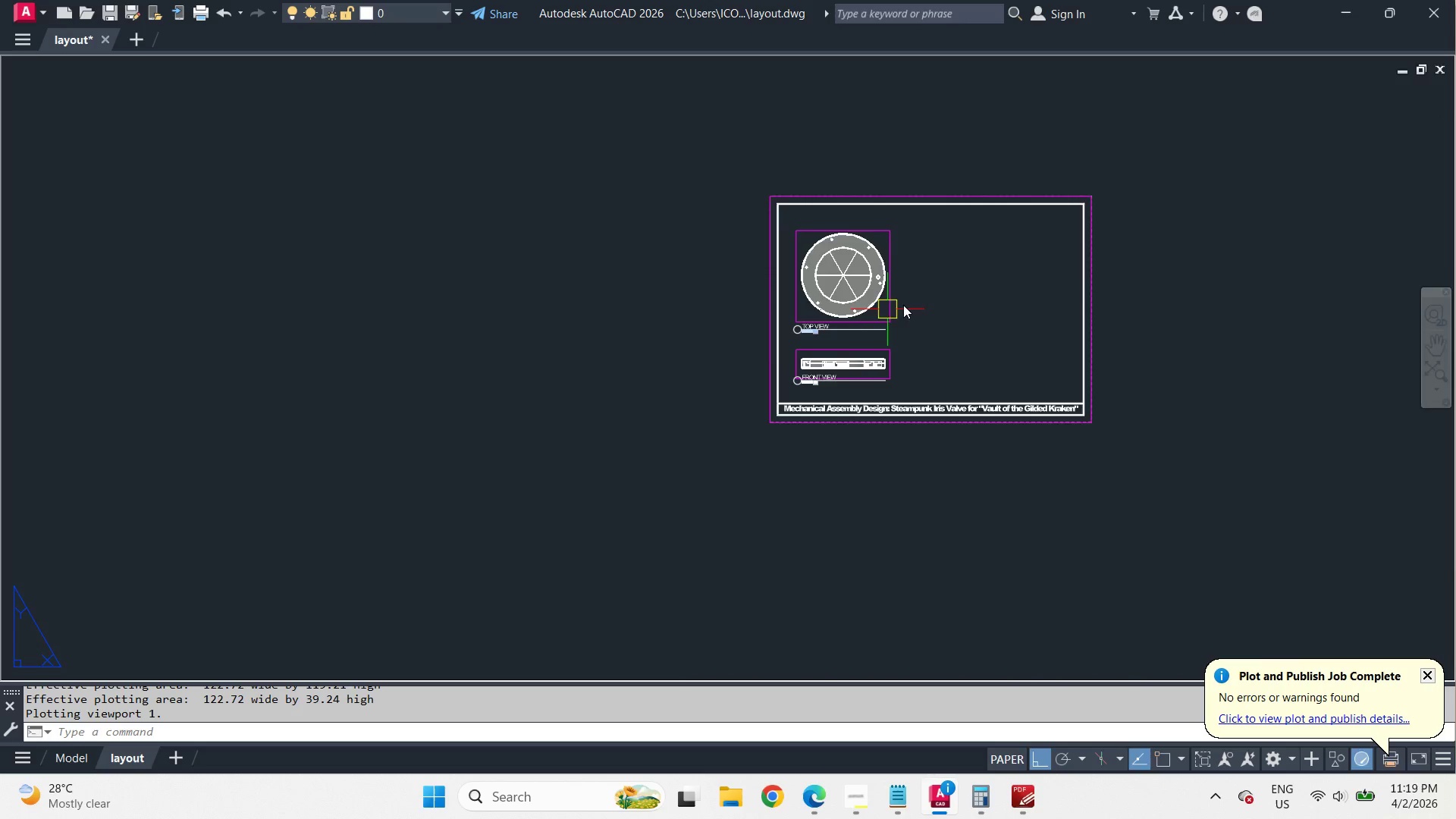 
left_click([82, 753])
 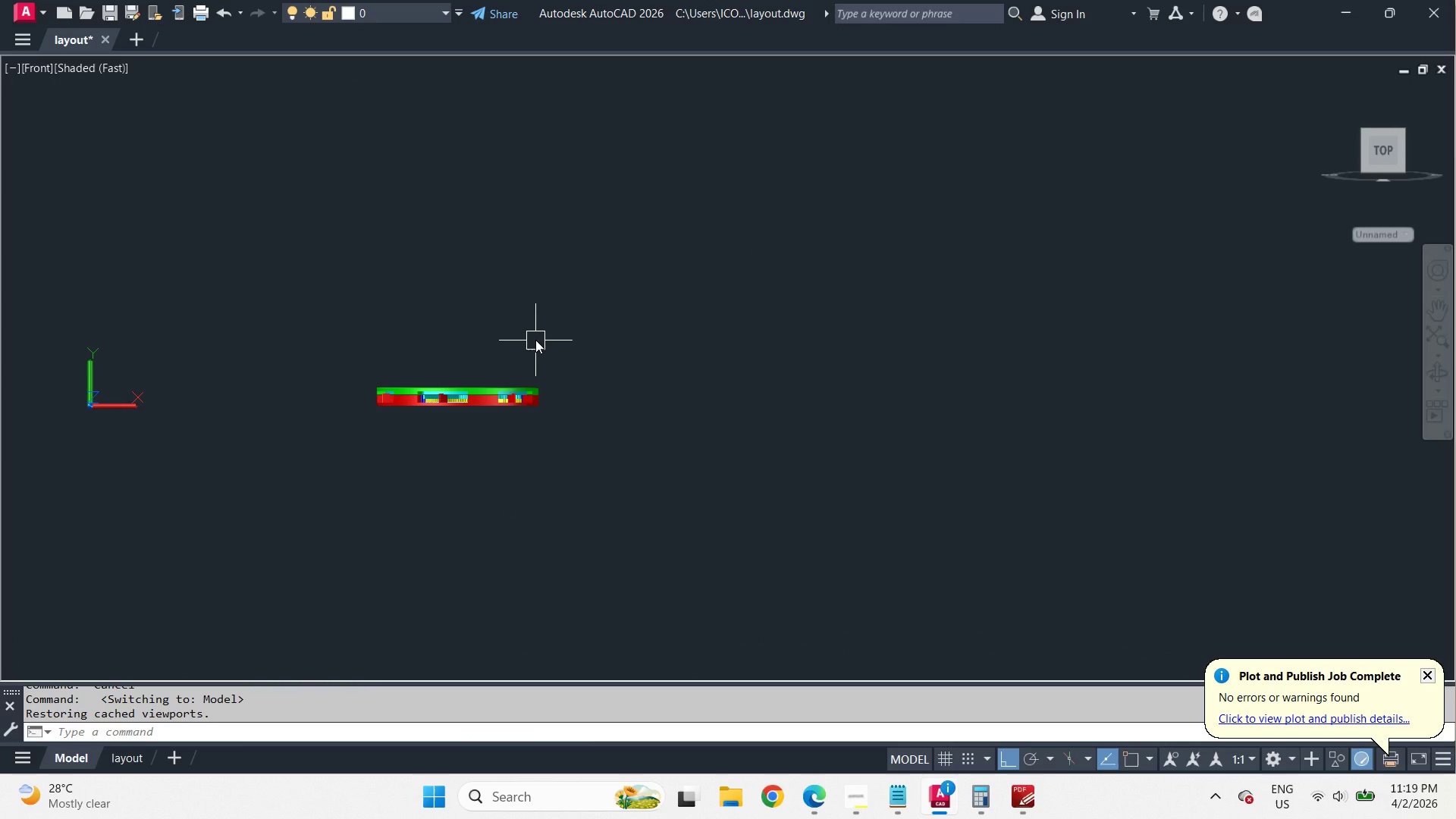 
scroll: coordinate [956, 271], scroll_direction: up, amount: 2.0
 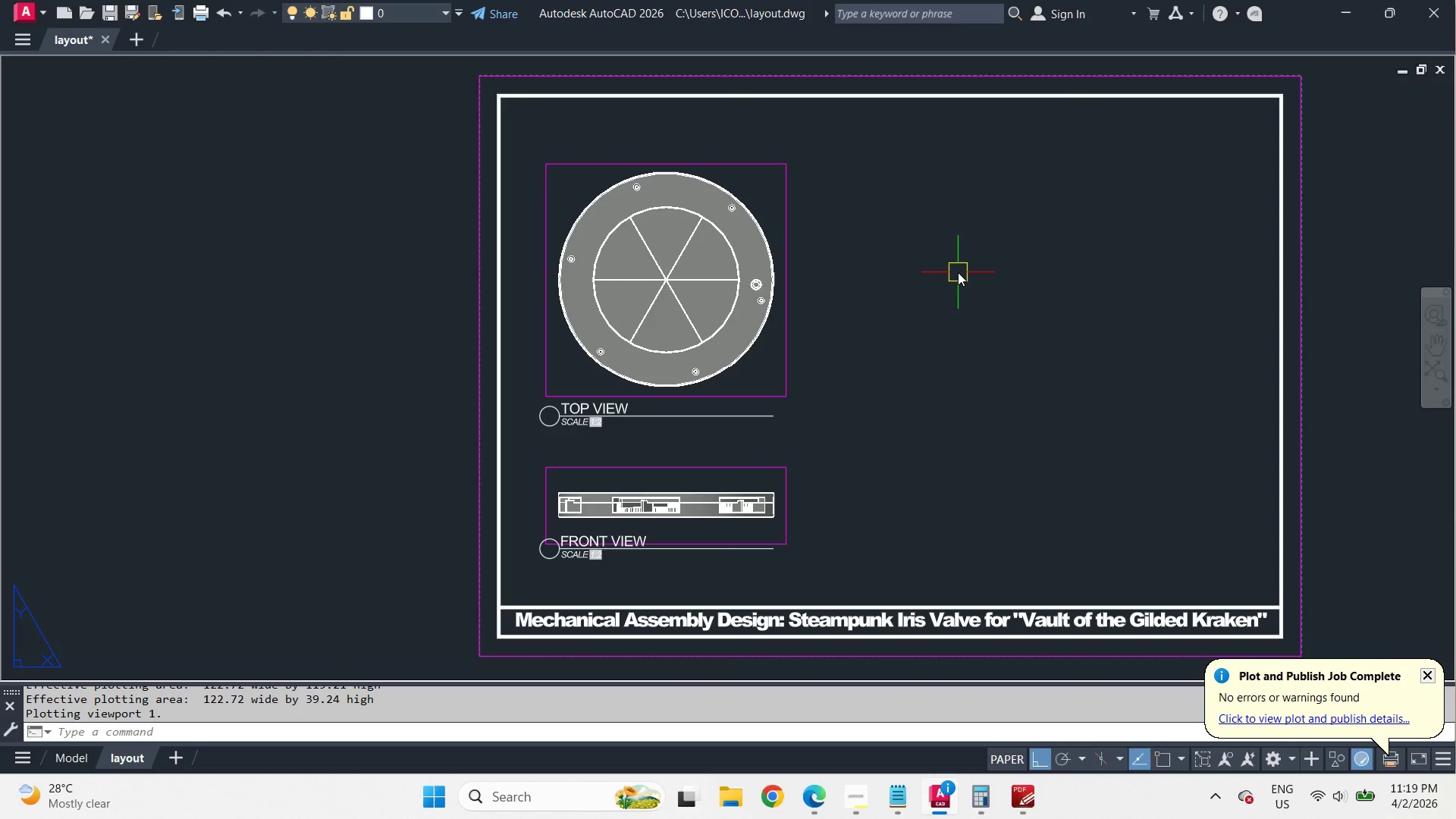 
key(Minus)
 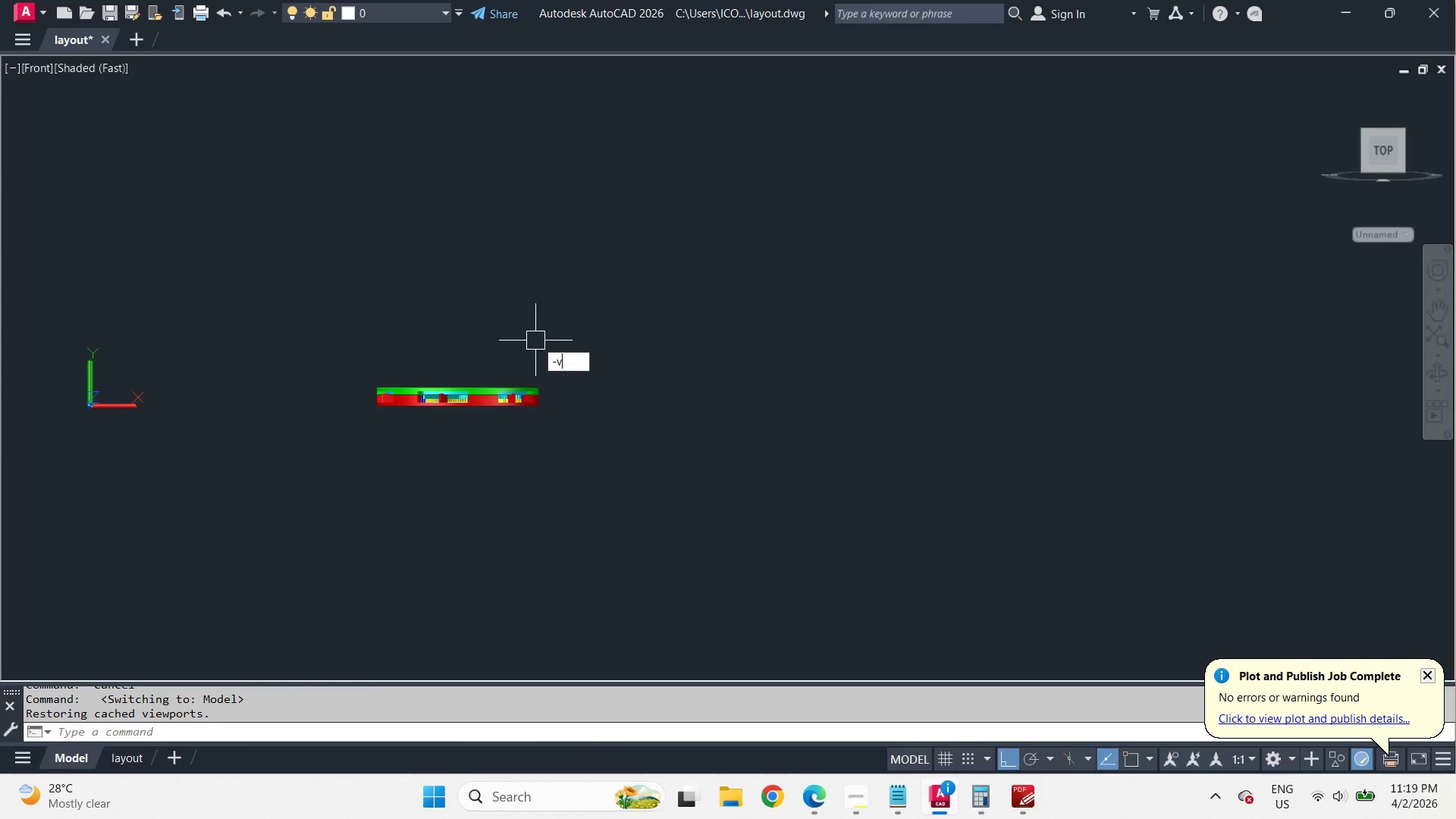 
key(V)
 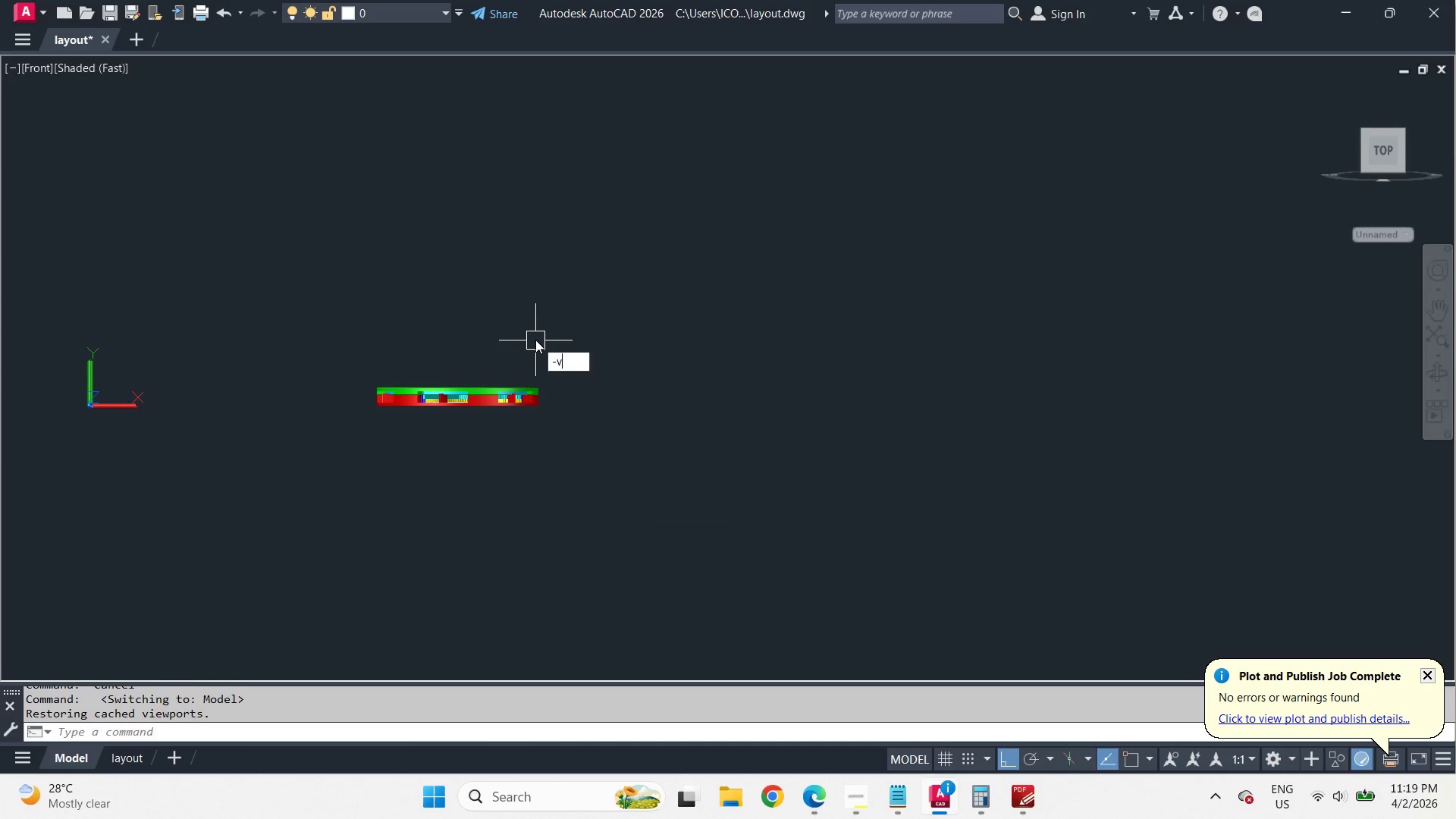 
key(Space)
 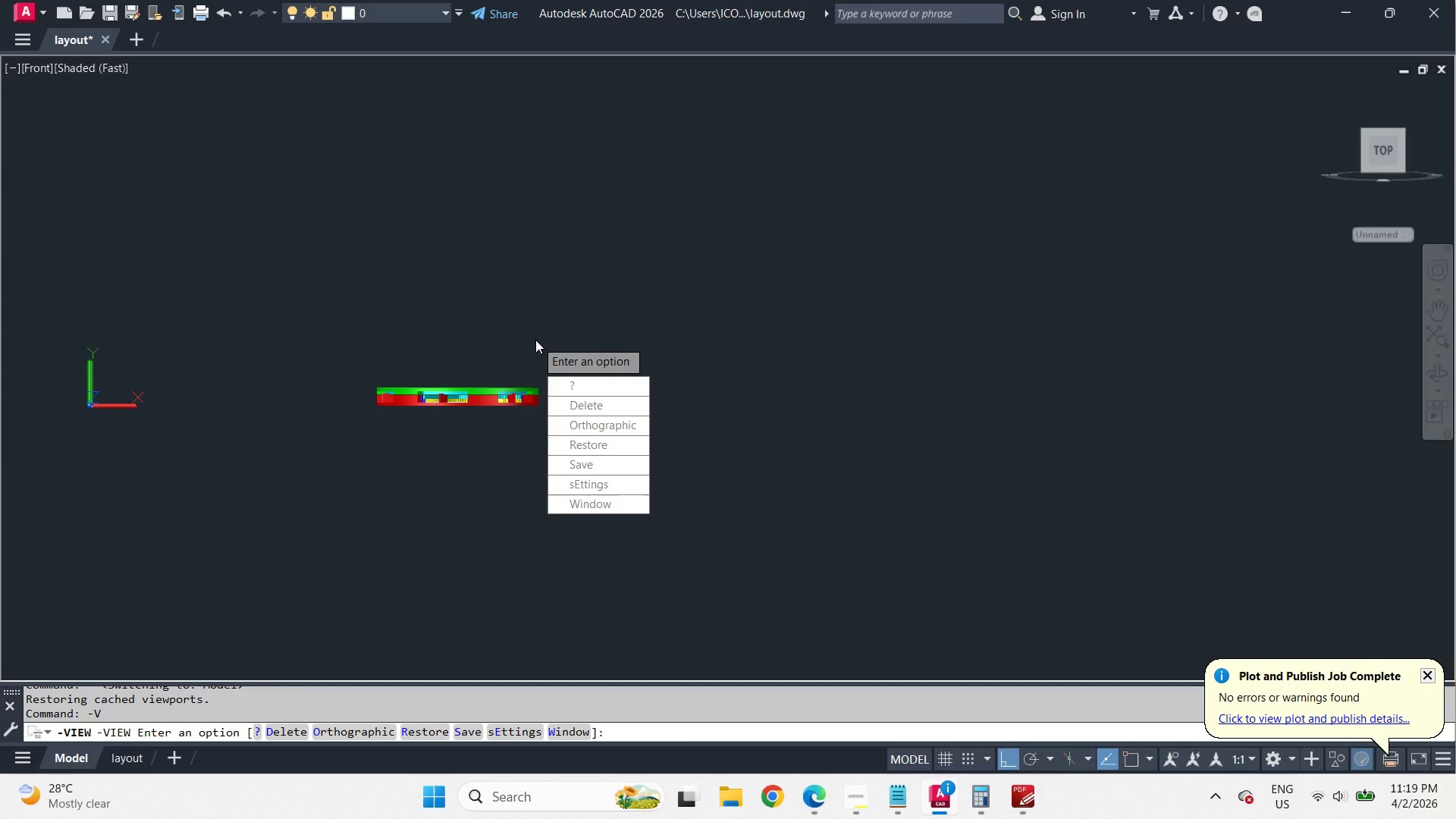 
key(T)
 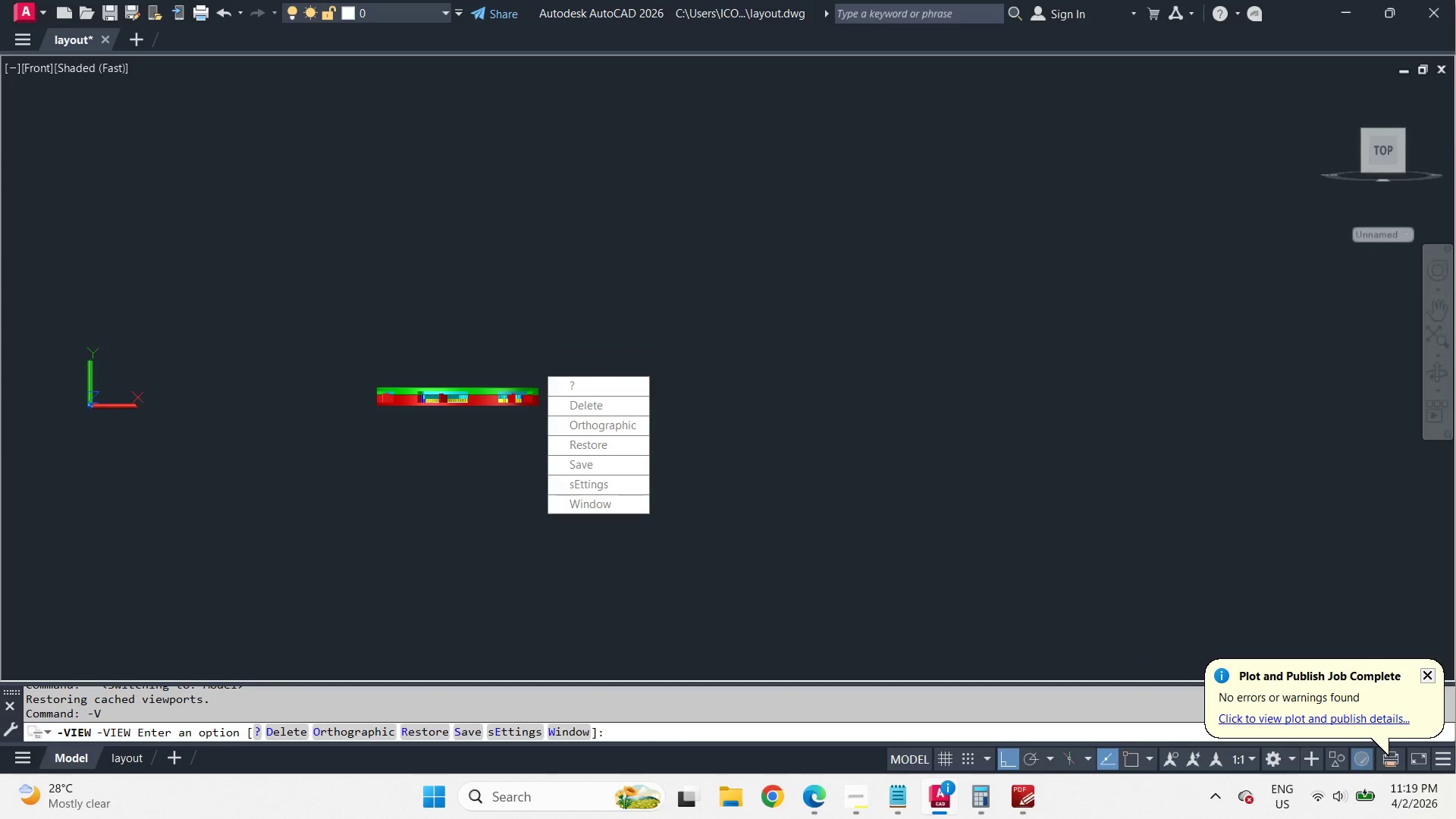 
key(Space)
 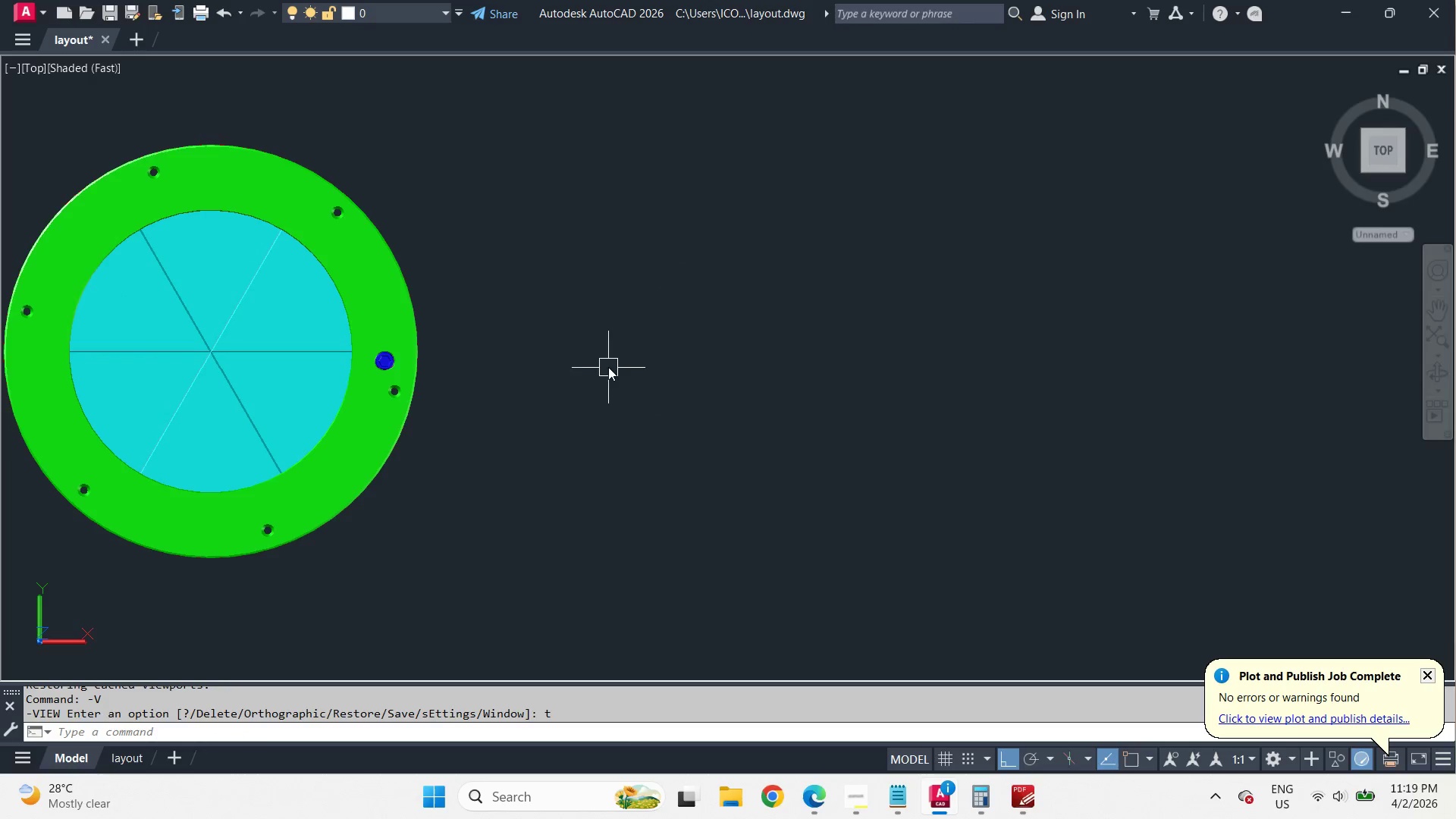 
left_click_drag(start_coordinate=[704, 459], to_coordinate=[641, 403])
 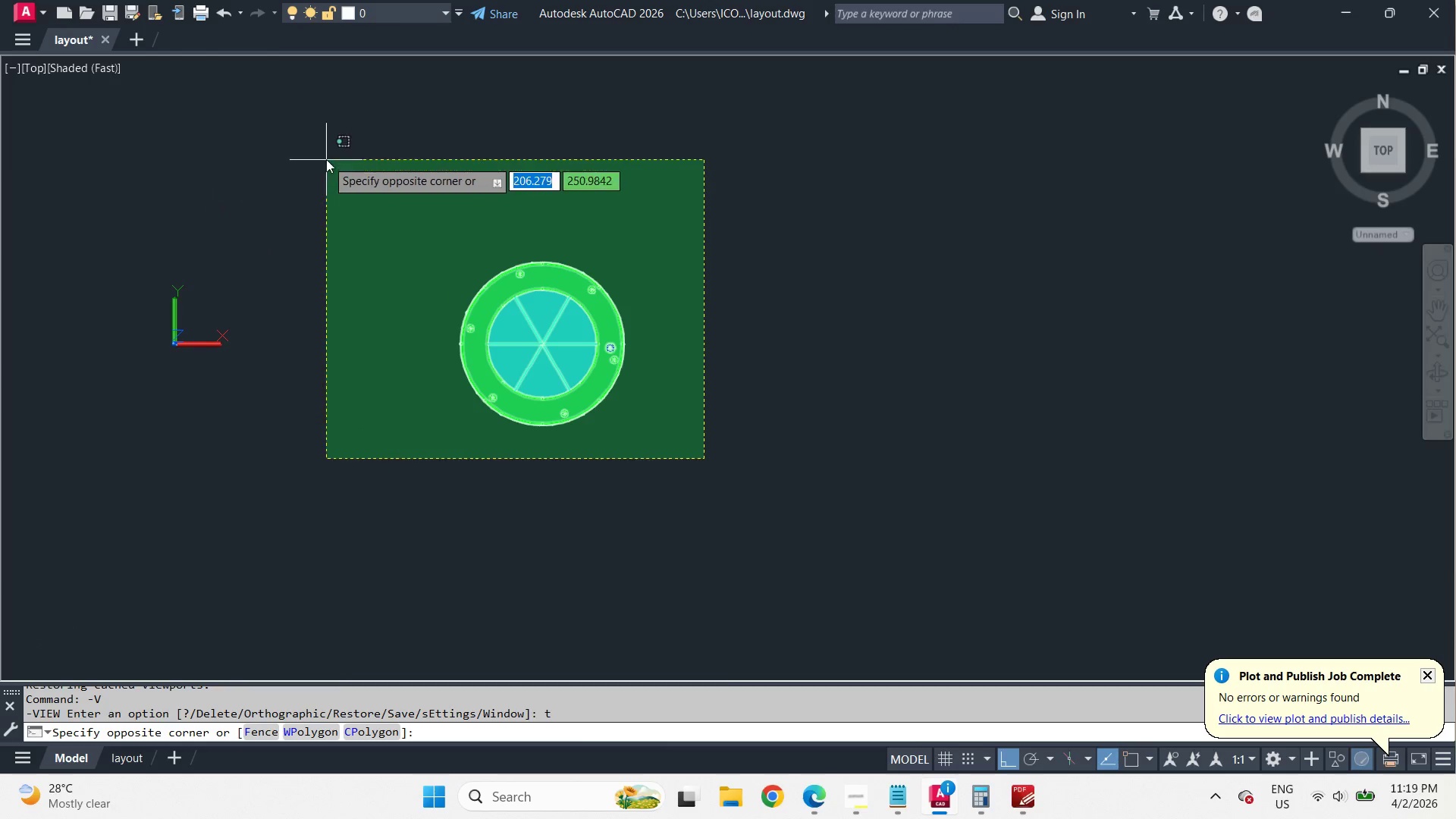 
double_click([326, 159])
 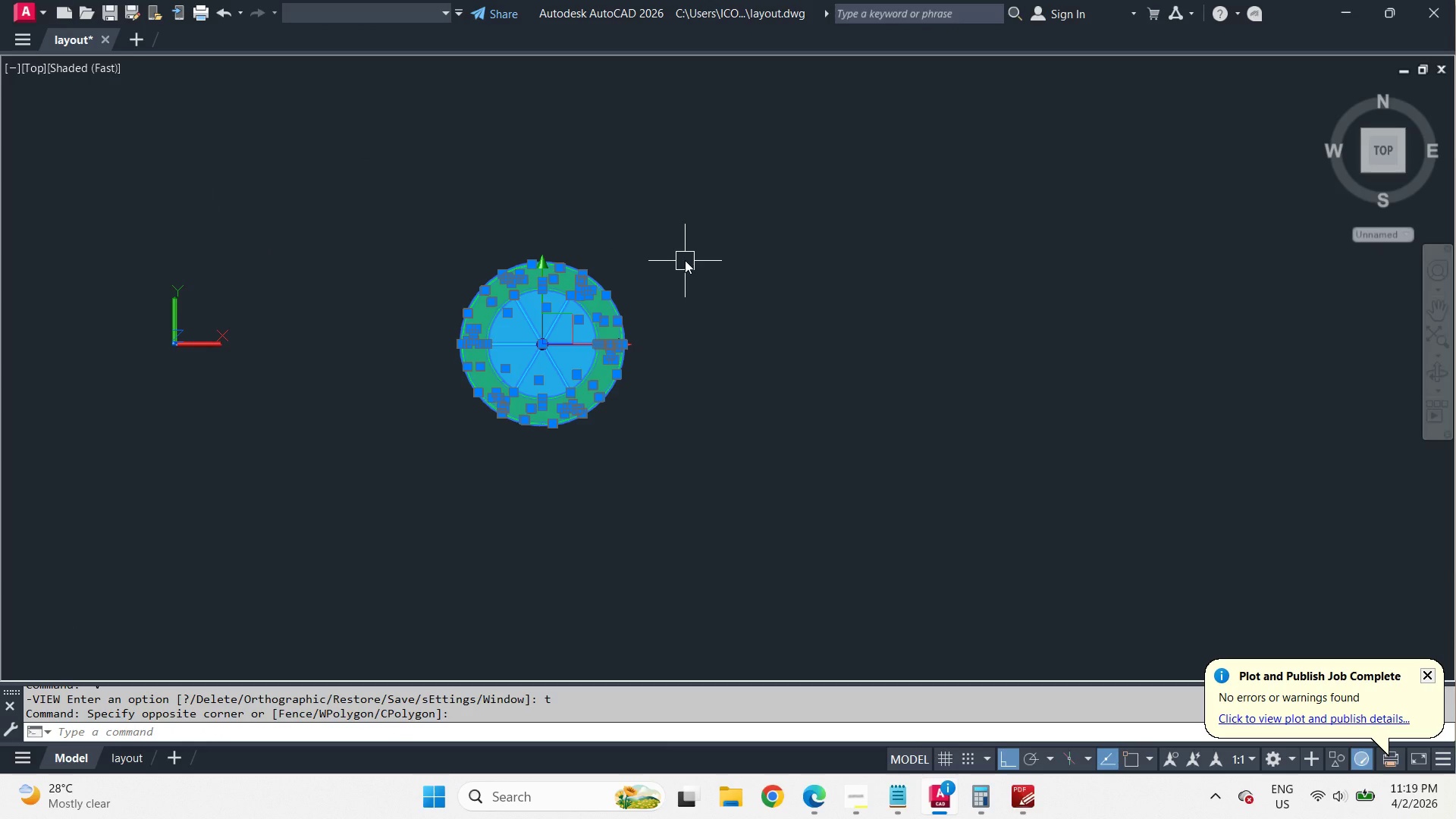 
scroll: coordinate [755, 339], scroll_direction: down, amount: 2.0
 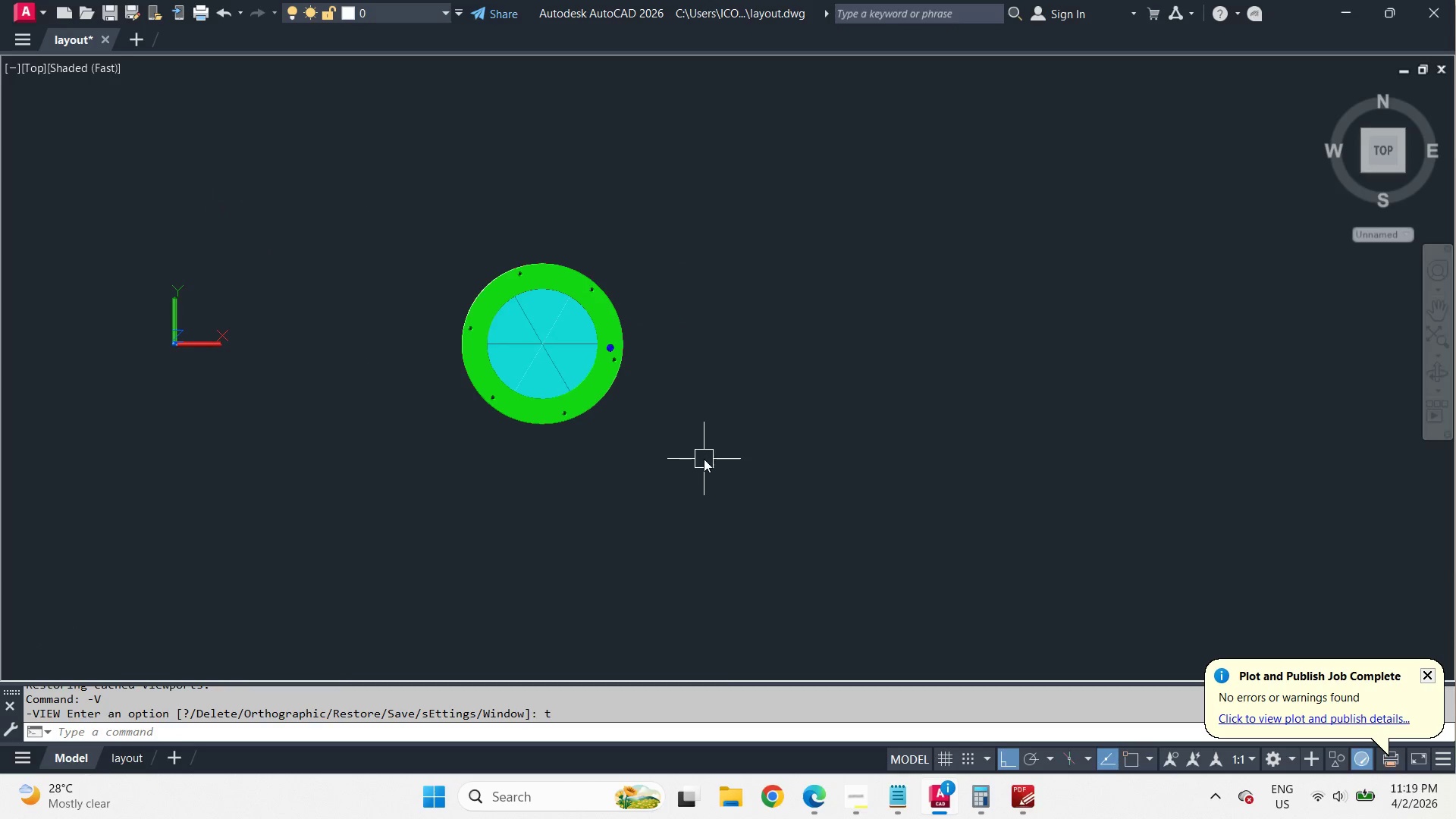 
type(co)
 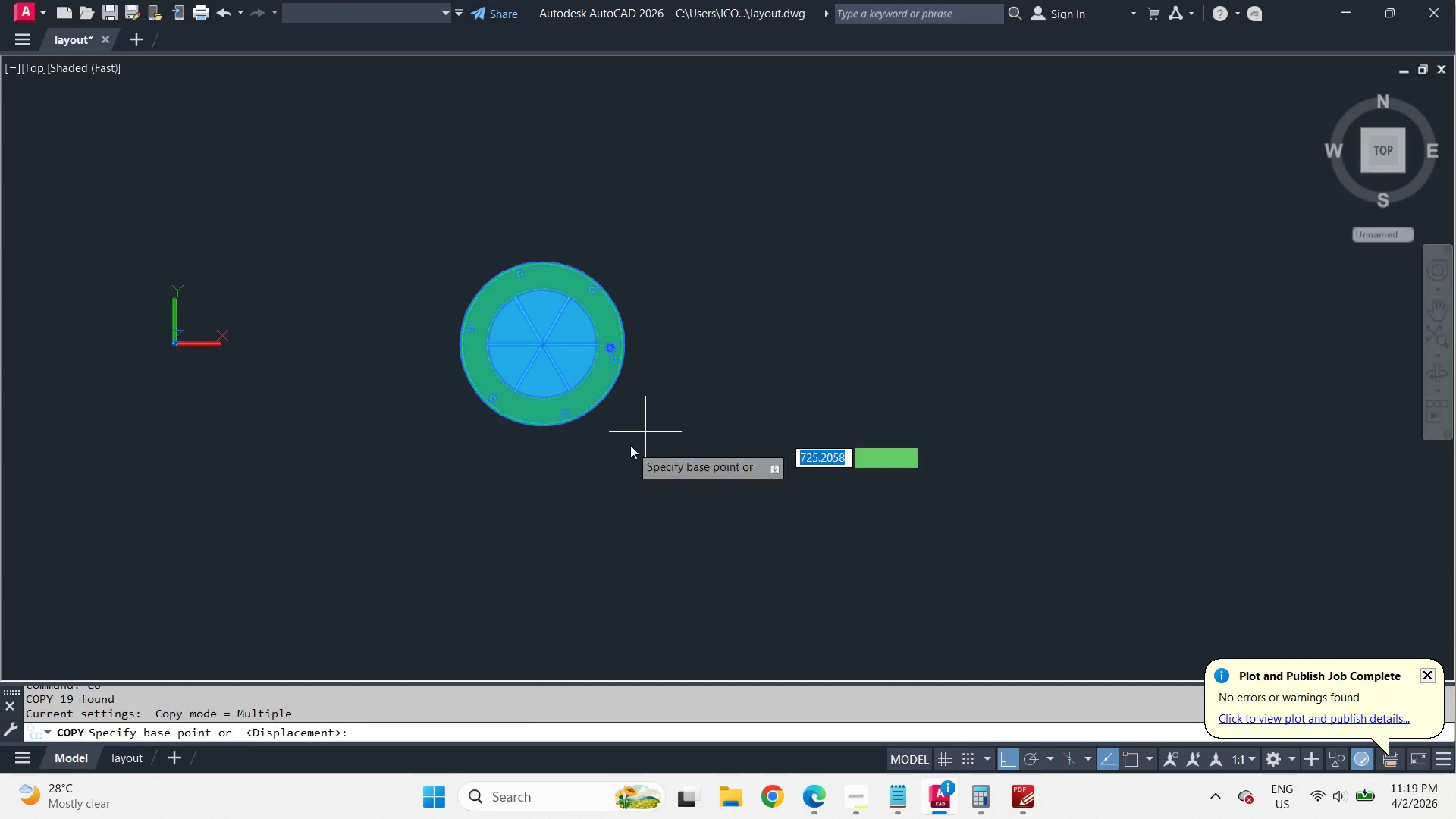 
hold_key(key=Space, duration=1.47)
 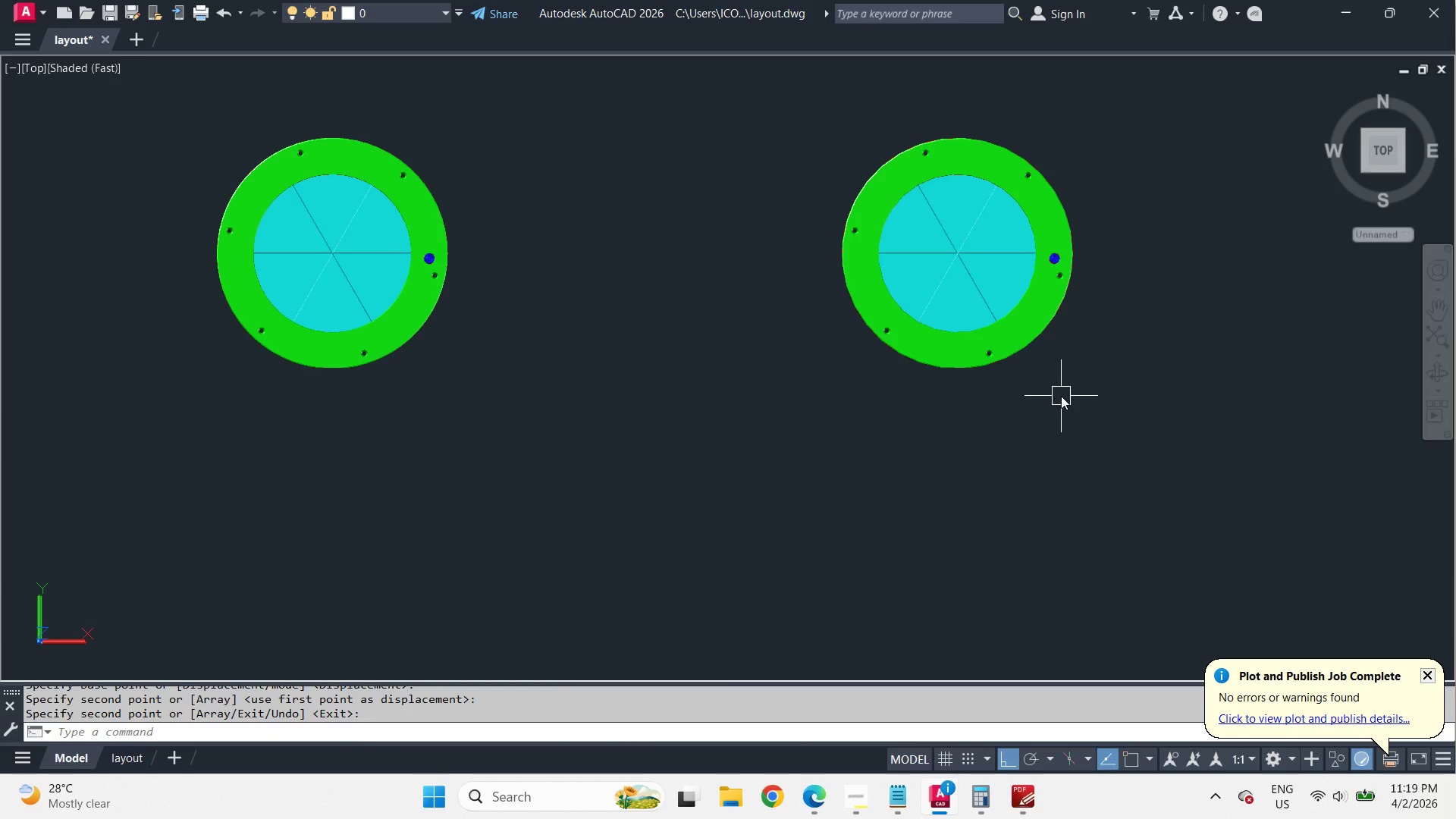 
left_click_drag(start_coordinate=[595, 499], to_coordinate=[632, 497])
 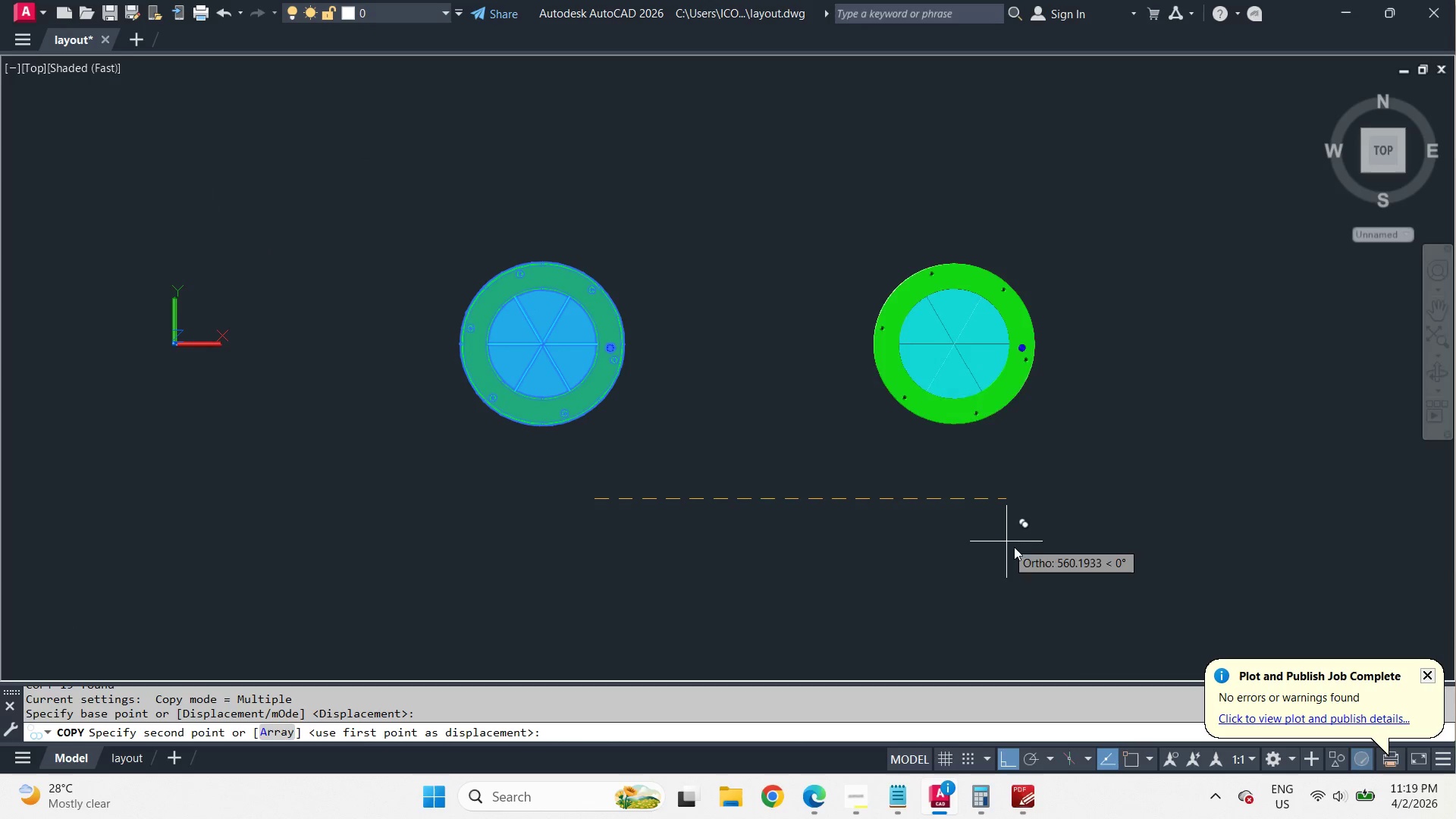 
left_click([1032, 556])
 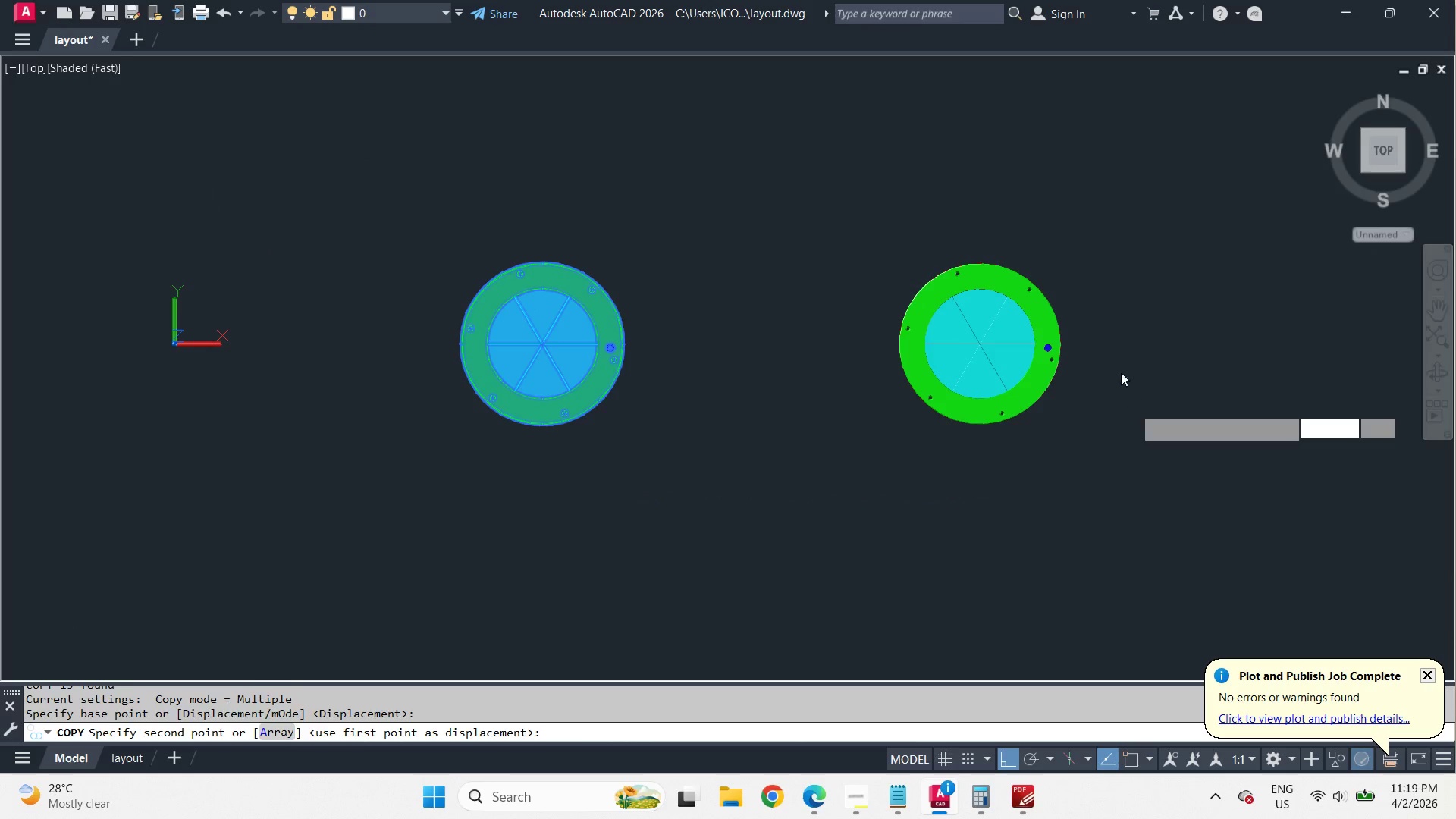 
left_click([1030, 349])
 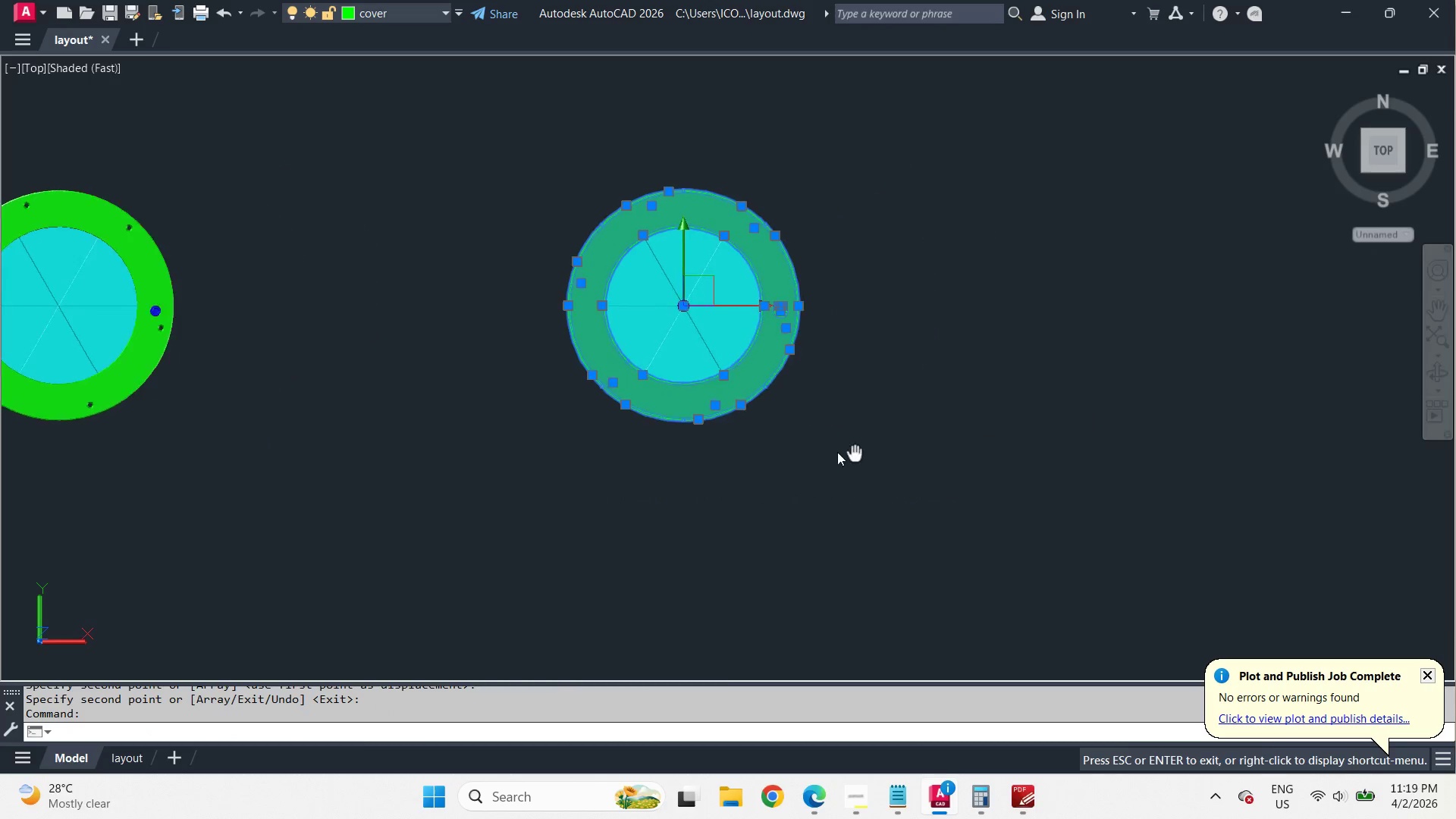 
key(M)
 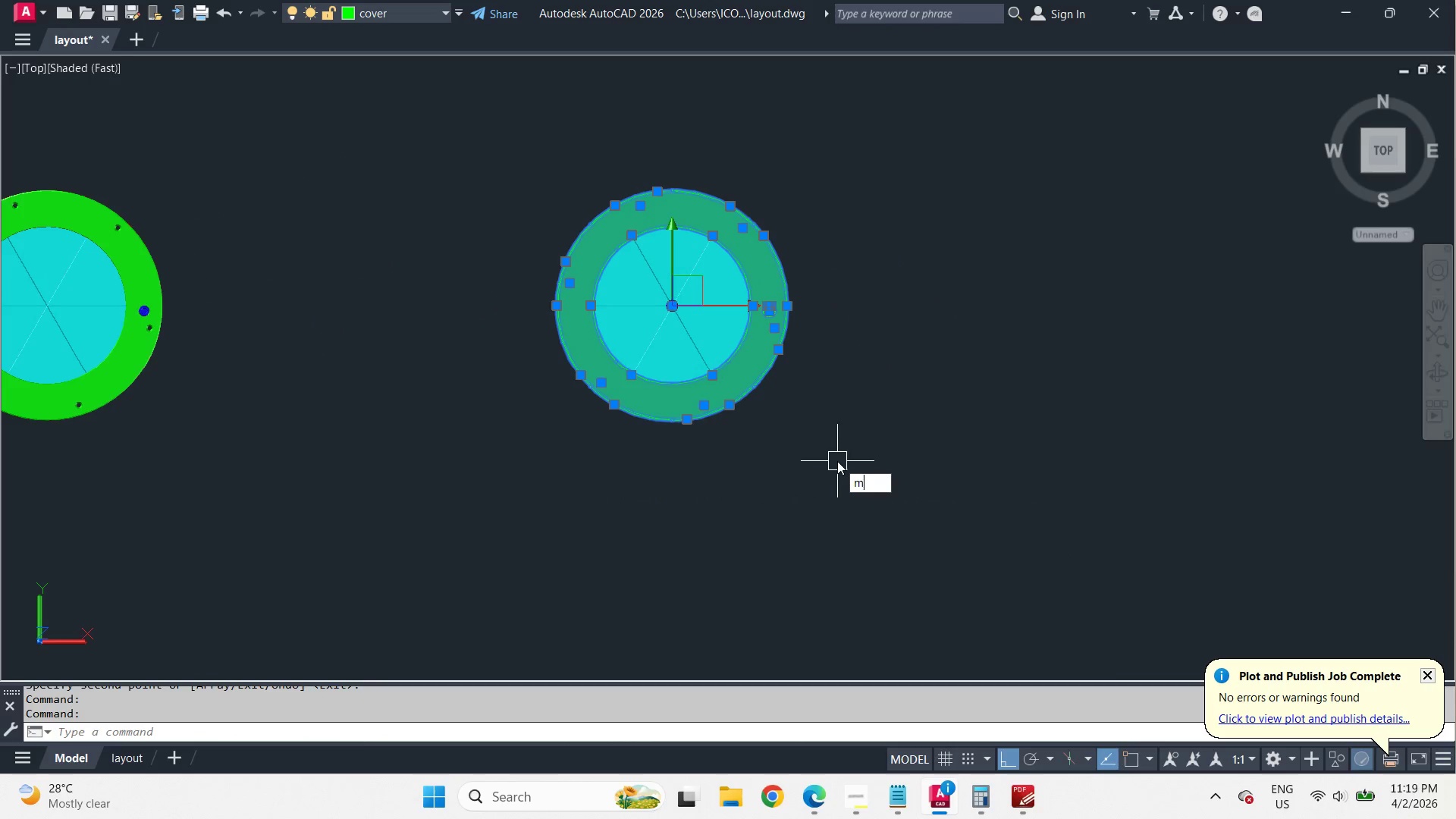 
key(Space)
 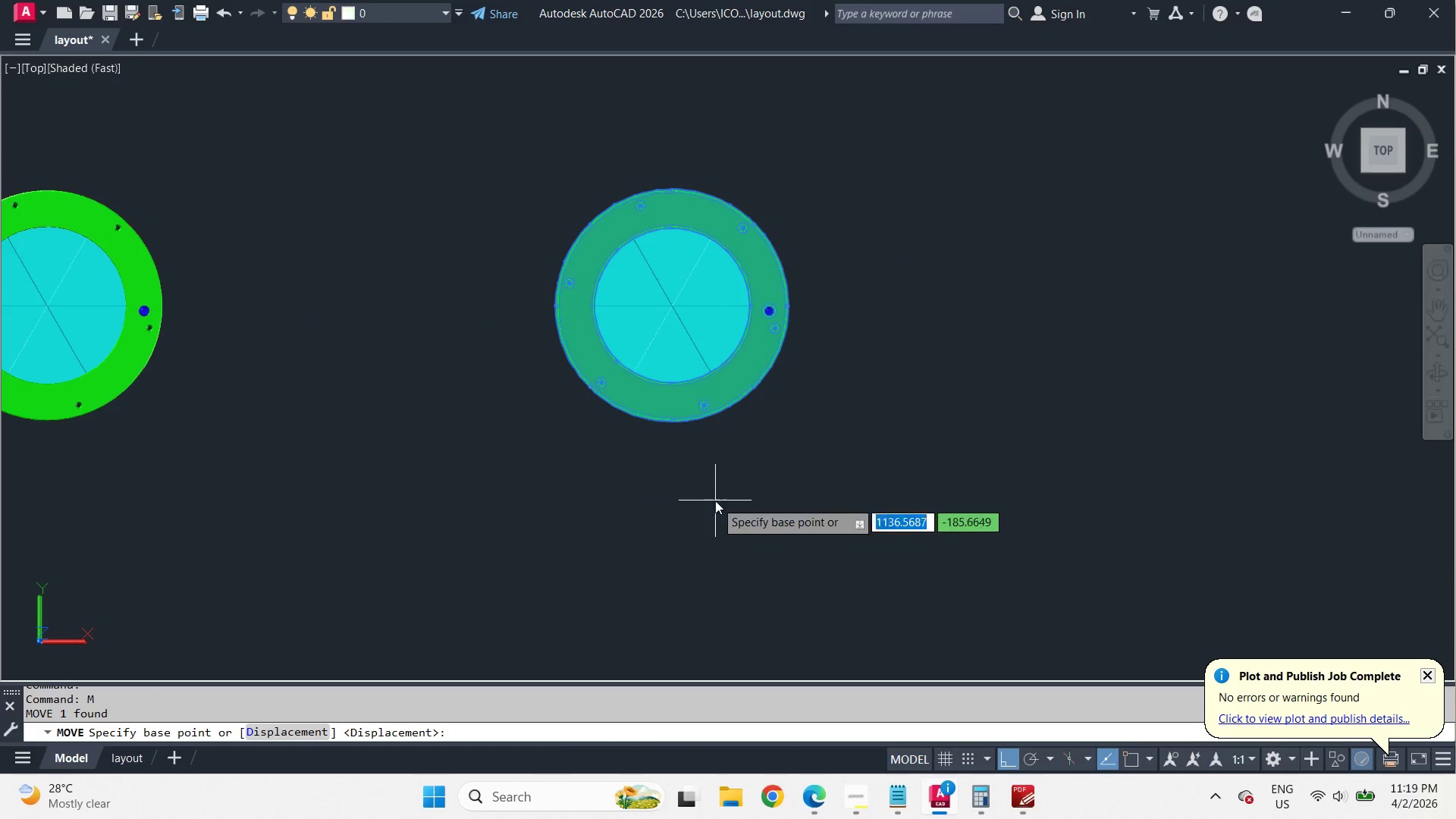 
scroll: coordinate [1103, 369], scroll_direction: up, amount: 2.0
 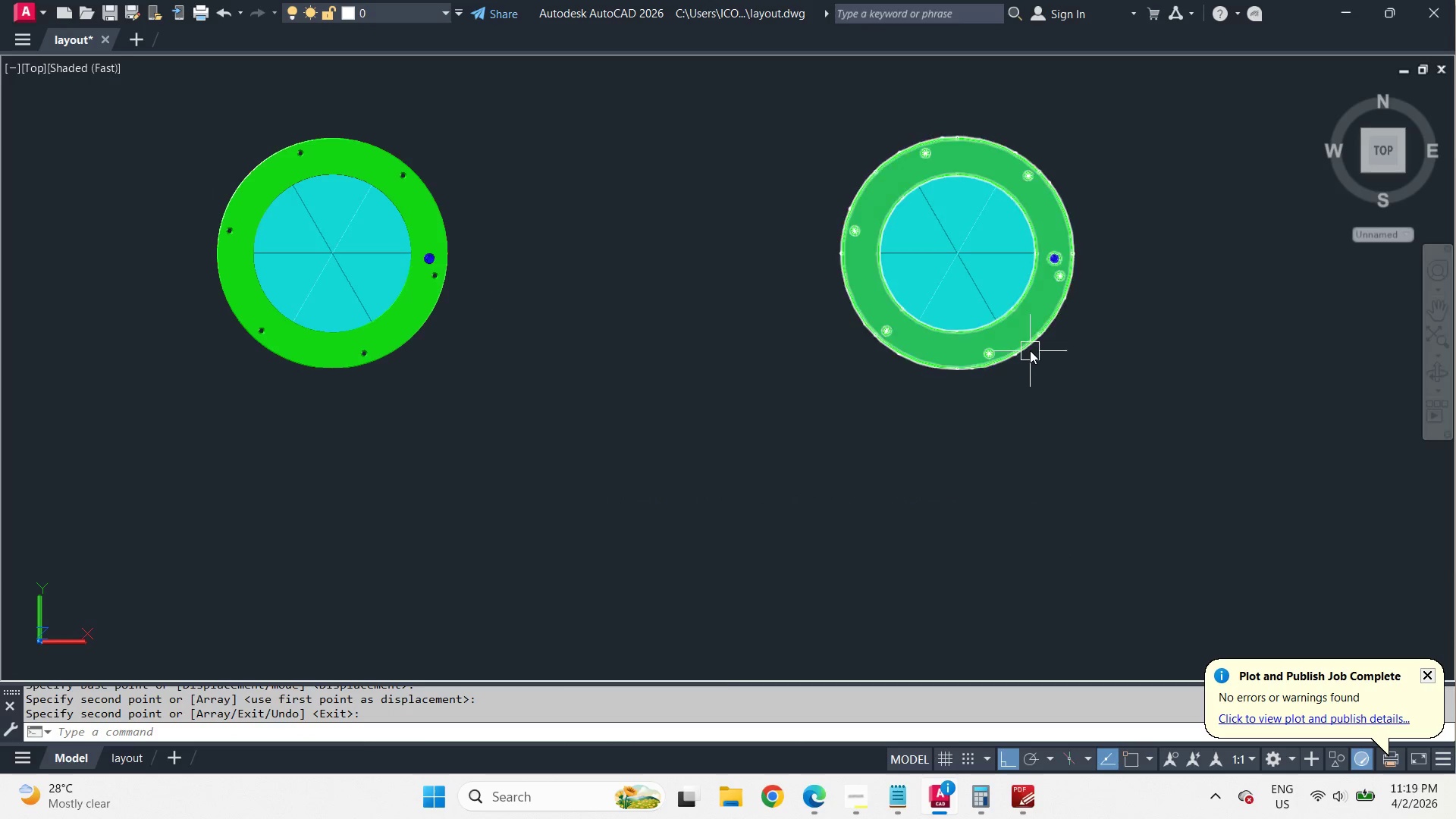 
left_click_drag(start_coordinate=[715, 500], to_coordinate=[758, 512])
 